 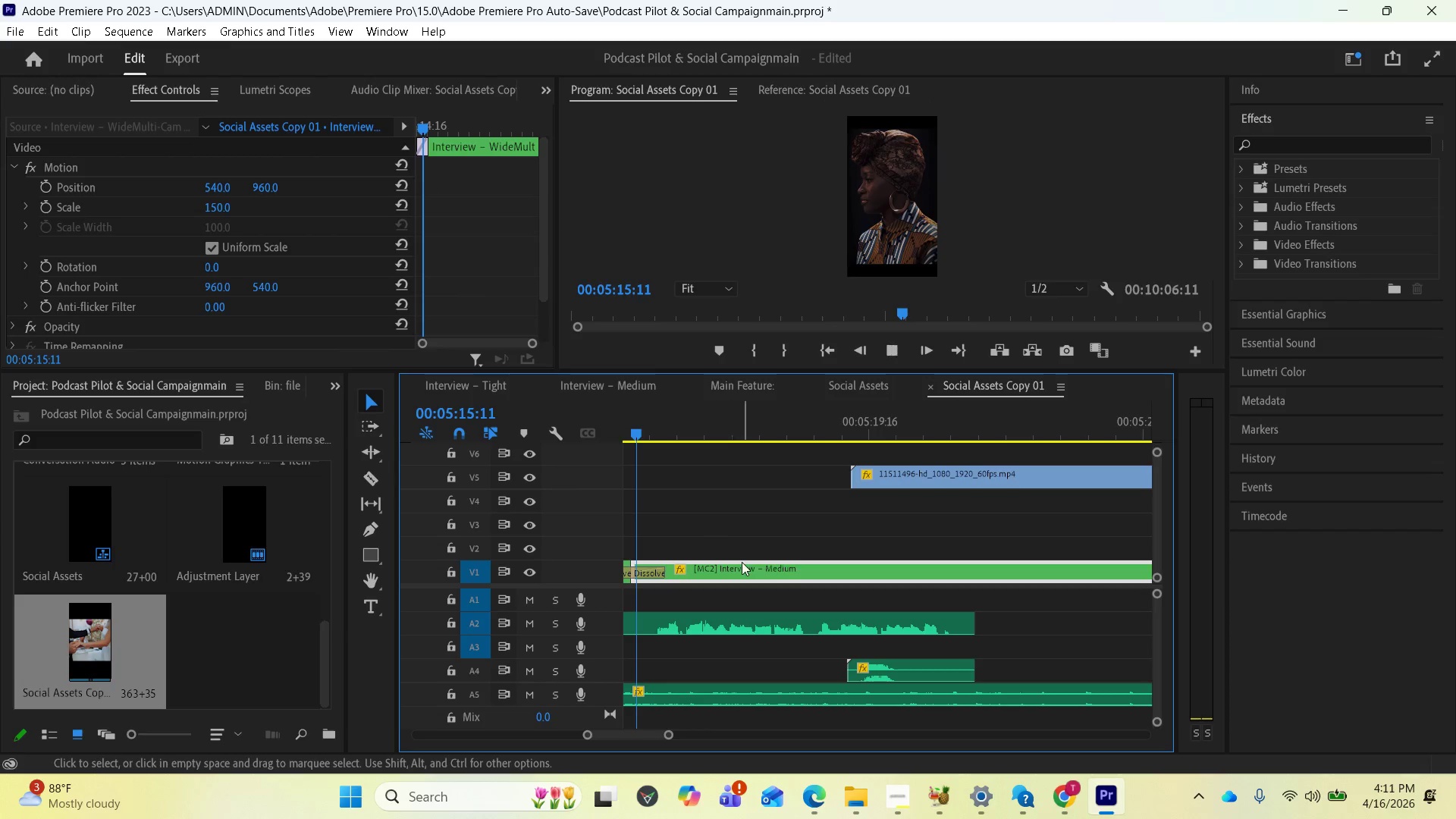 
key(Space)
 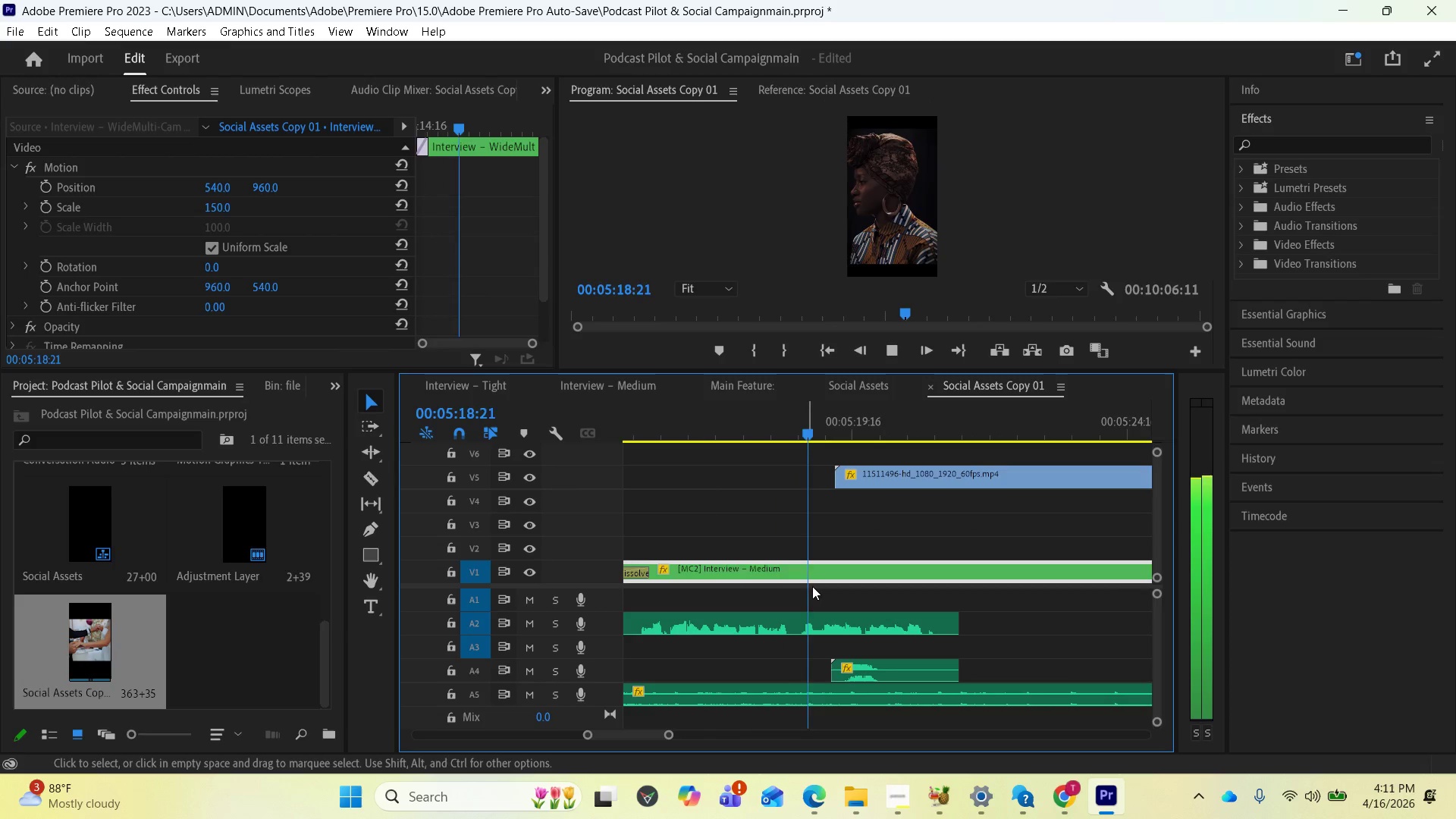 
wait(5.05)
 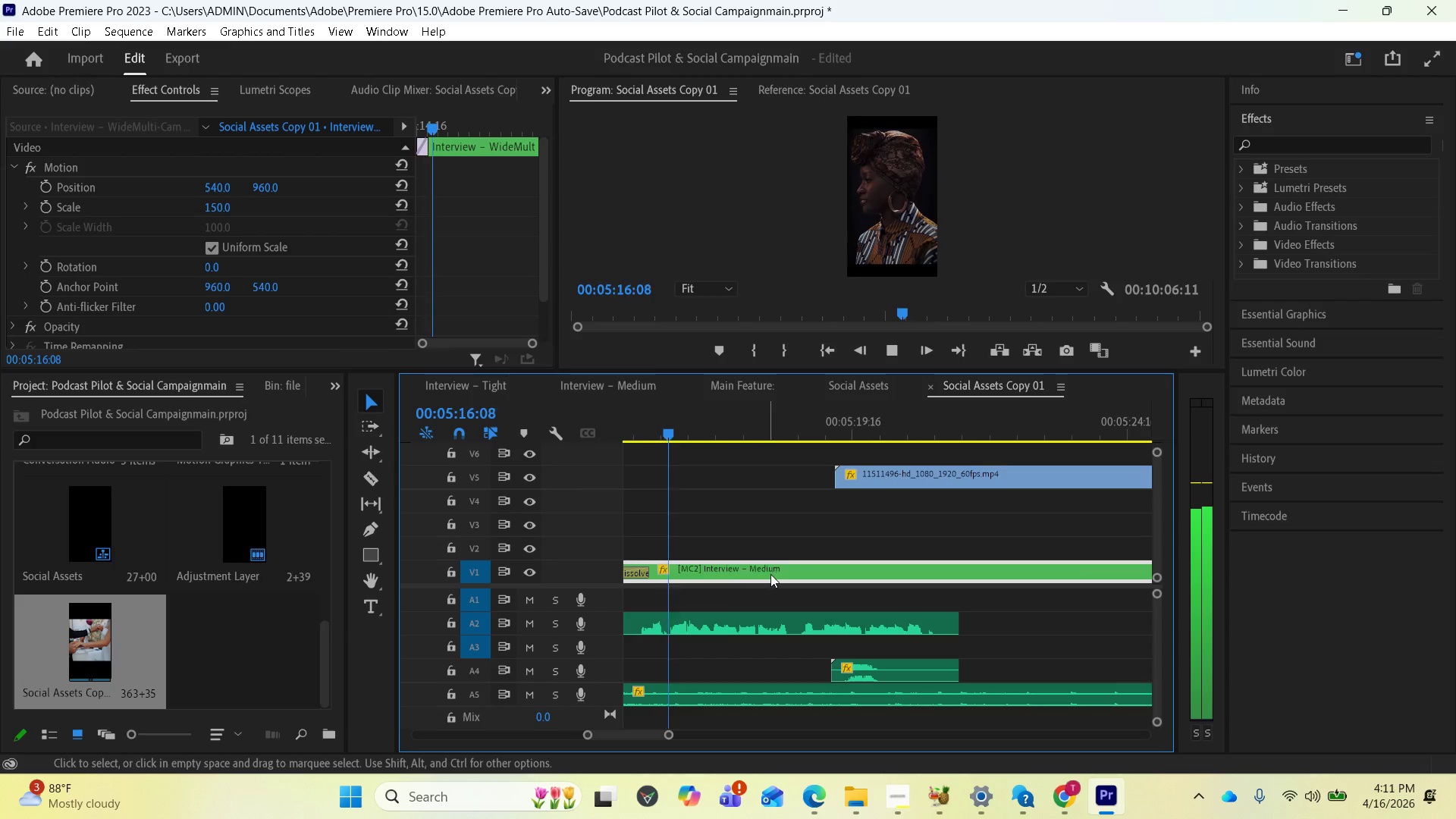 
key(Space)
 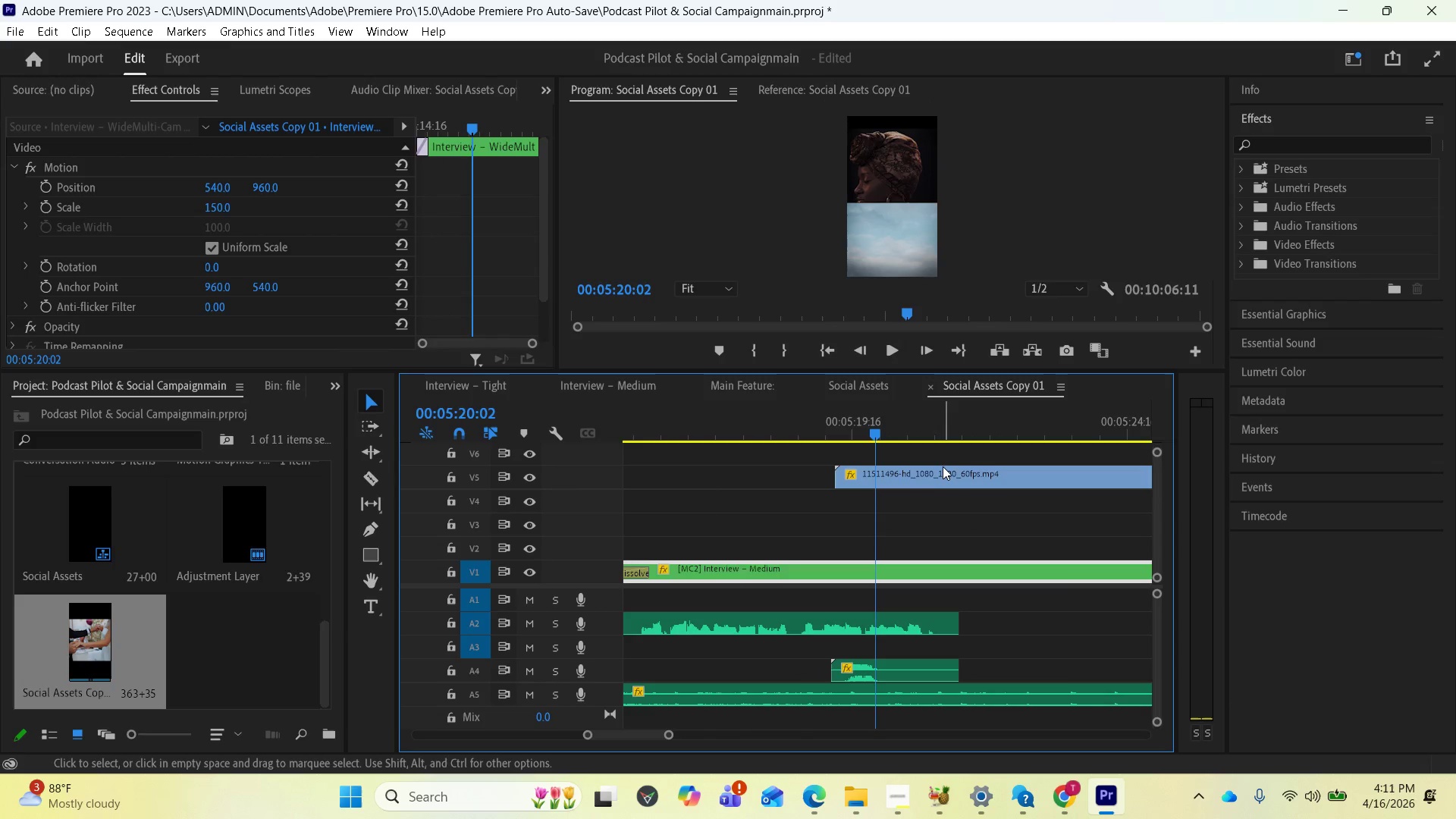 
left_click([942, 466])
 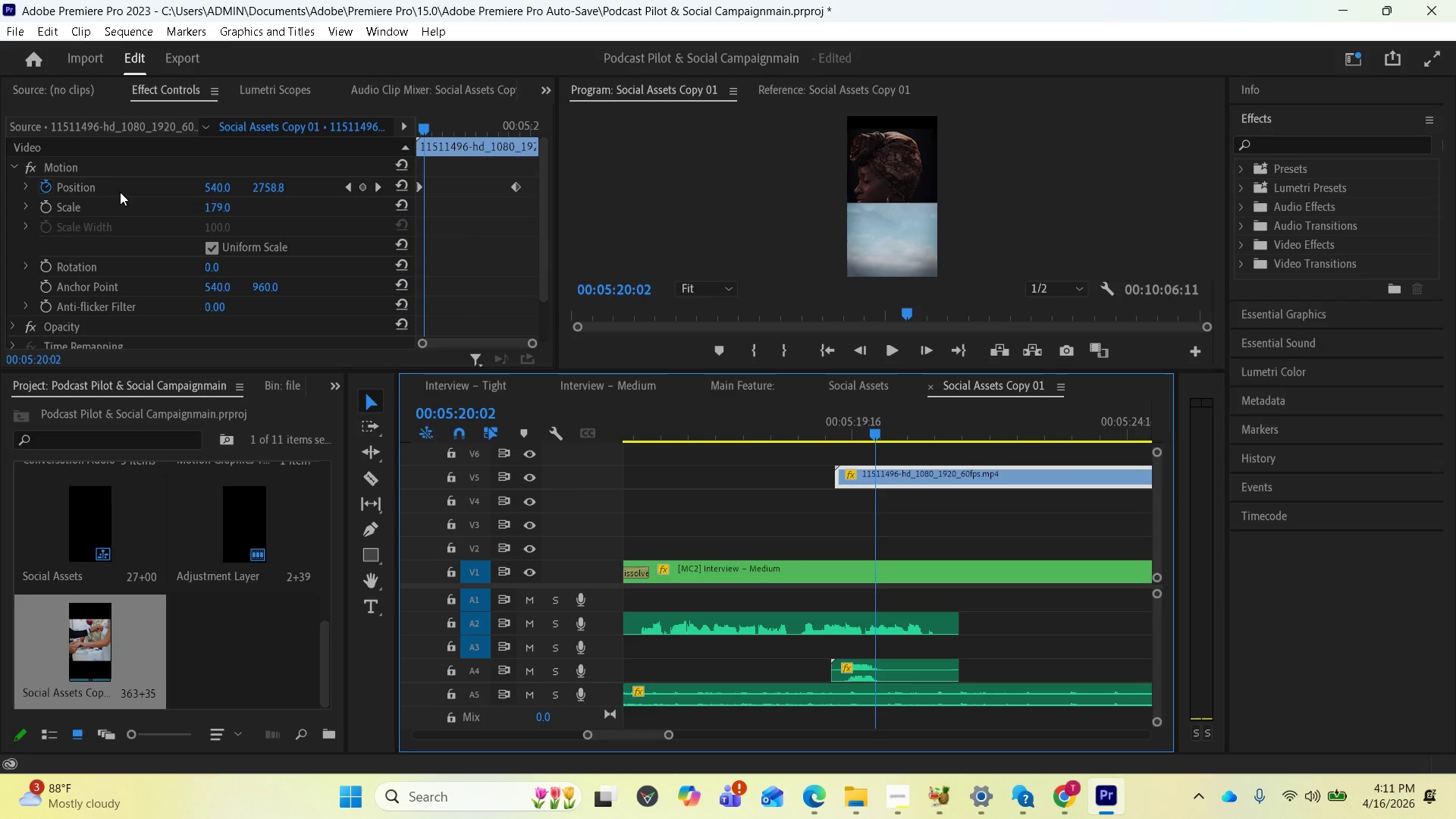 
left_click([347, 187])
 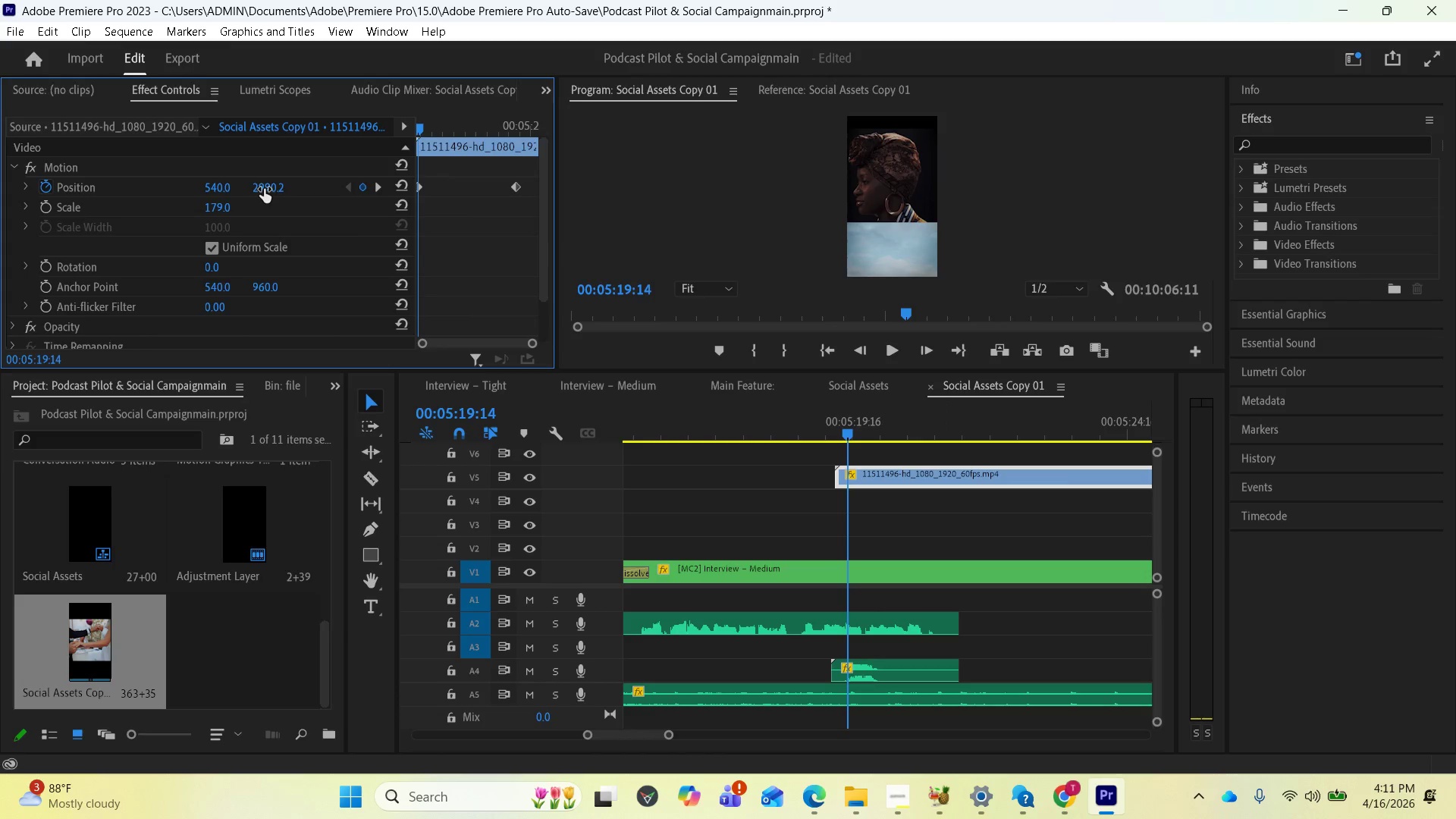 
left_click_drag(start_coordinate=[264, 189], to_coordinate=[43, 168])
 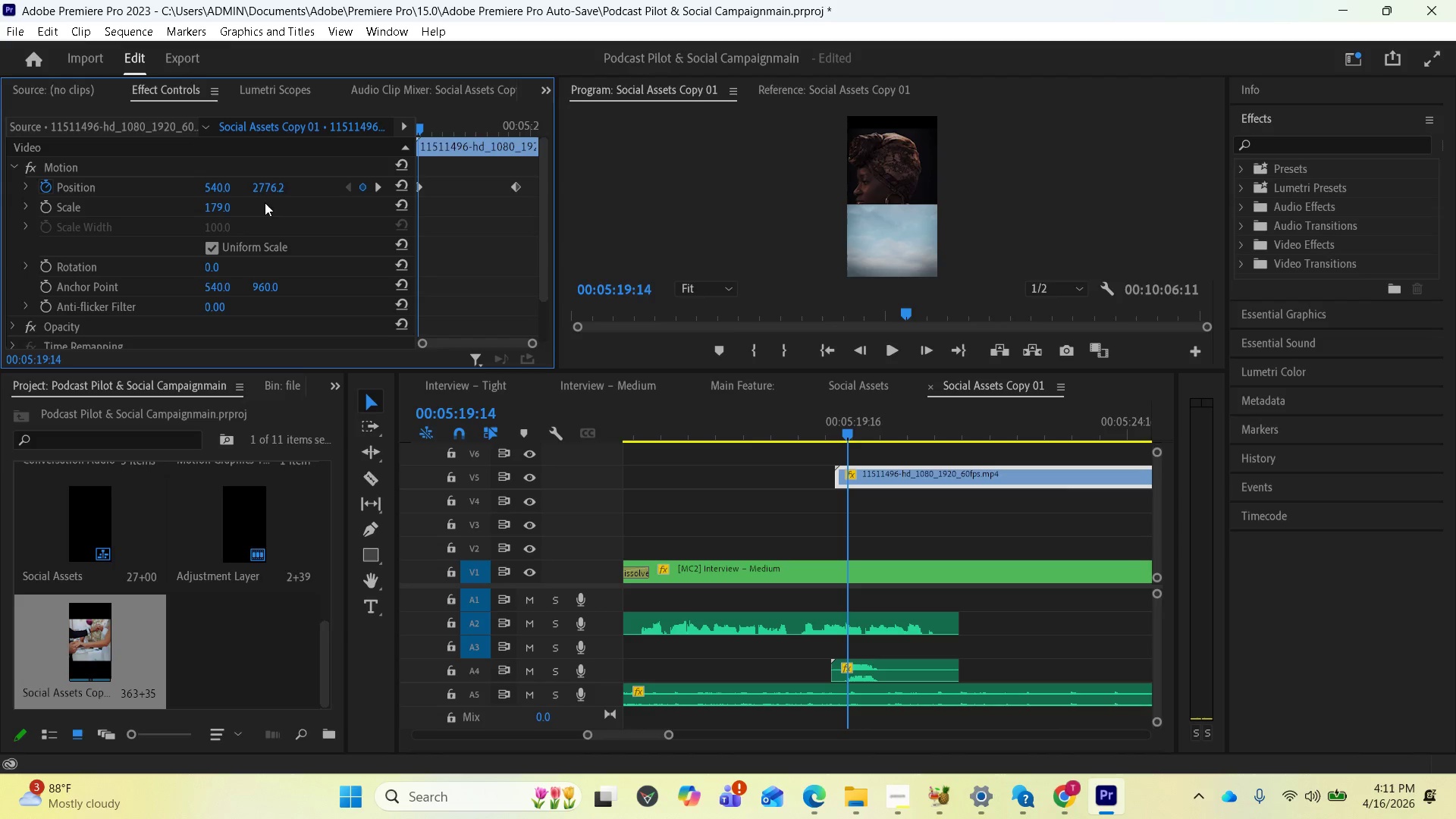 
left_click_drag(start_coordinate=[271, 188], to_coordinate=[2, 155])
 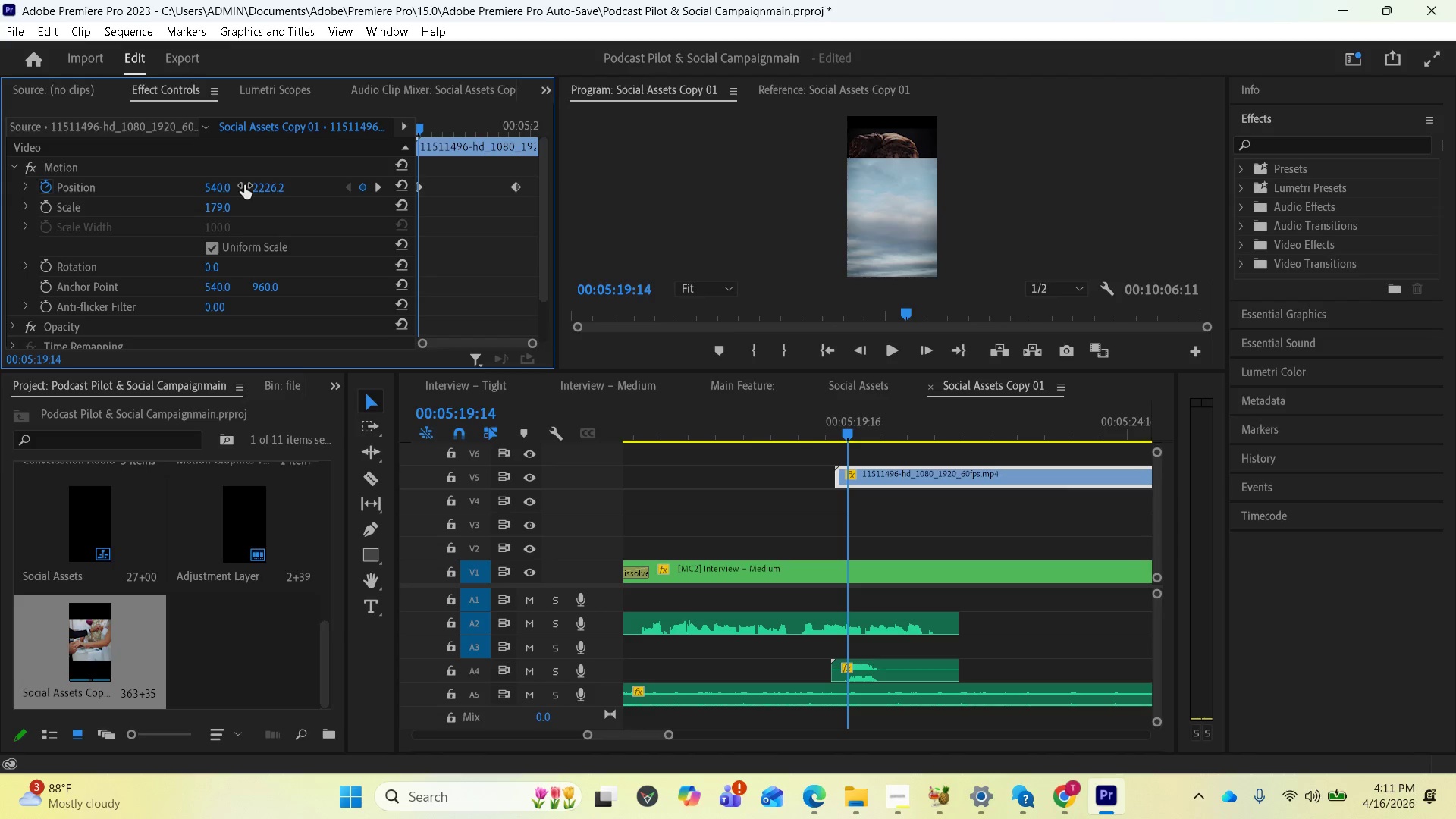 
left_click_drag(start_coordinate=[263, 192], to_coordinate=[155, 177])
 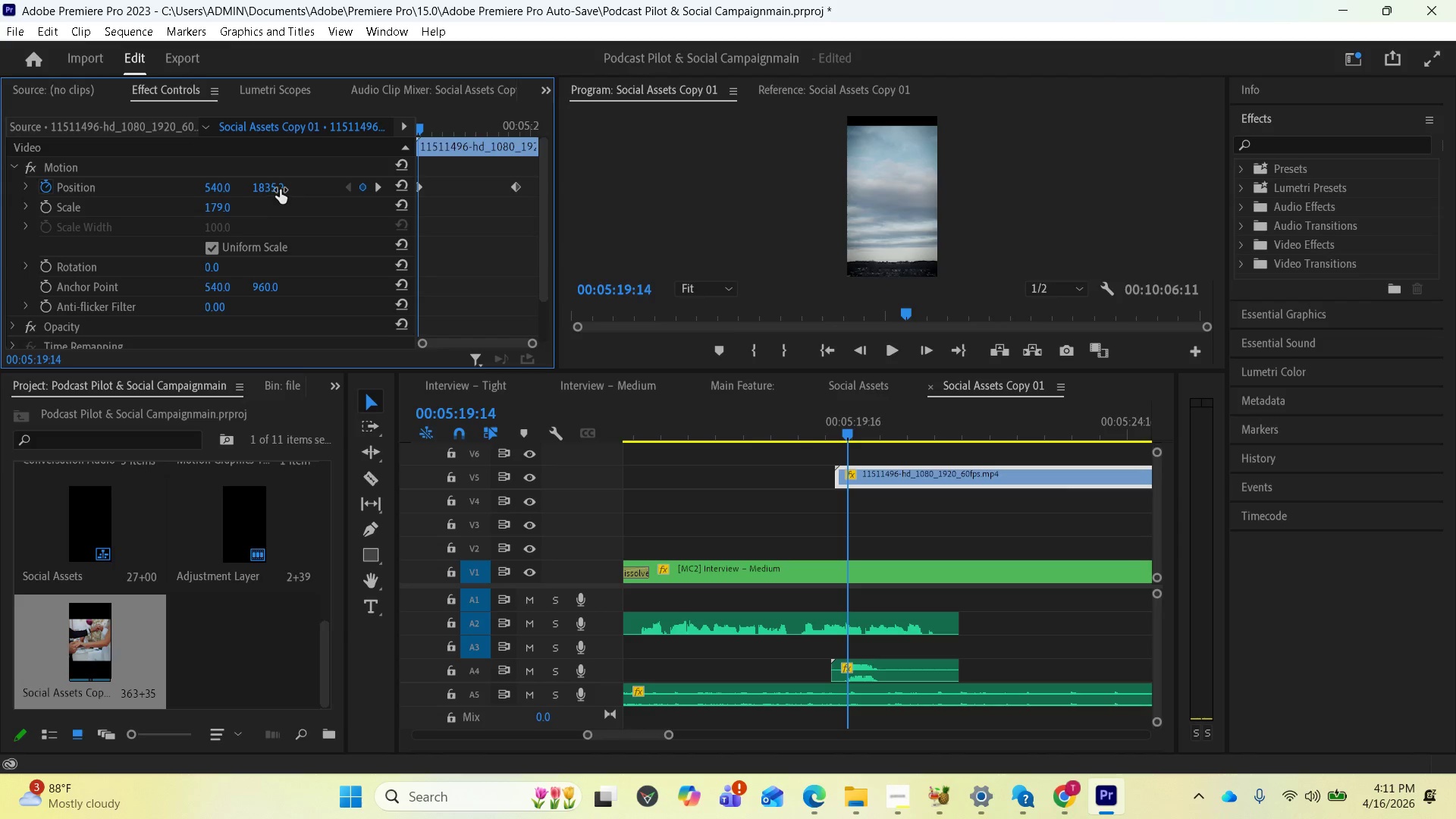 
left_click_drag(start_coordinate=[279, 190], to_coordinate=[211, 179])
 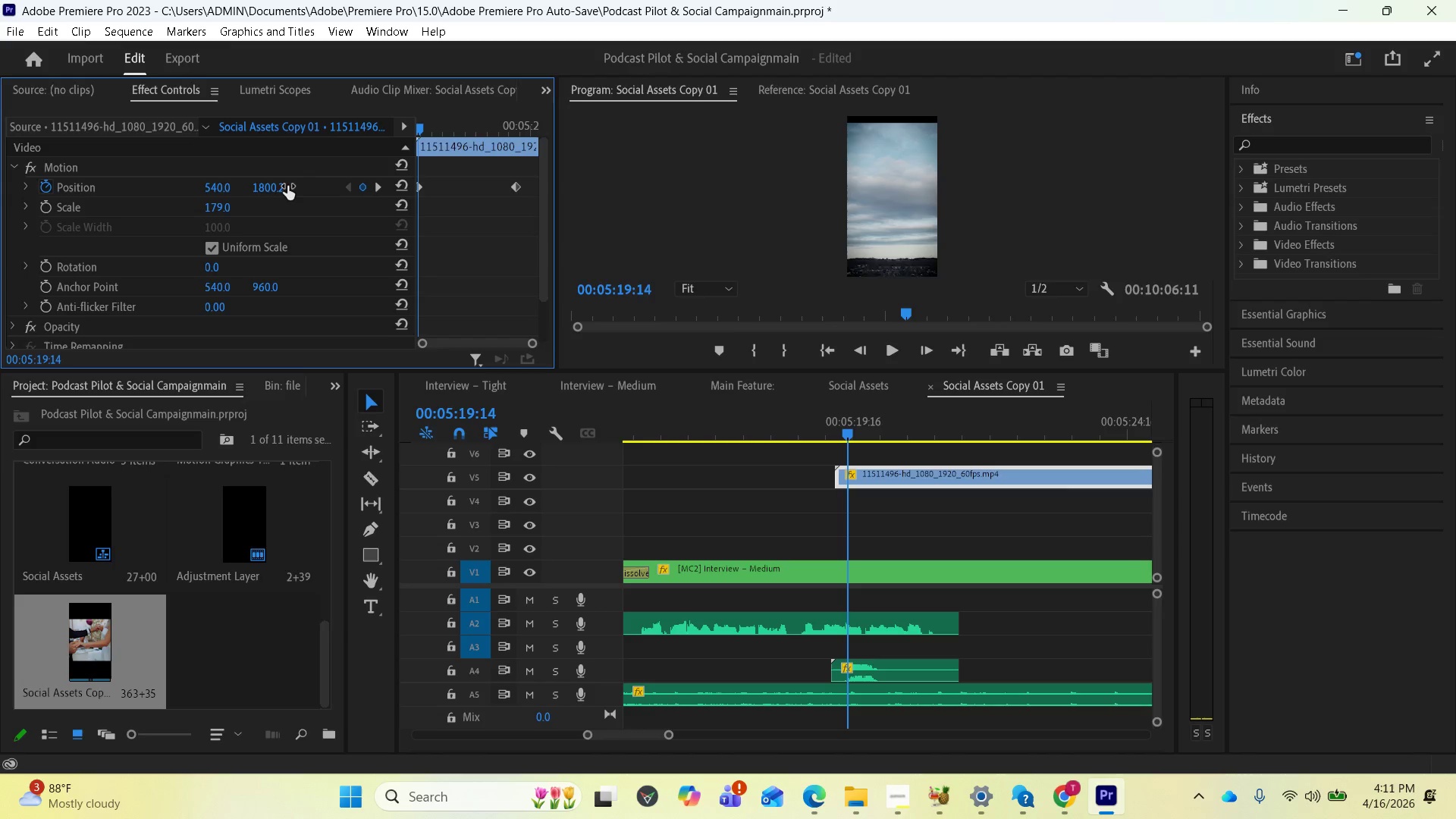 
left_click_drag(start_coordinate=[287, 186], to_coordinate=[198, 186])
 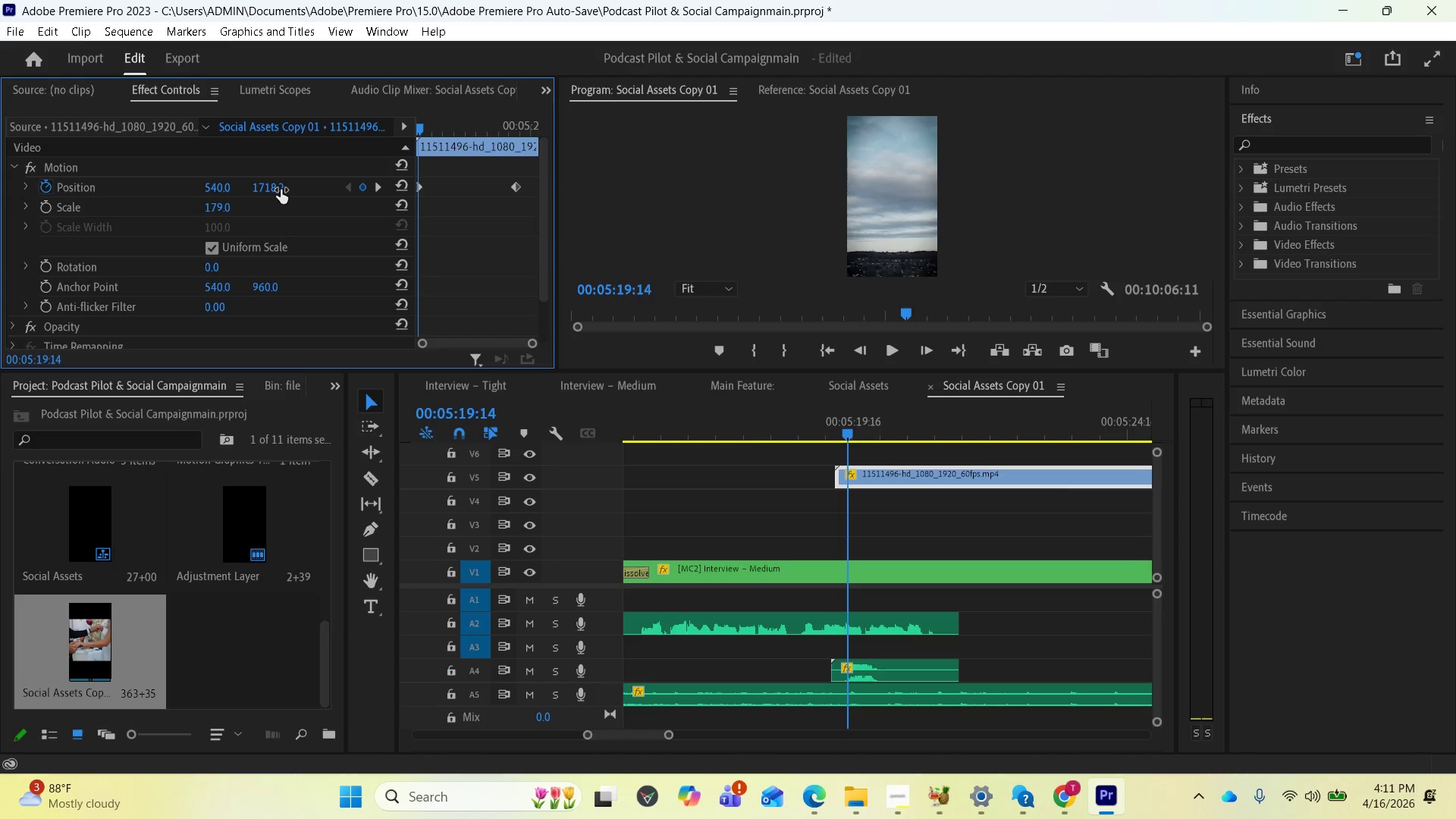 
left_click_drag(start_coordinate=[281, 190], to_coordinate=[250, 190])
 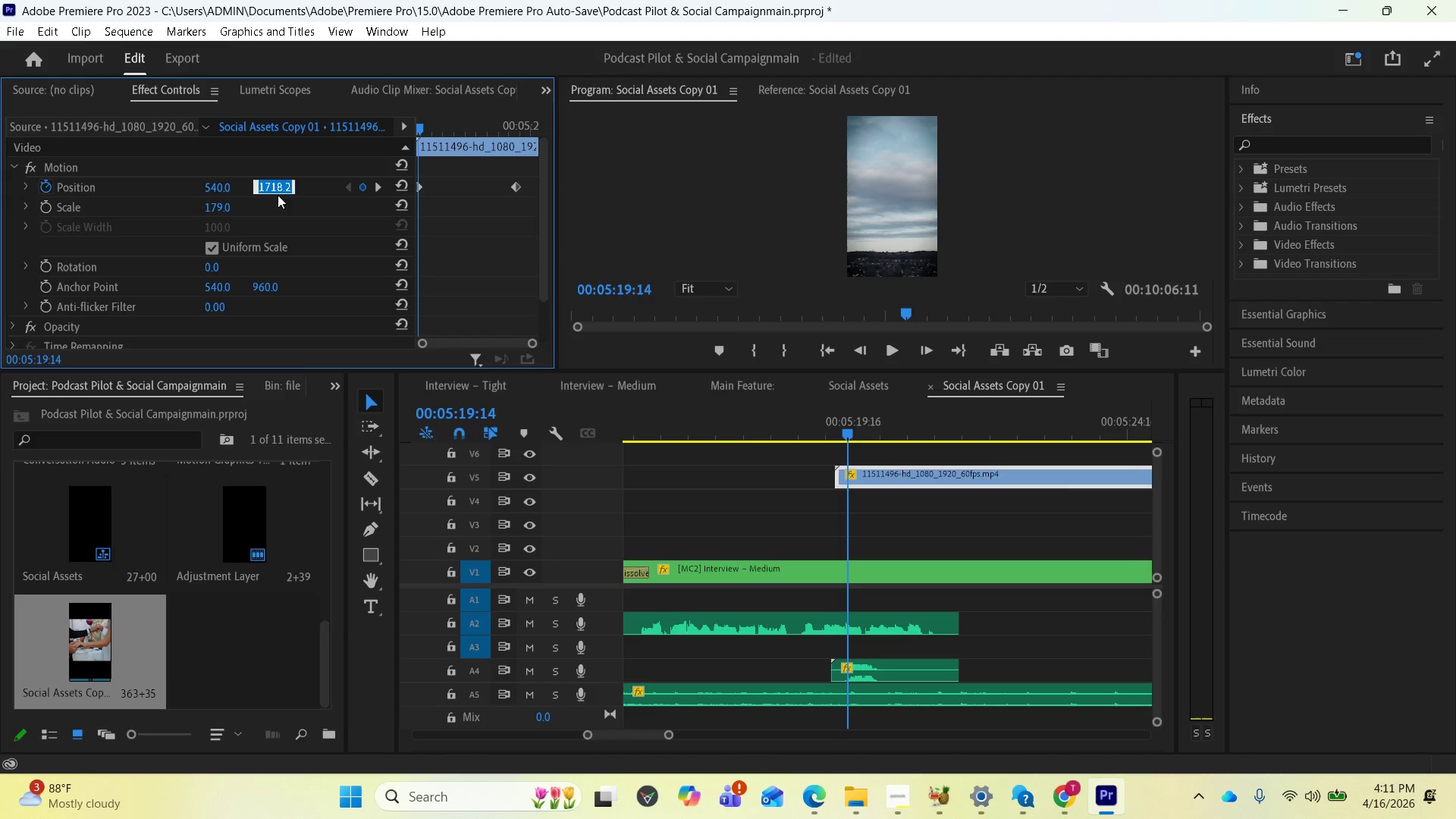 
left_click([304, 167])
 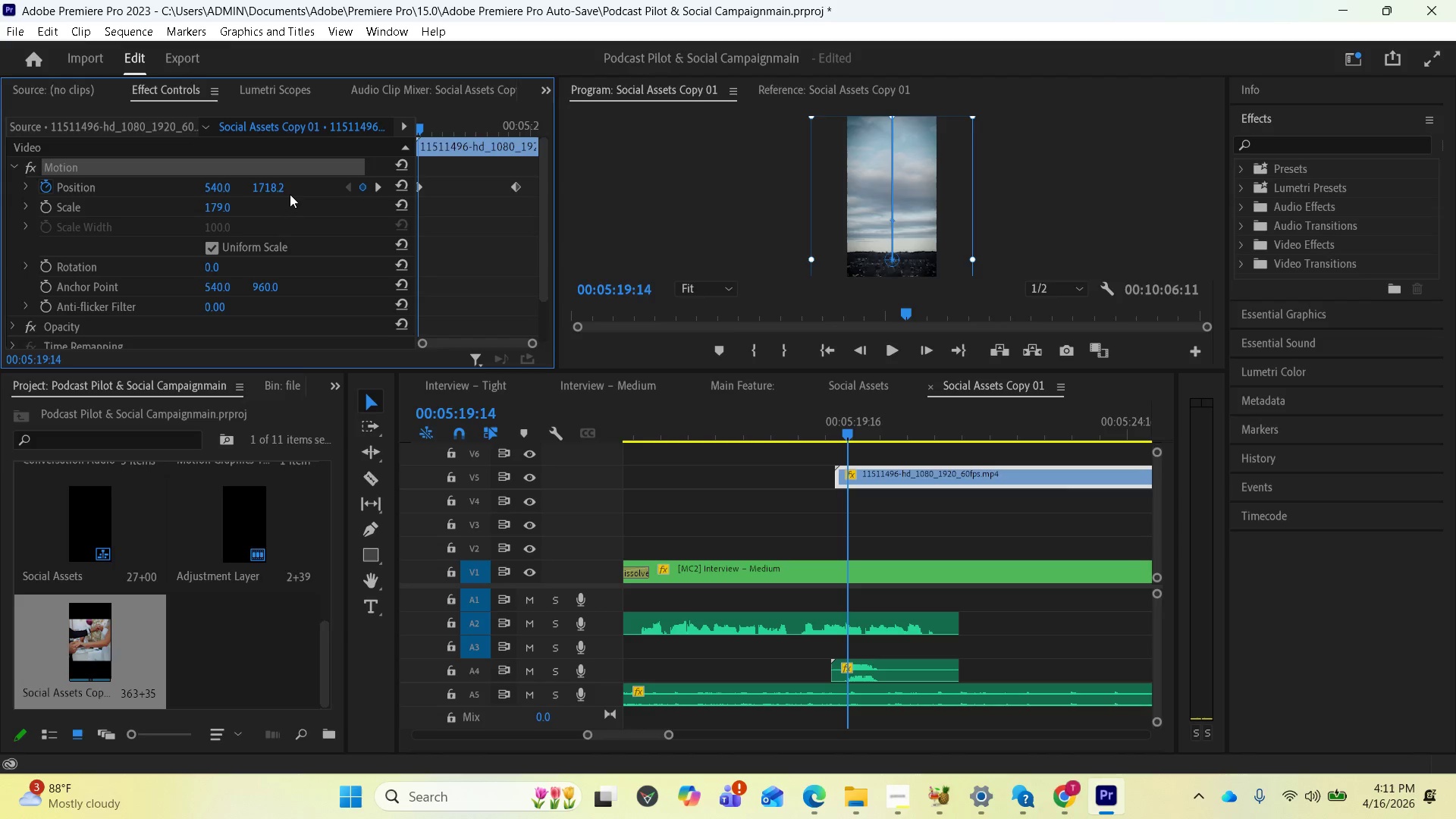 
left_click([297, 192])
 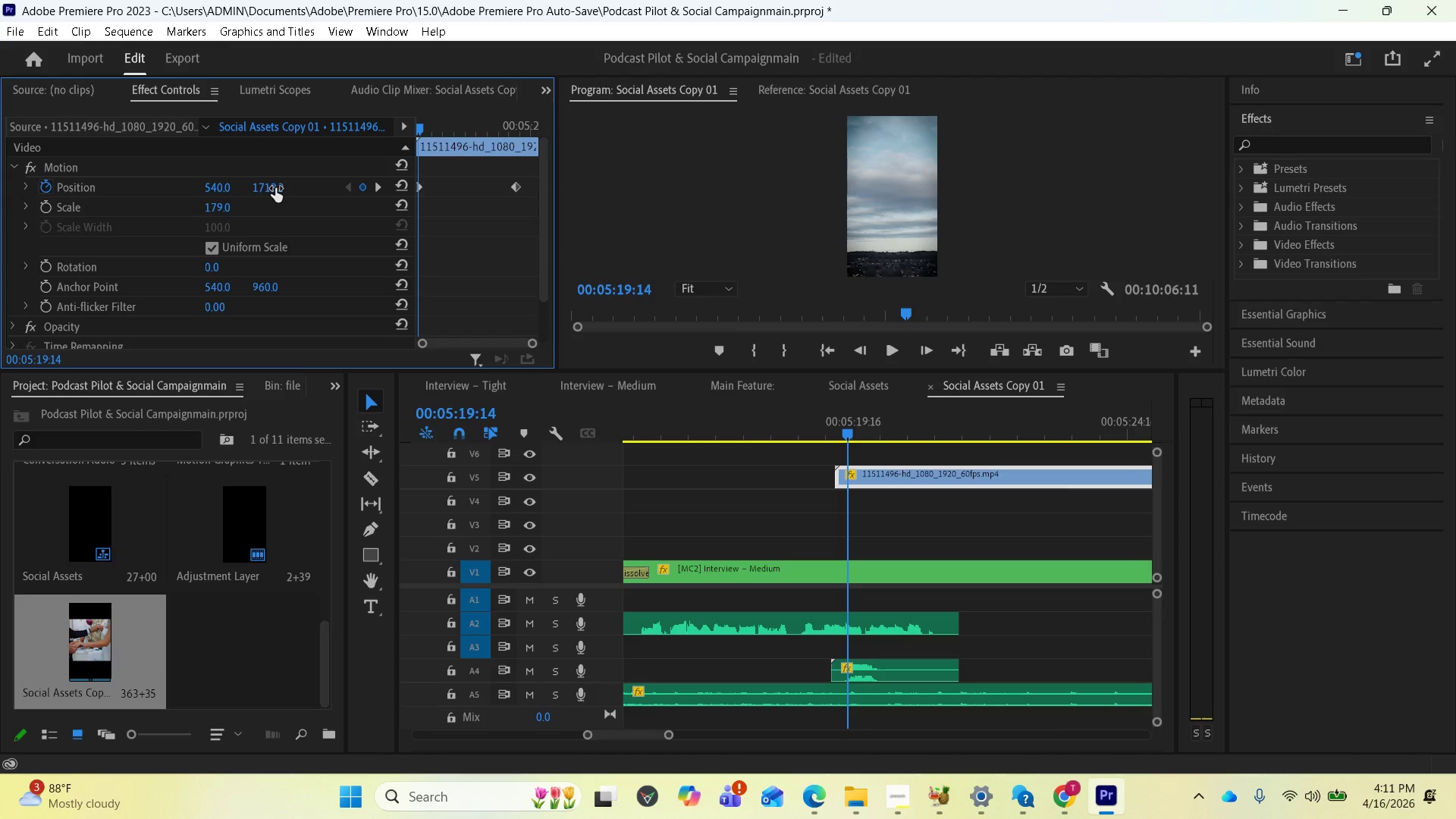 
left_click_drag(start_coordinate=[275, 188], to_coordinate=[234, 187])
 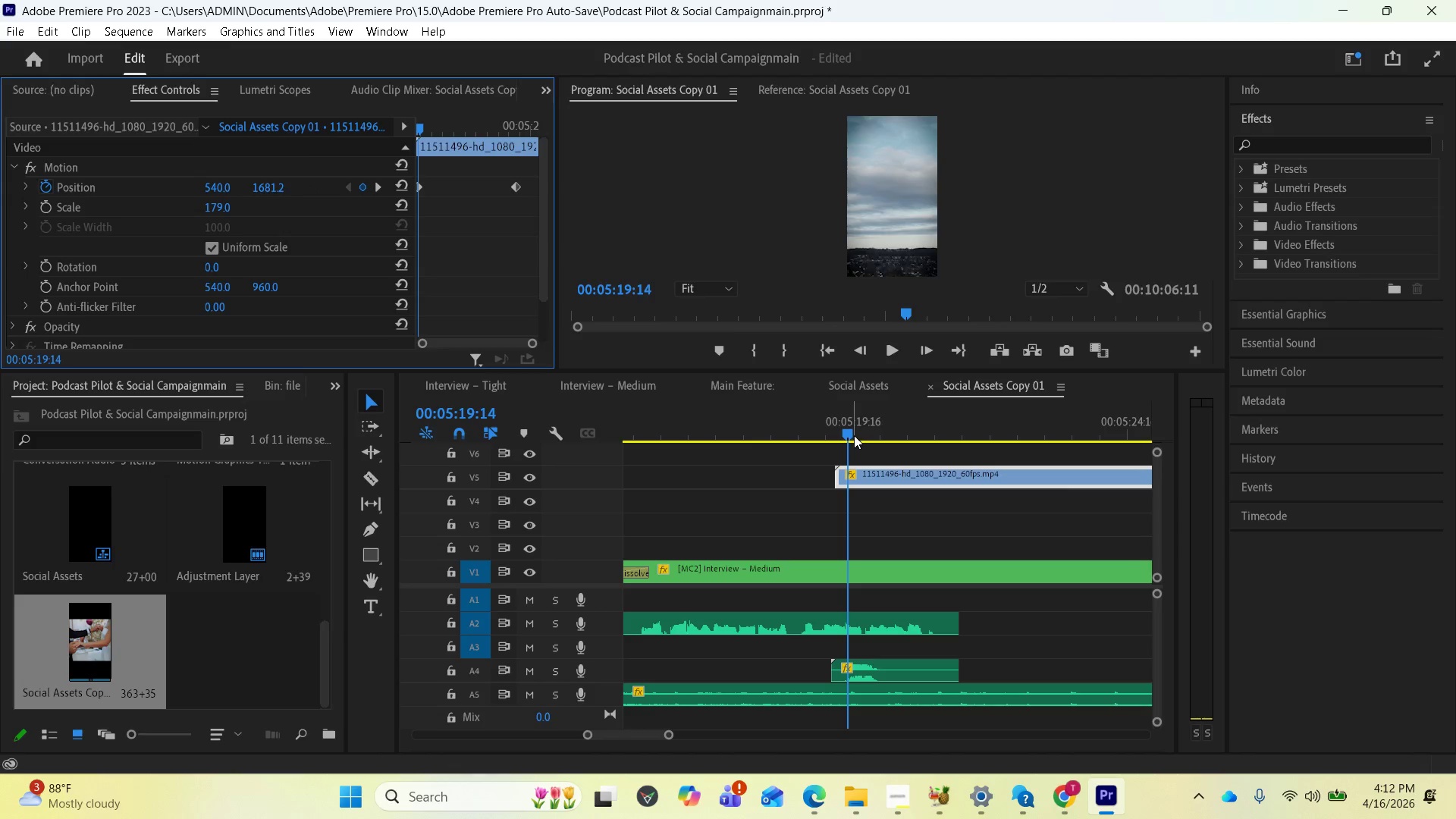 
left_click_drag(start_coordinate=[844, 434], to_coordinate=[826, 439])
 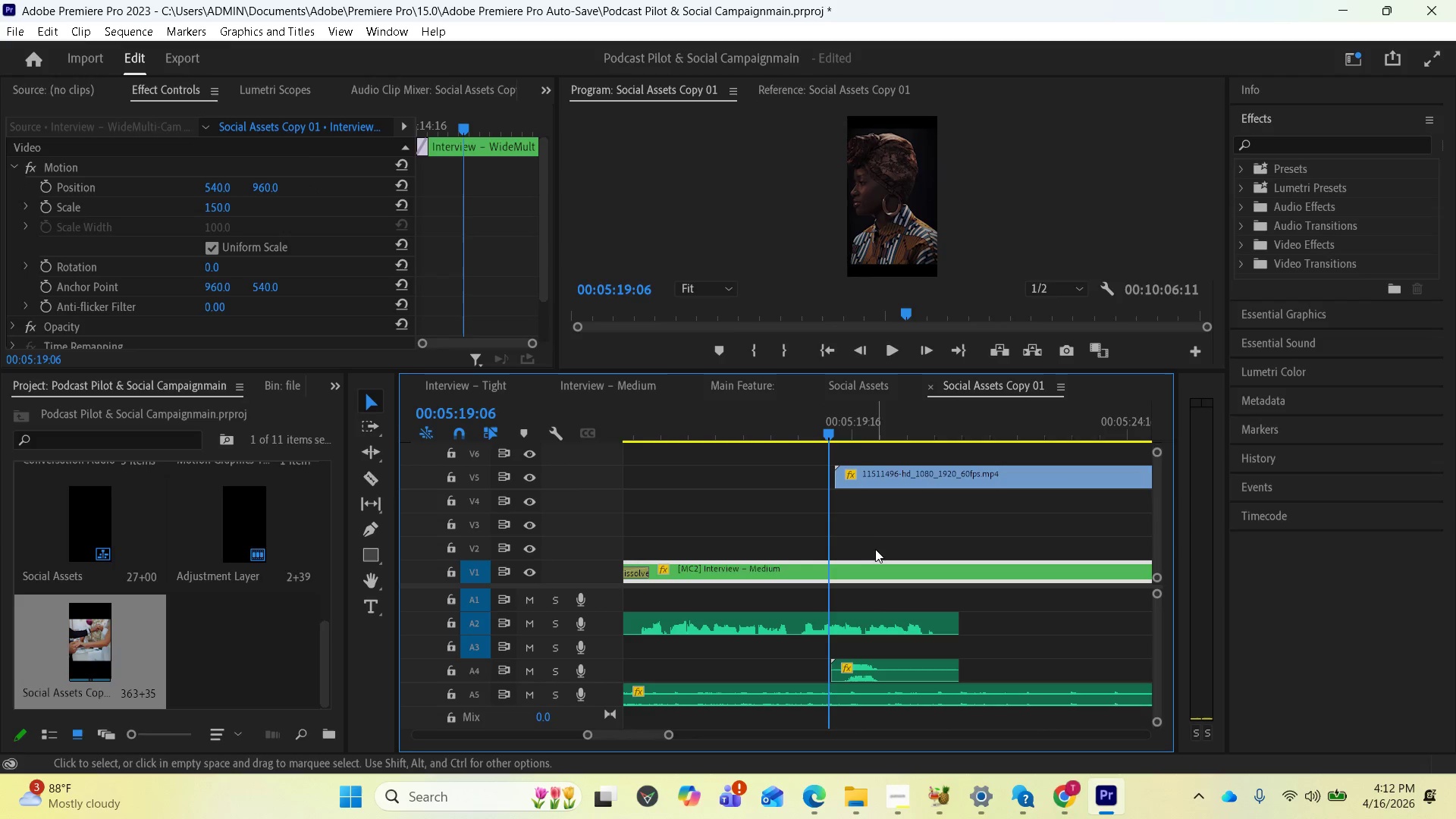 
key(Space)
 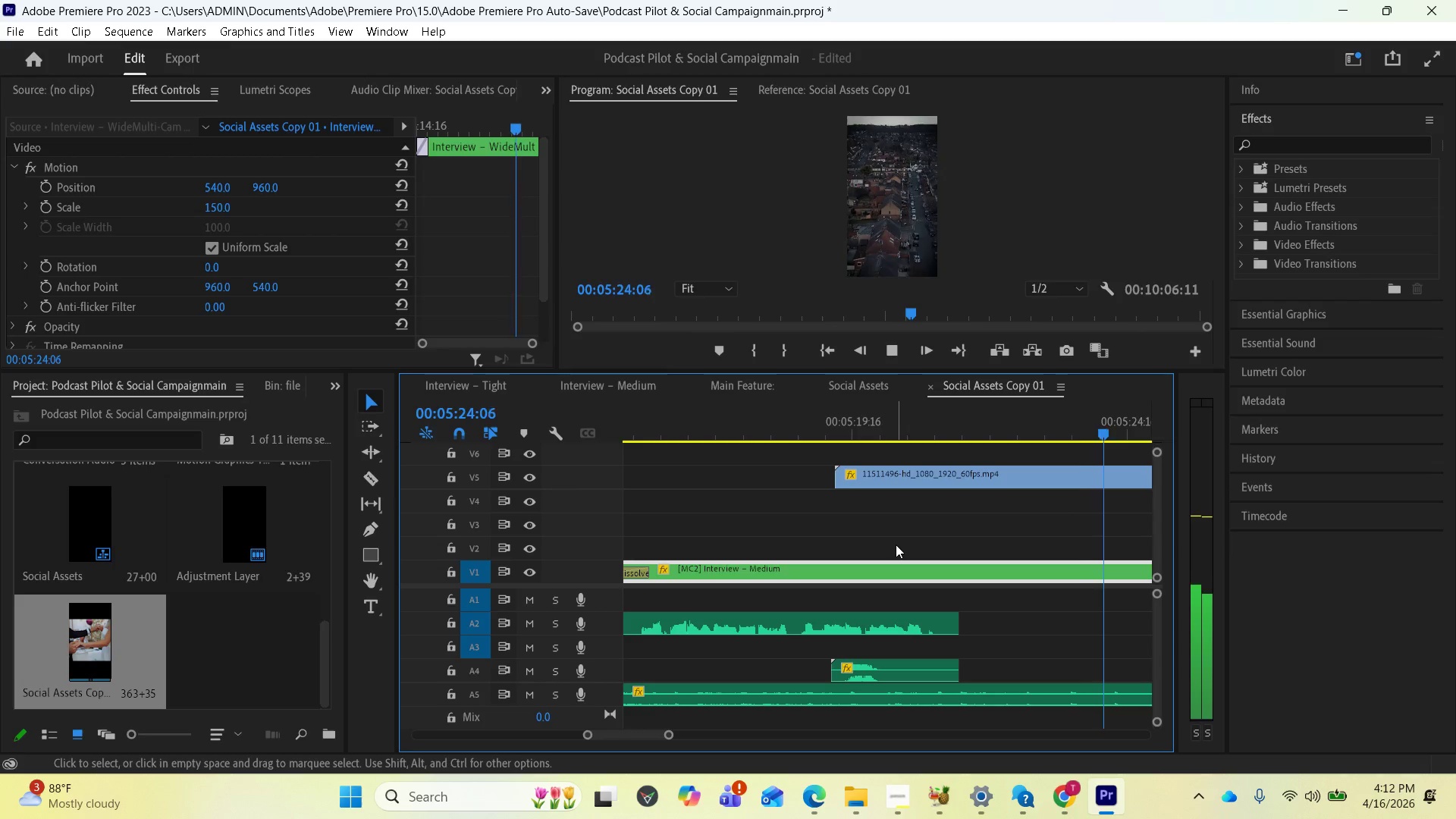 
wait(6.7)
 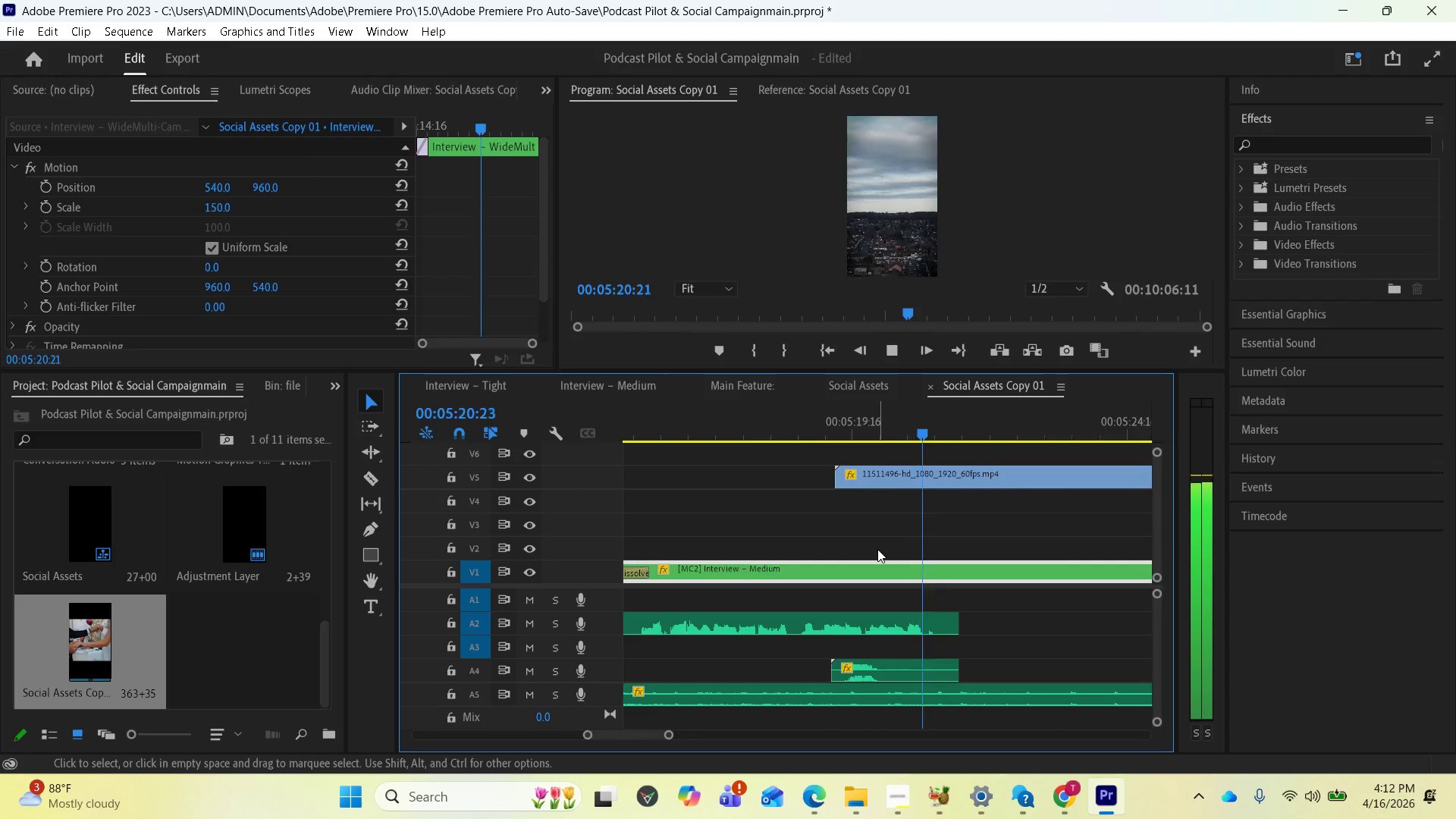 
key(Space)
 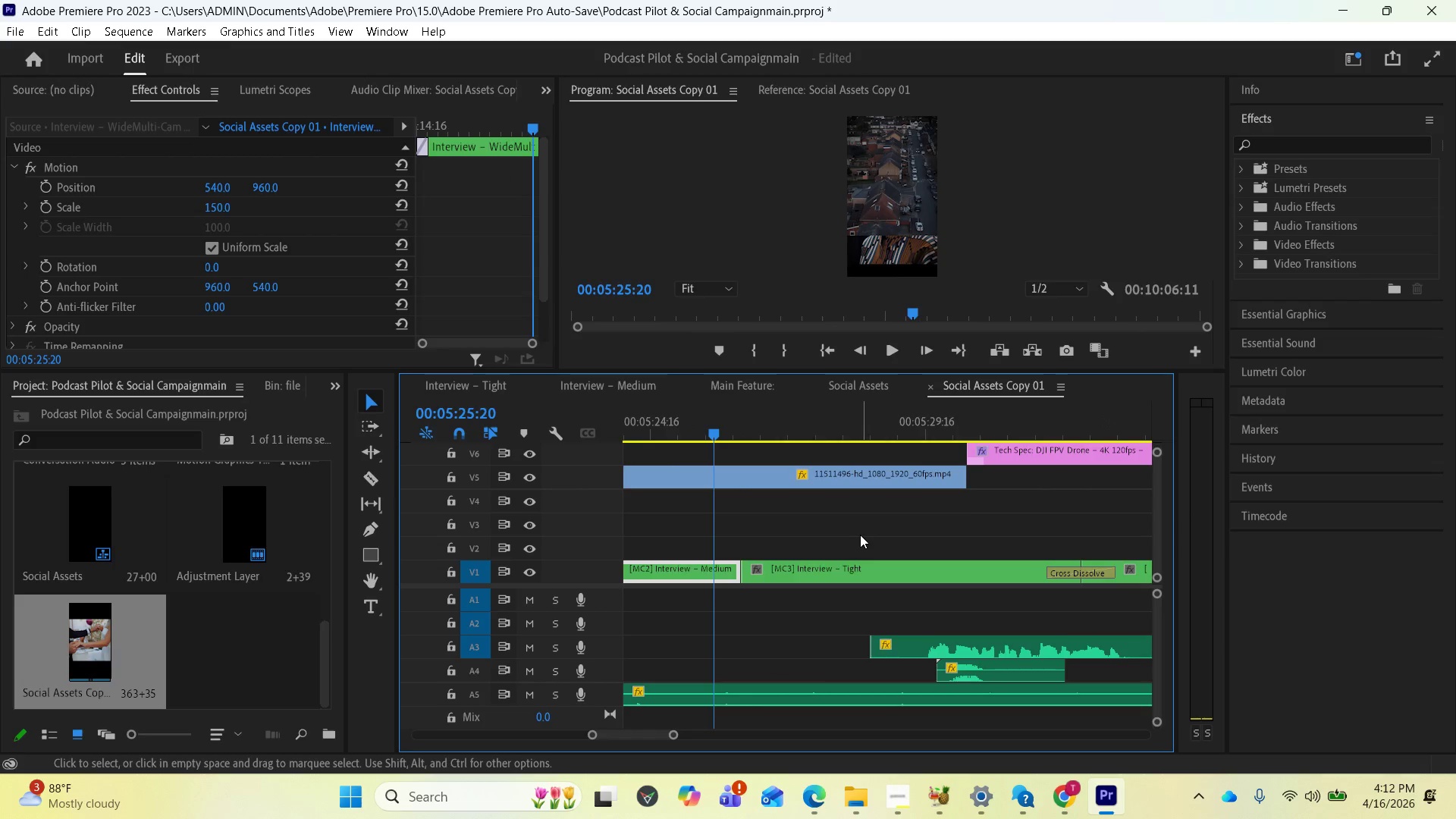 
scroll: coordinate [924, 504], scroll_direction: up, amount: 7.0
 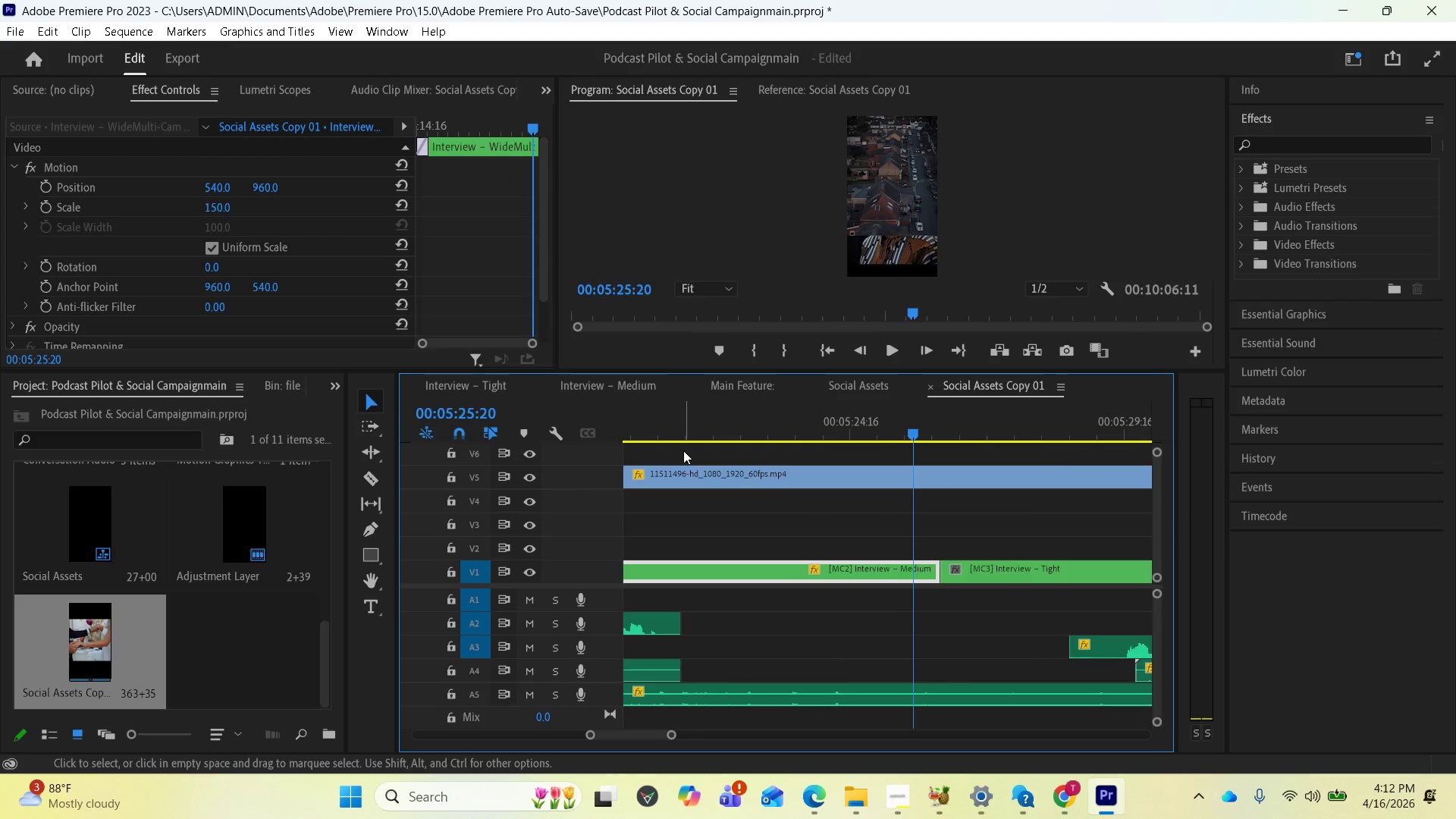 
left_click([694, 463])
 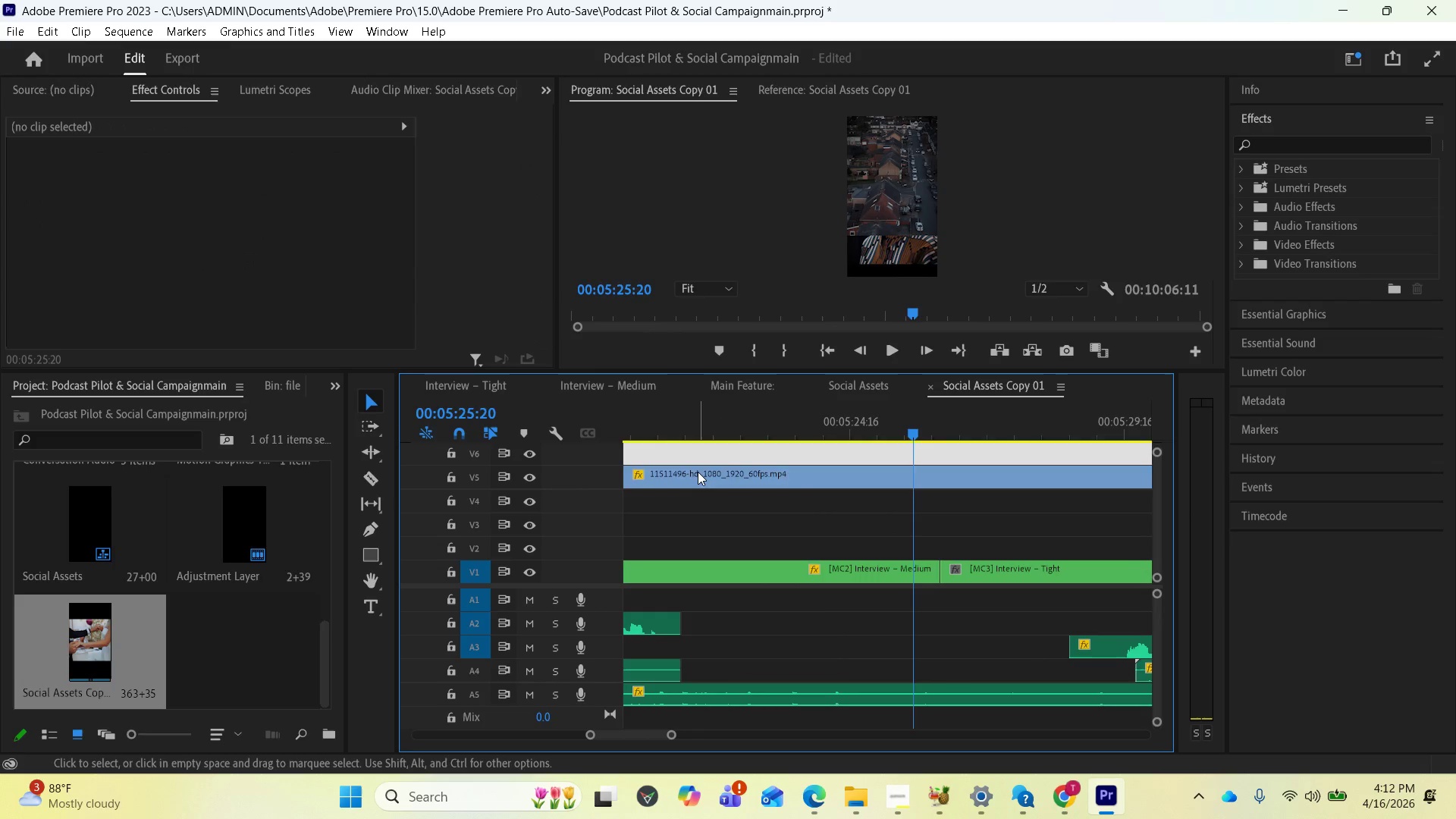 
left_click([698, 472])
 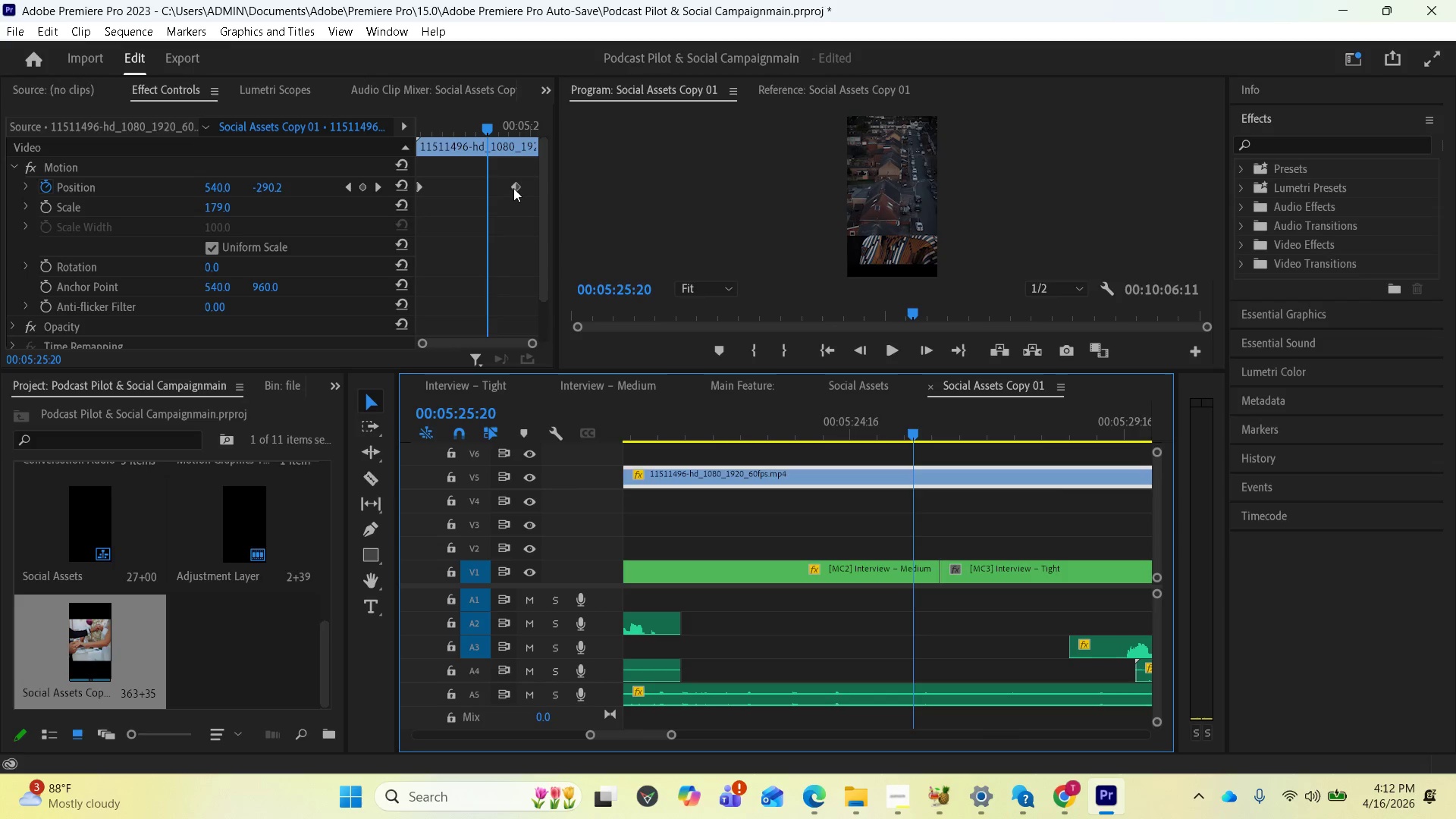 
wait(5.22)
 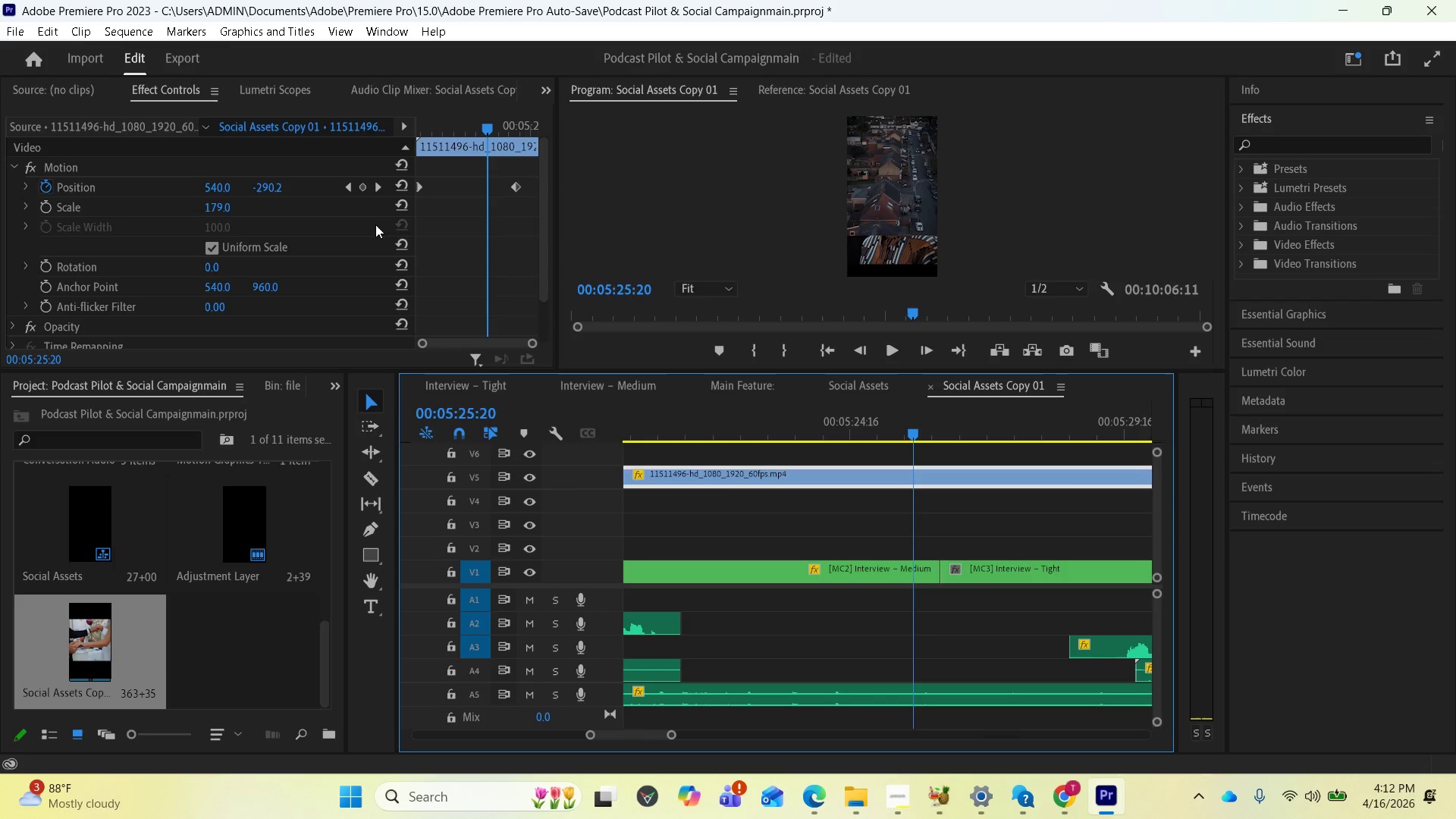 
left_click_drag(start_coordinate=[513, 188], to_coordinate=[488, 190])
 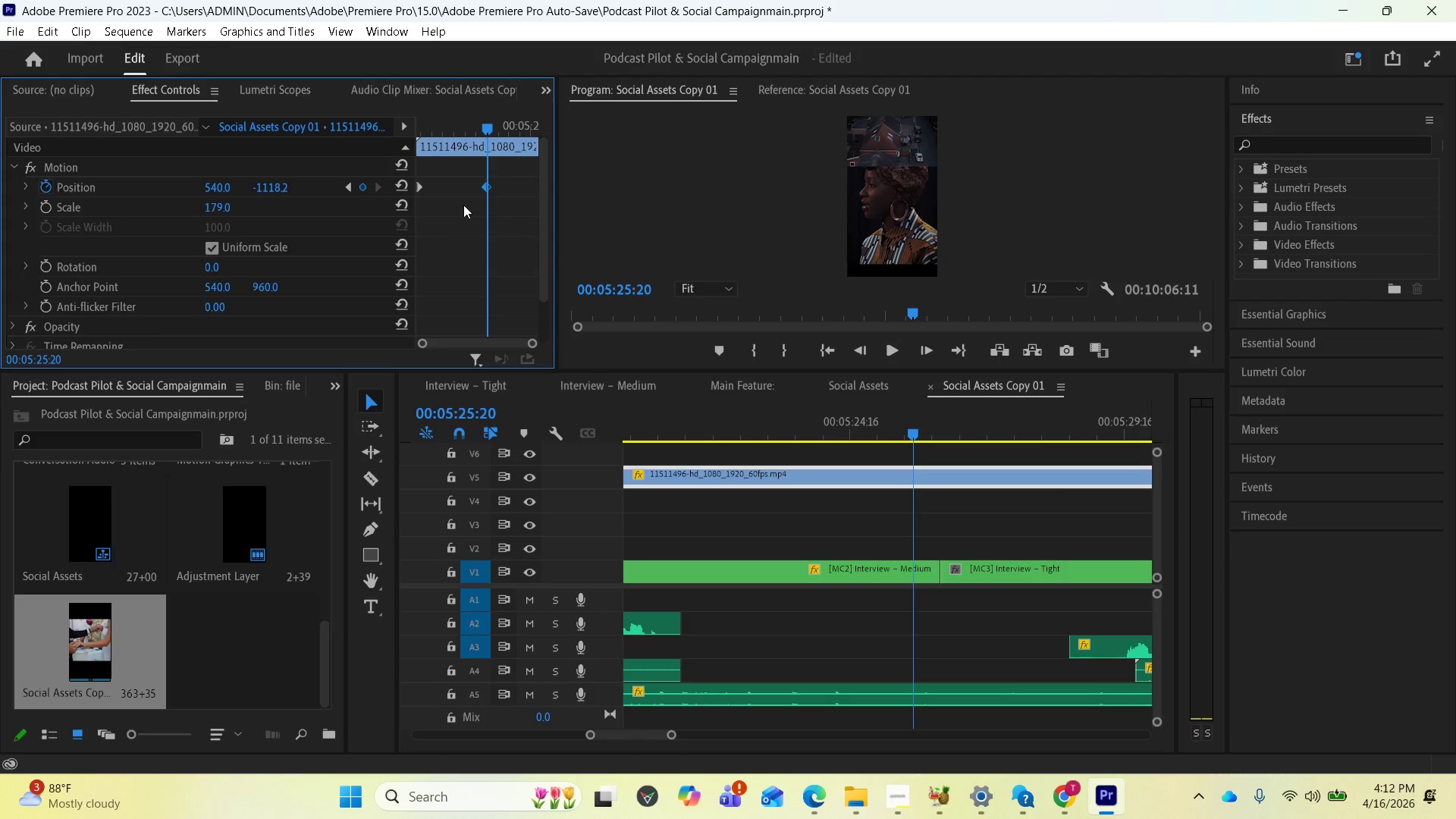 
key(Control+Z)
 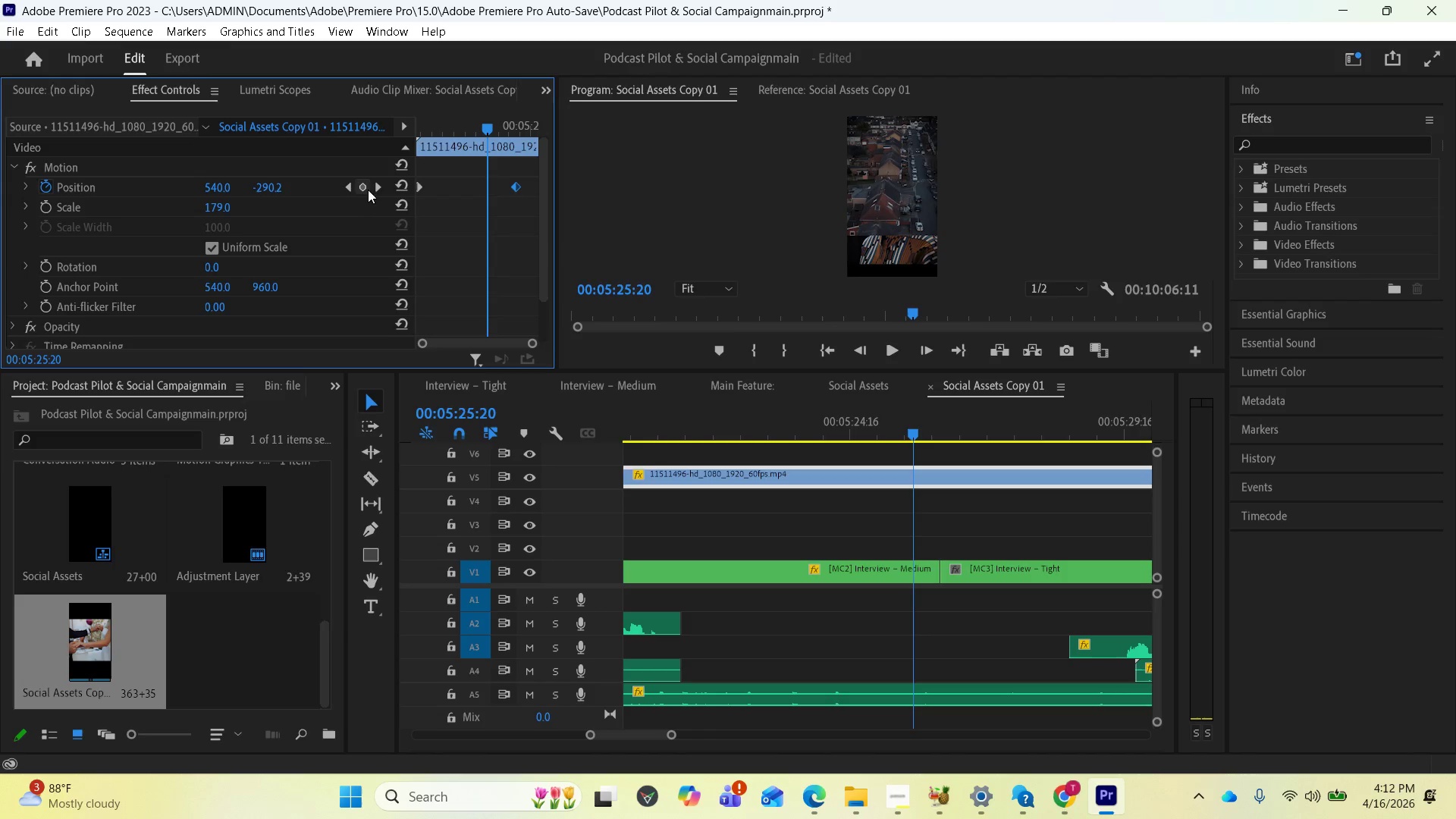 
left_click([373, 187])
 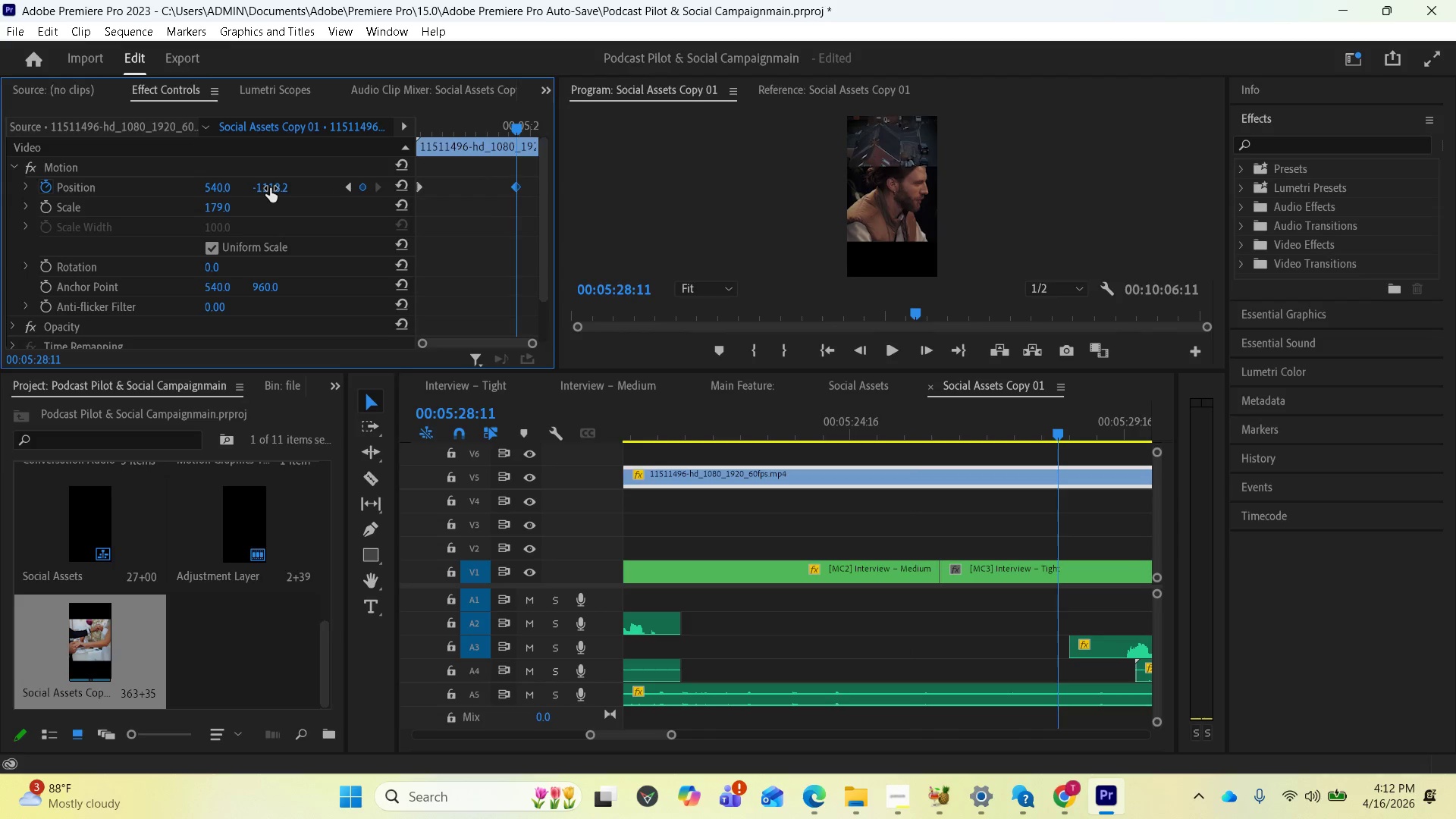 
left_click_drag(start_coordinate=[270, 188], to_coordinate=[489, 204])
 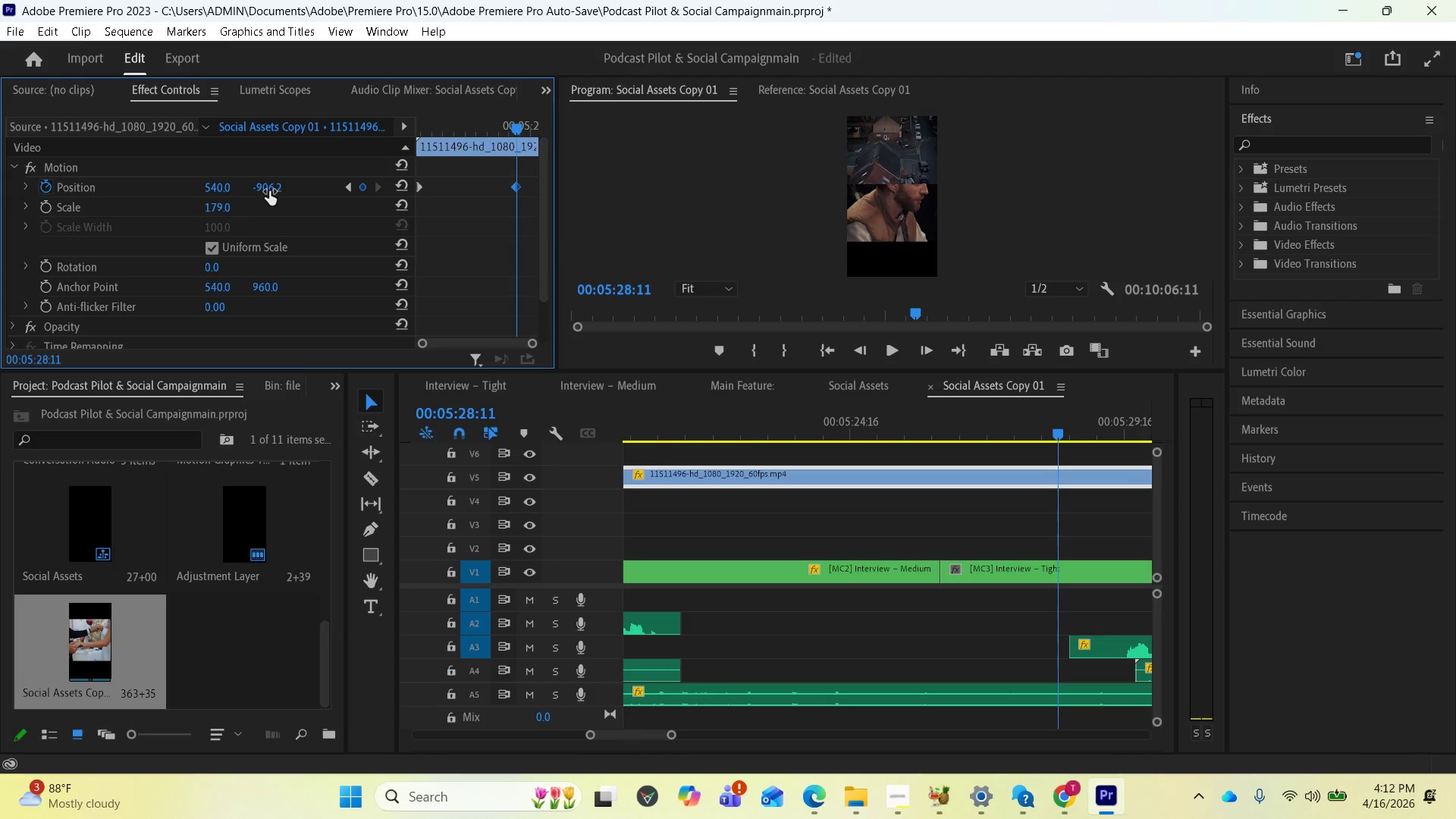 
left_click_drag(start_coordinate=[269, 191], to_coordinate=[945, 312])
 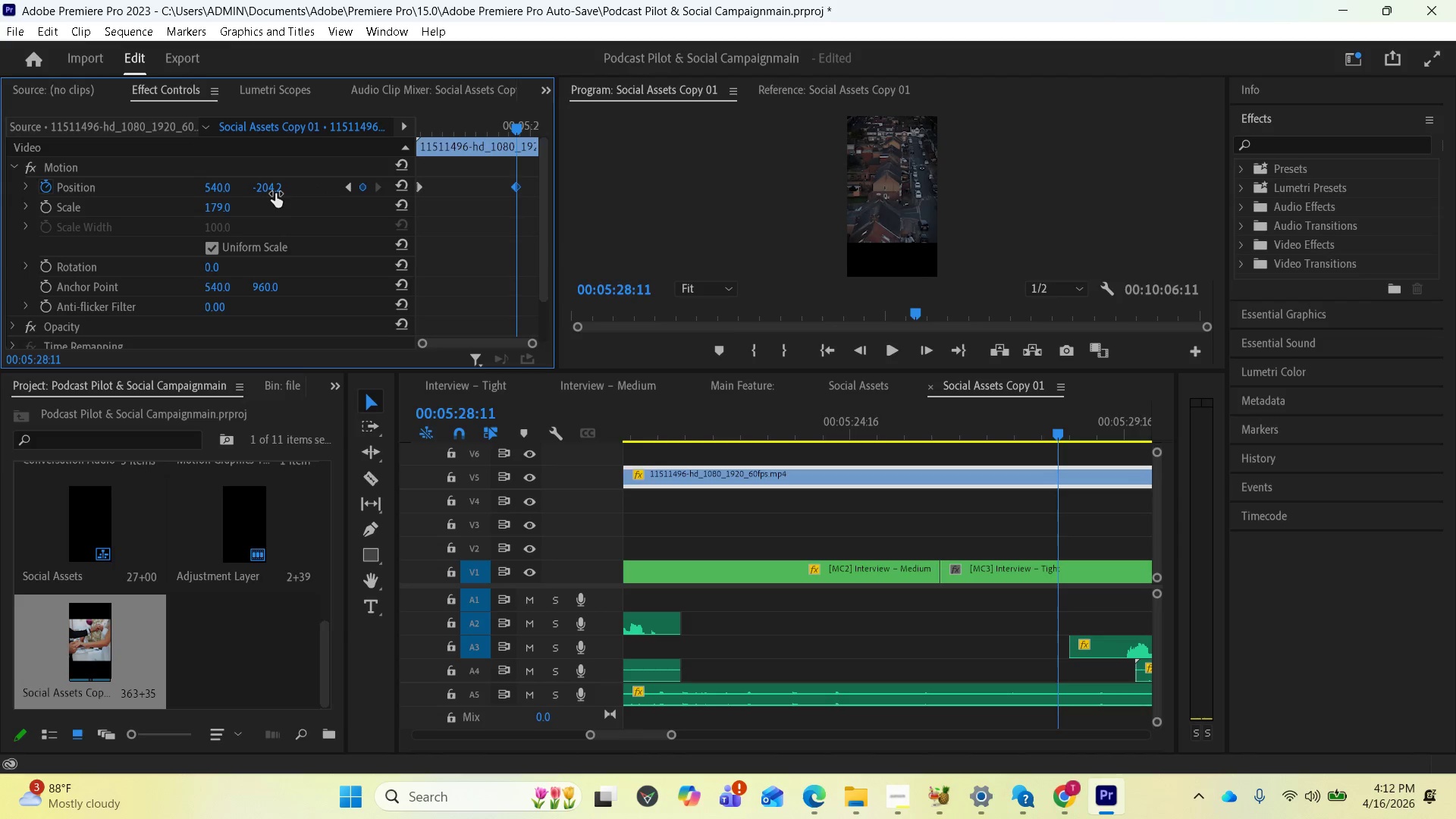 
left_click_drag(start_coordinate=[275, 193], to_coordinate=[416, 211])
 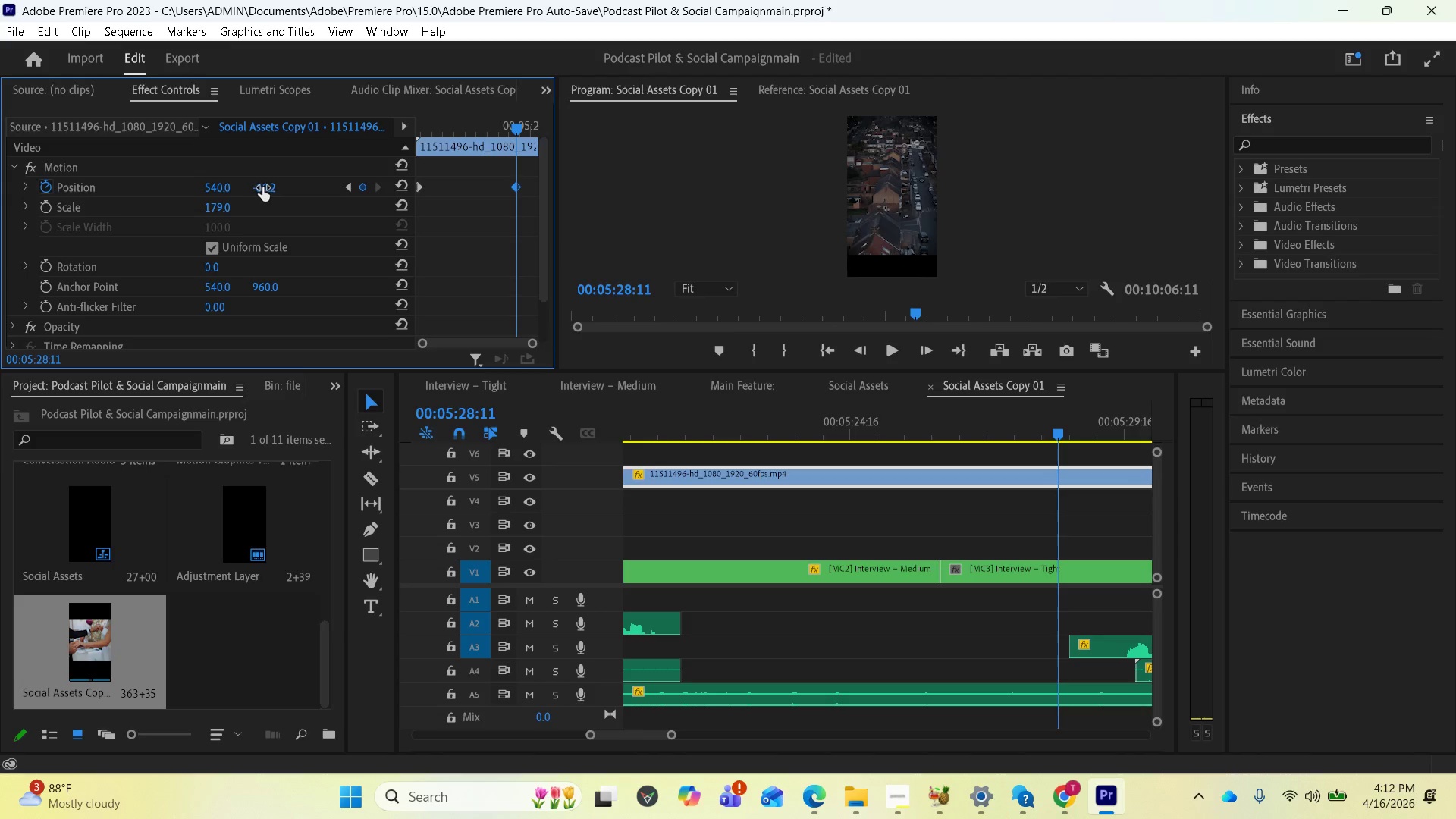 
left_click_drag(start_coordinate=[262, 187], to_coordinate=[317, 193])
 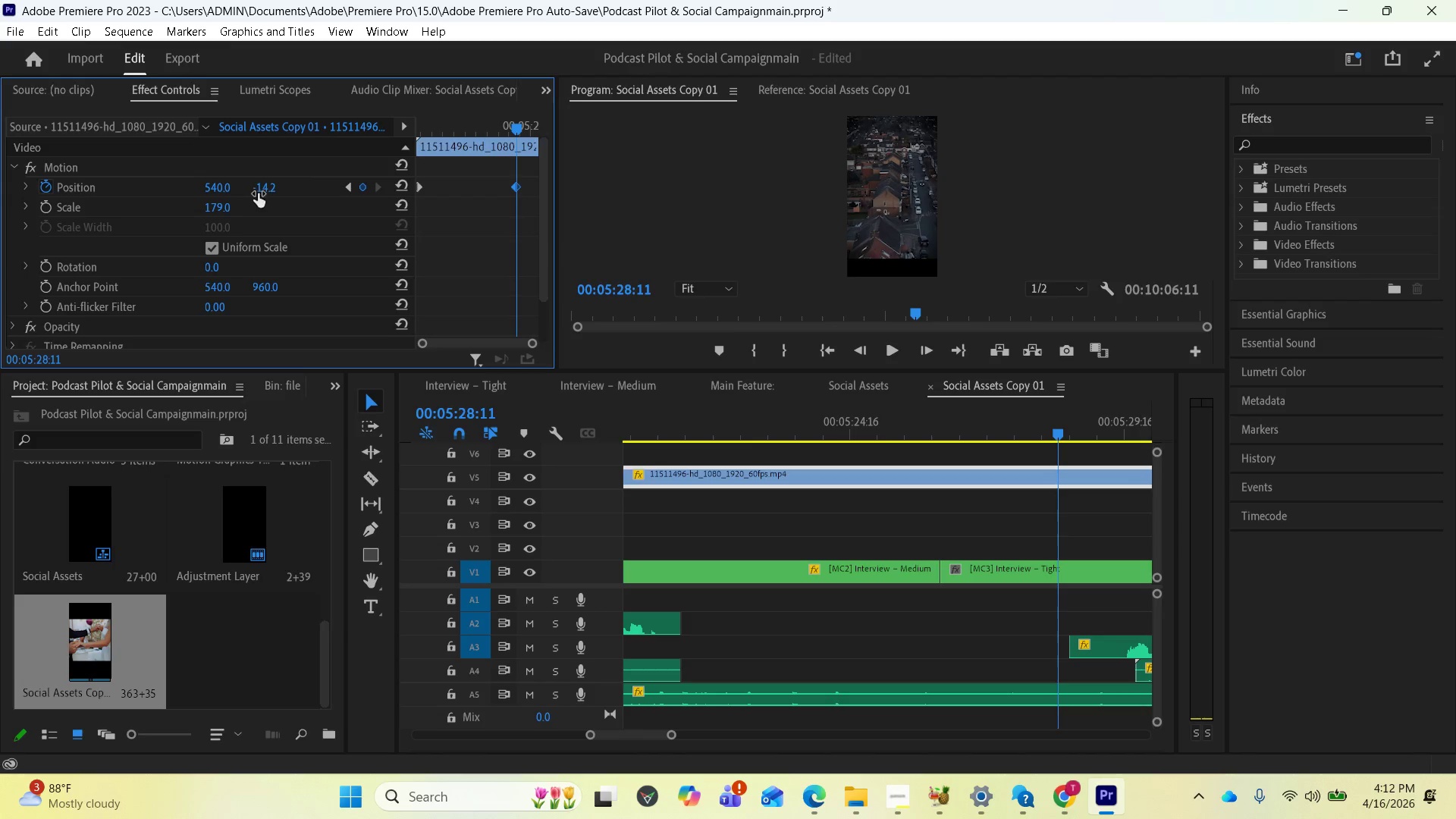 
left_click_drag(start_coordinate=[260, 192], to_coordinate=[380, 193])
 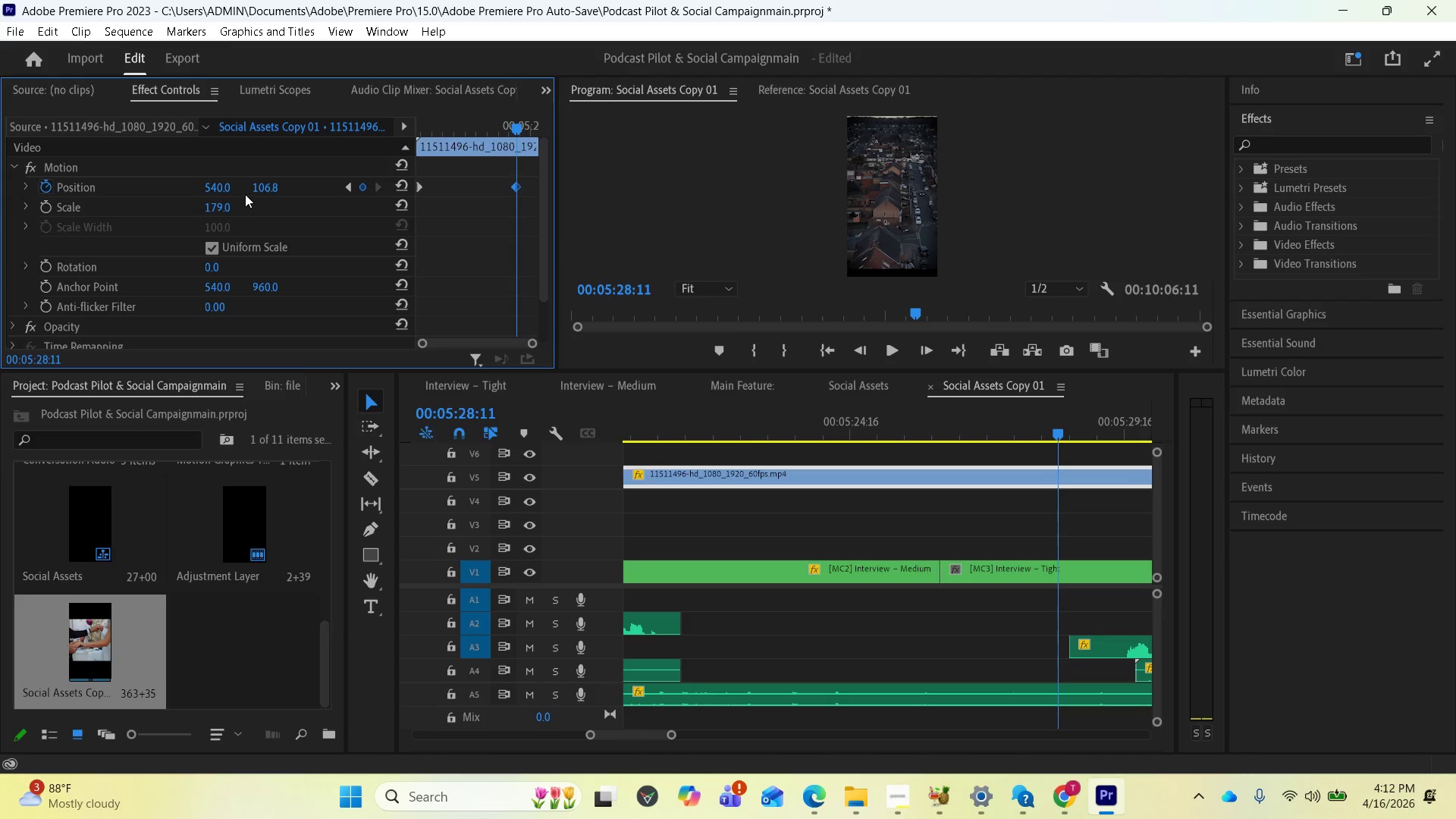 
left_click_drag(start_coordinate=[255, 192], to_coordinate=[312, 192])
 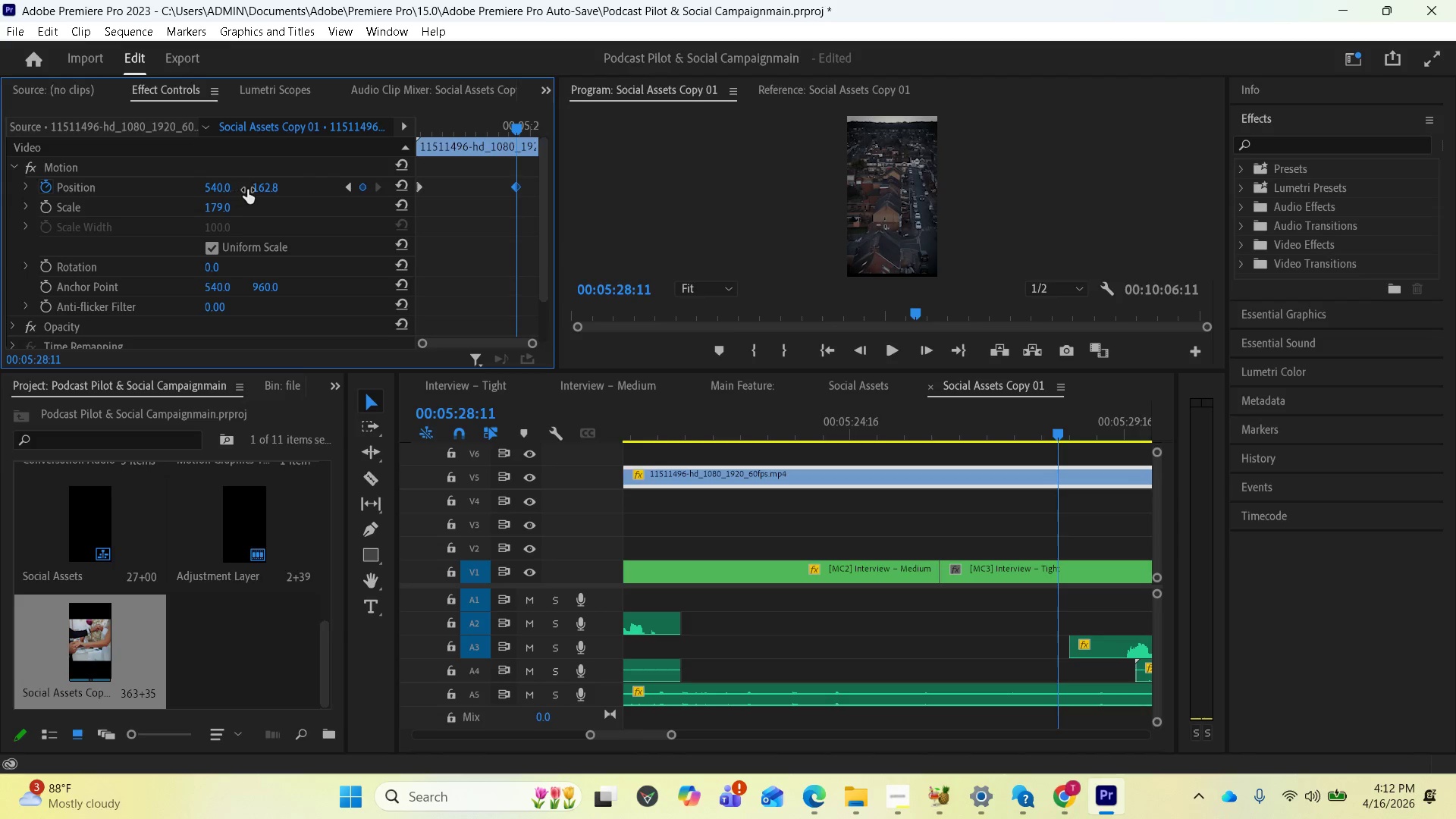 
left_click_drag(start_coordinate=[256, 189], to_coordinate=[297, 188])
 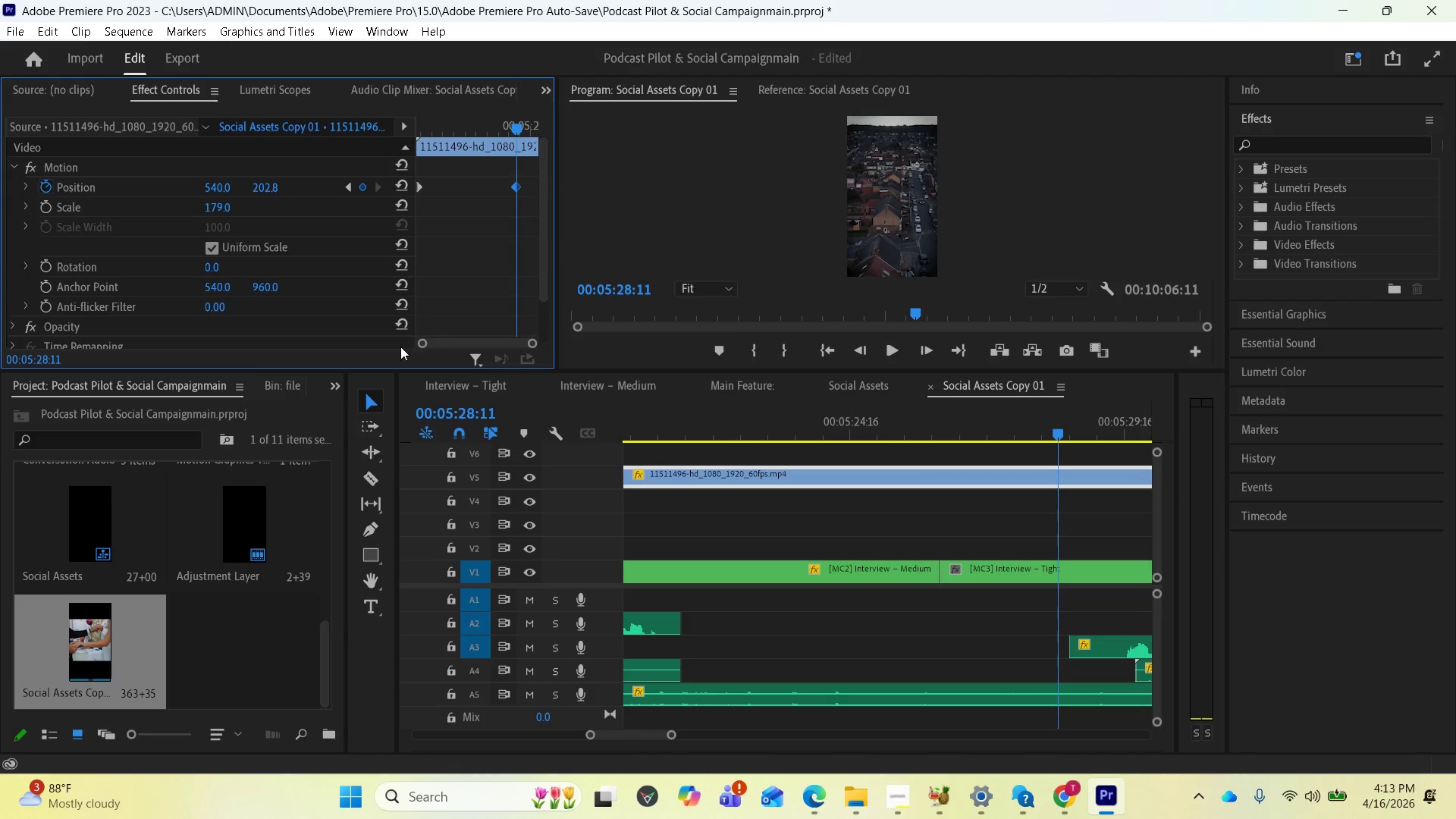 
wait(5.72)
 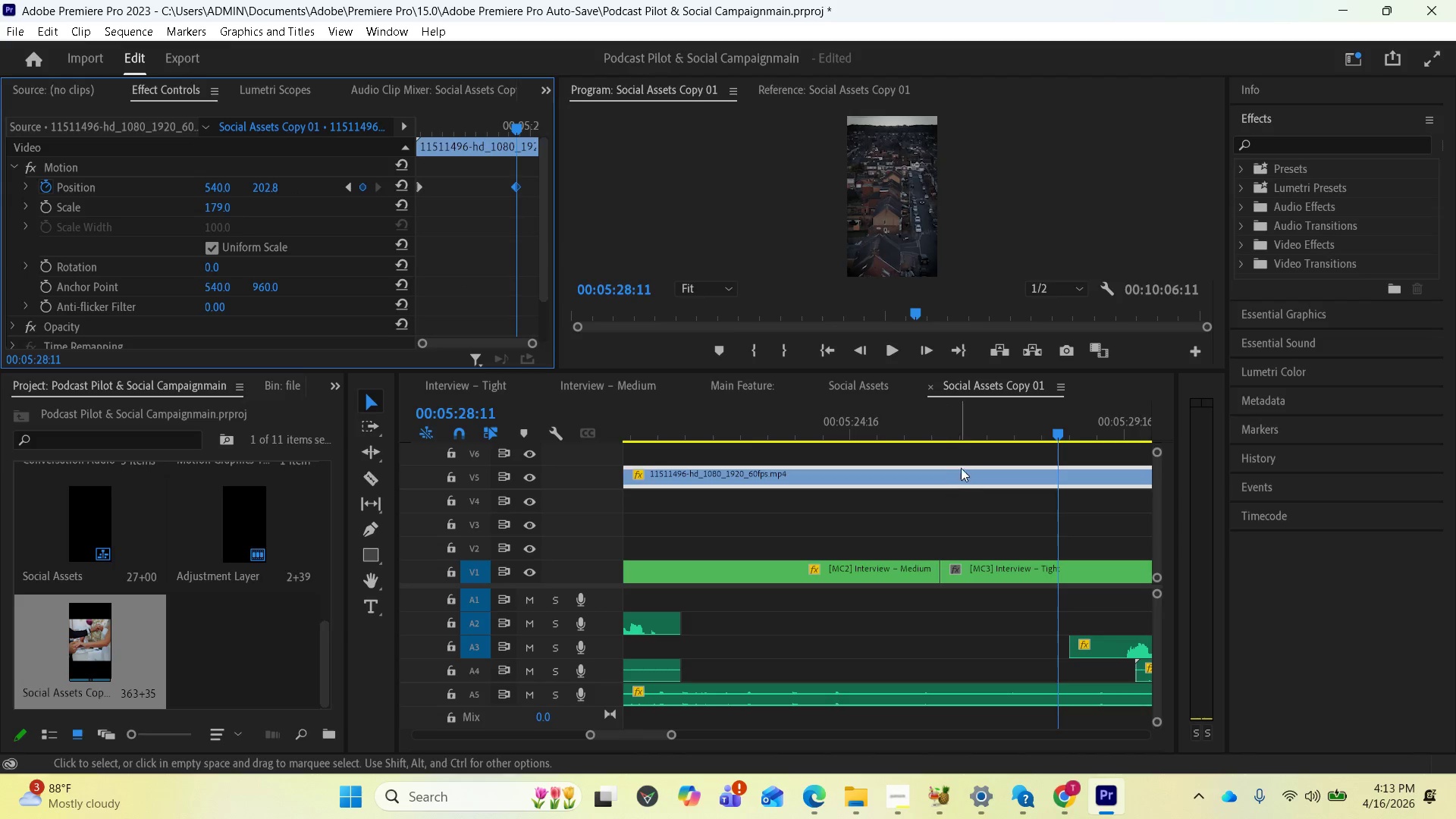 
key(Control+S)
 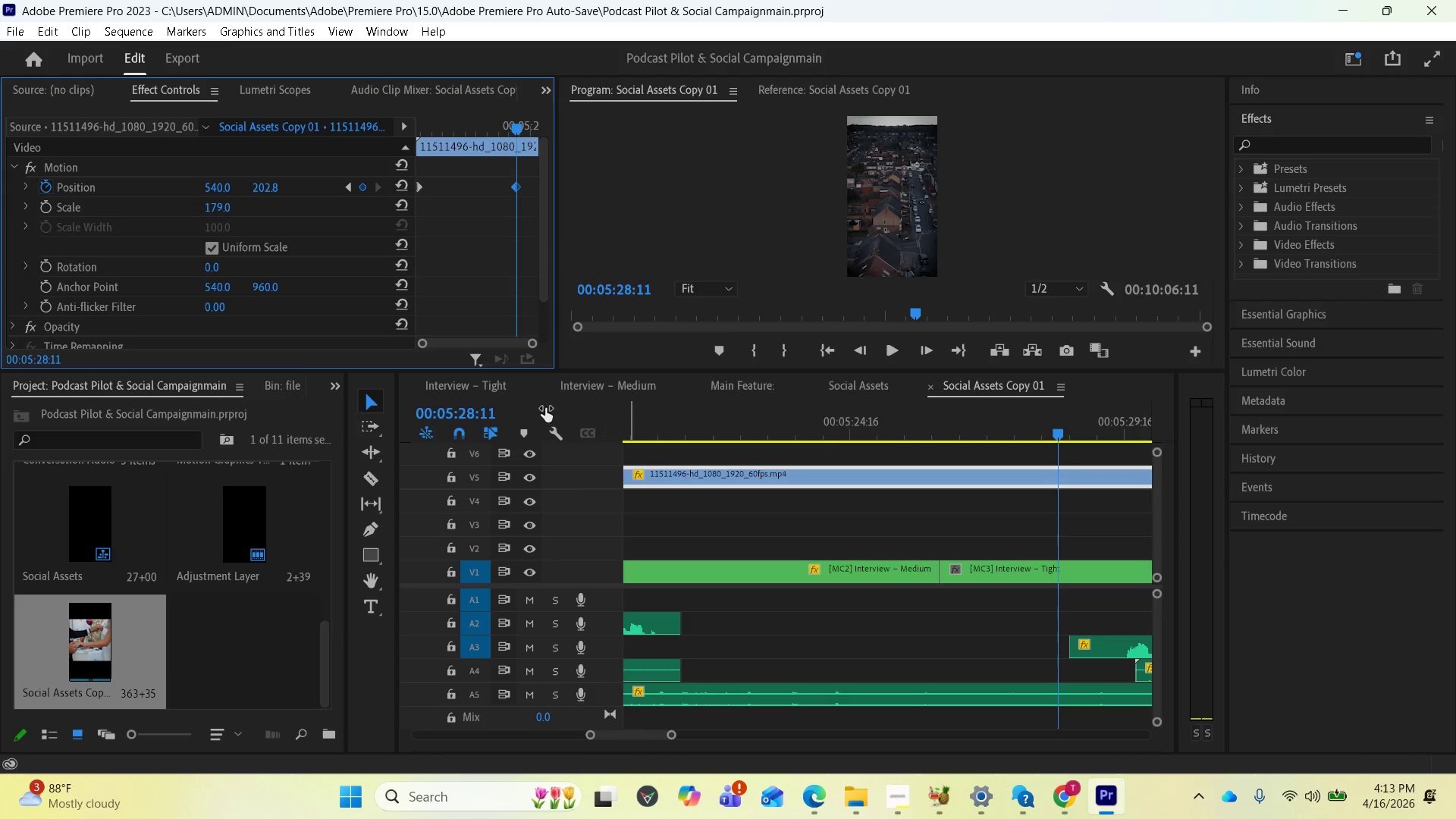 
wait(9.52)
 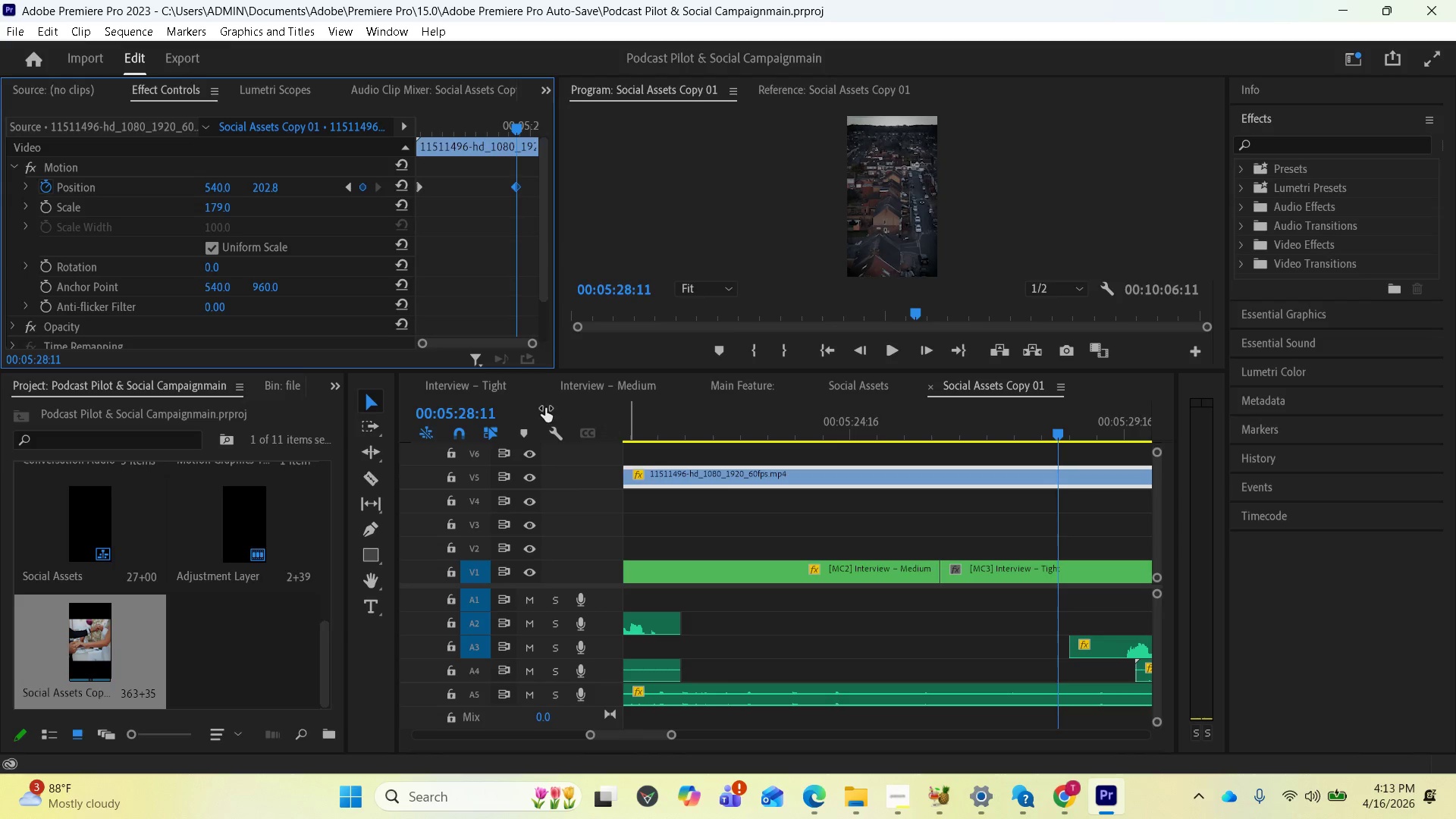 
left_click([351, 187])
 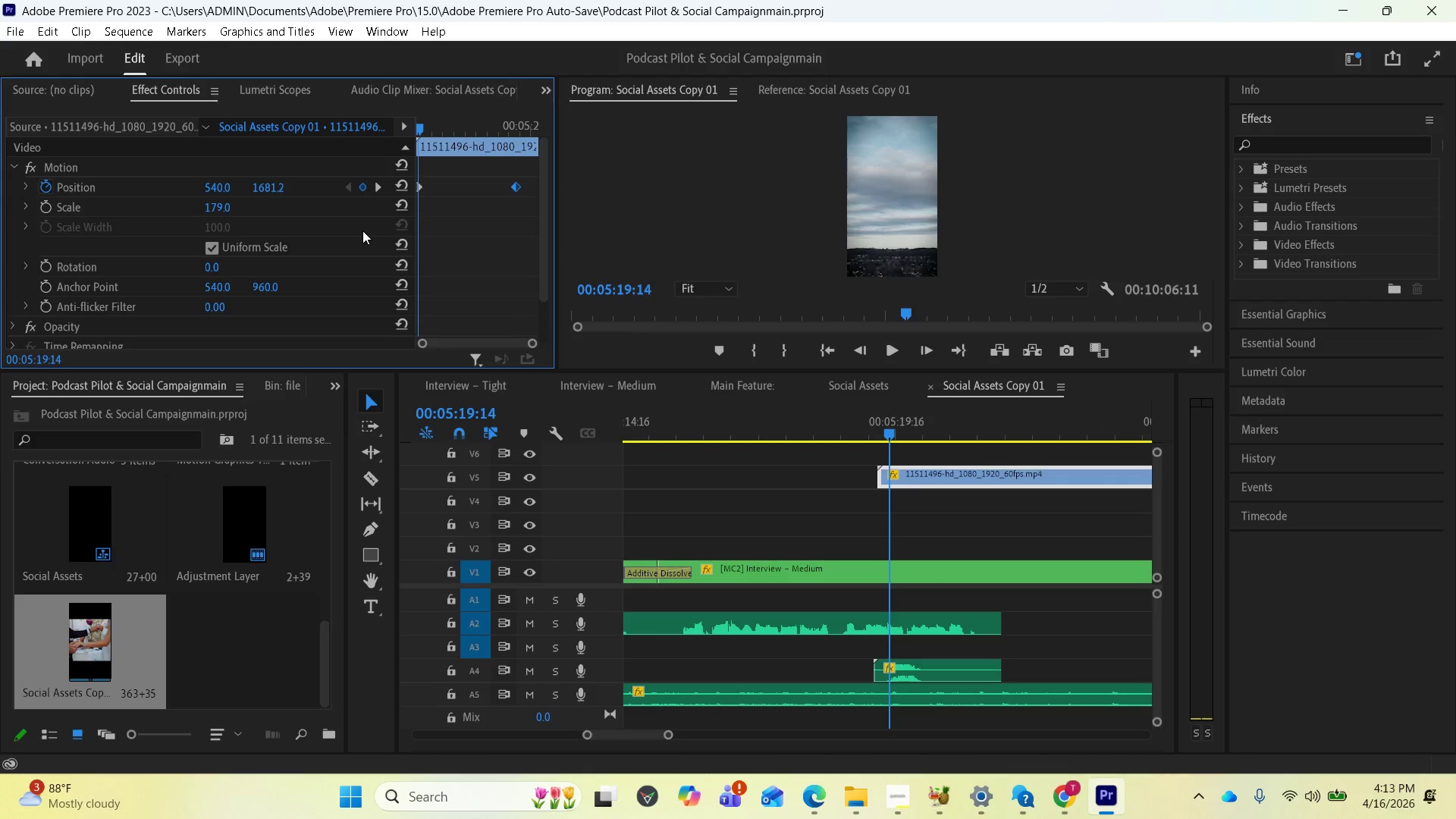 
key(Space)
 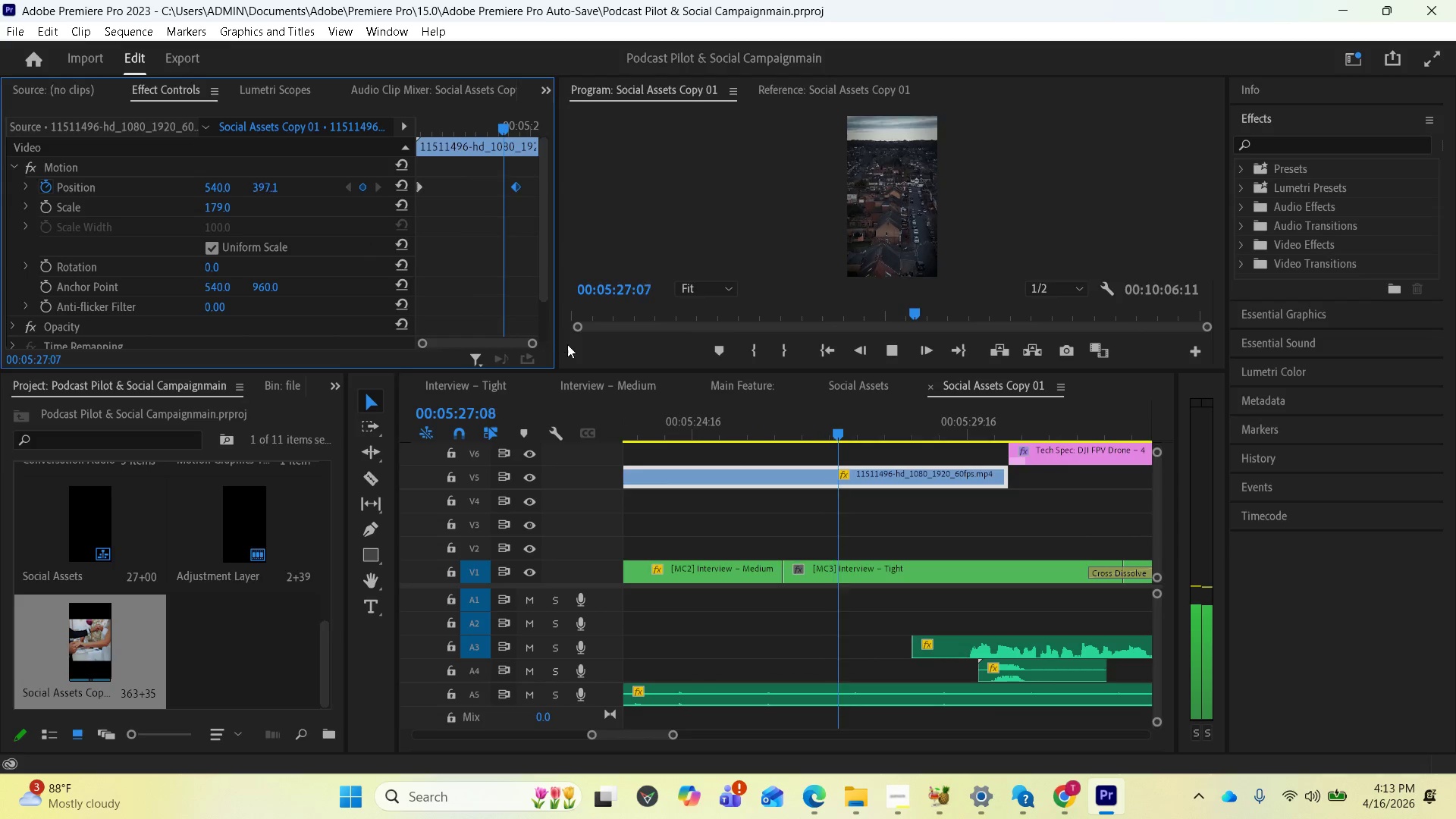 
wait(12.66)
 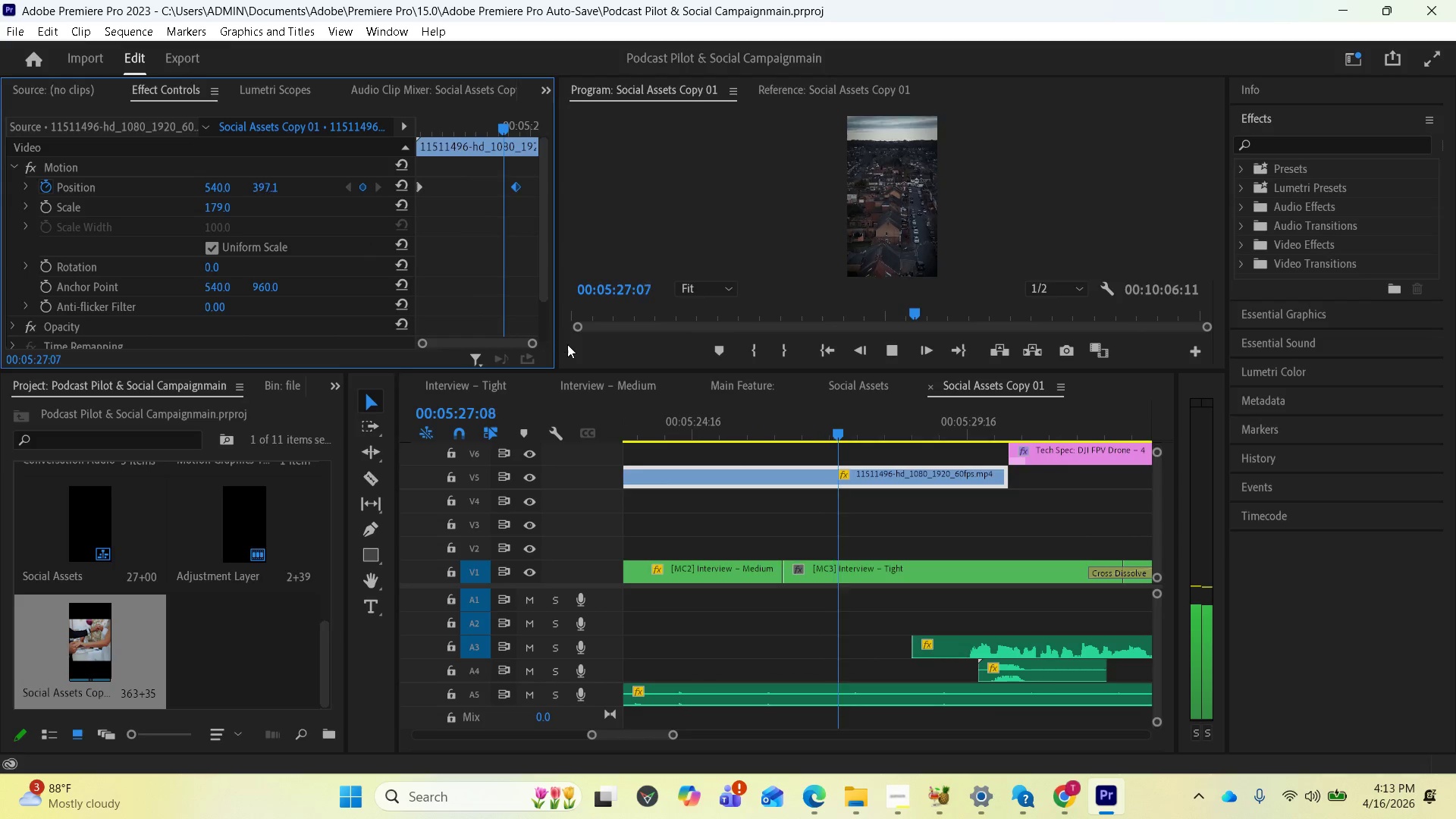 
key(Space)
 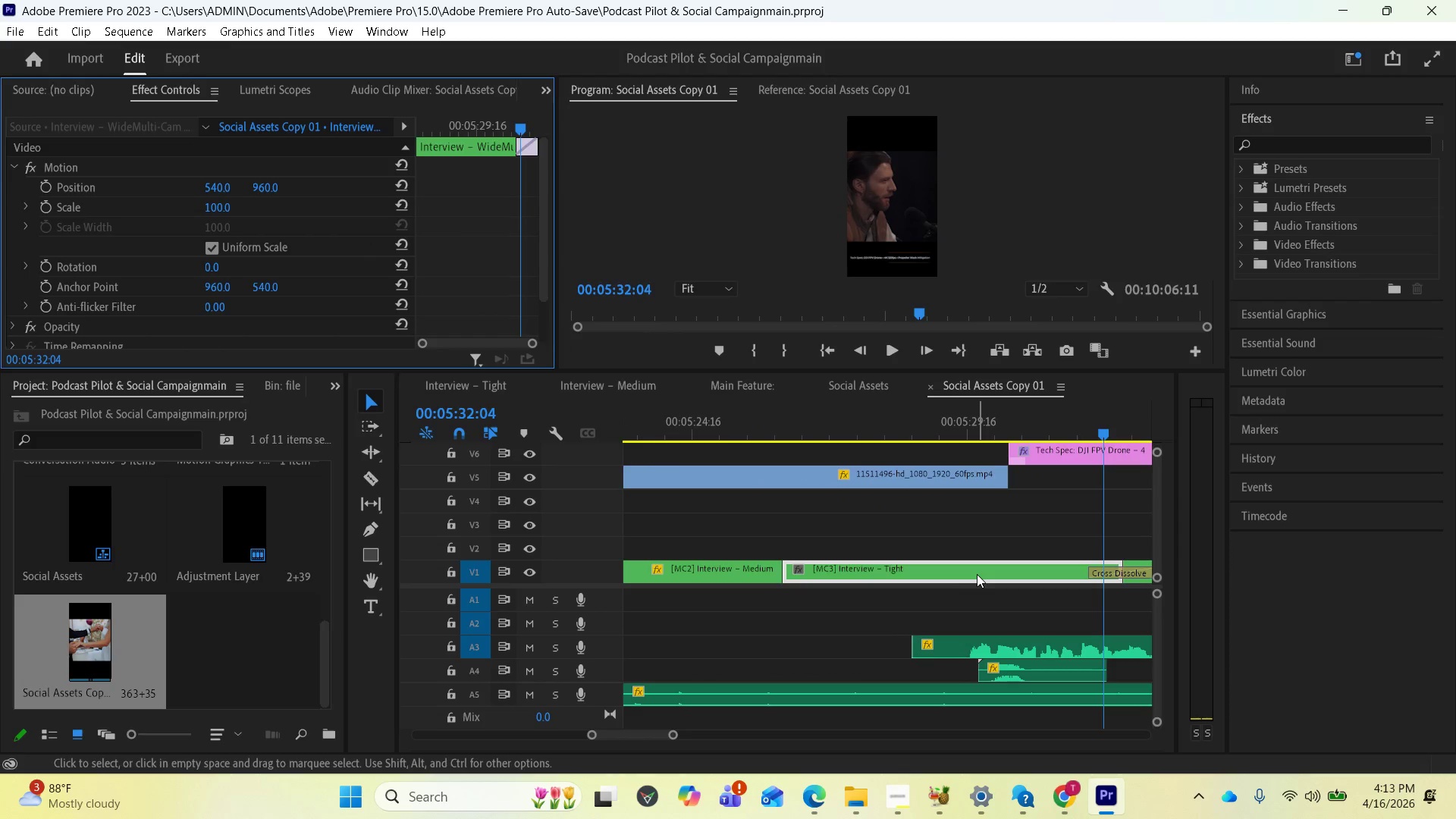 
left_click([977, 574])
 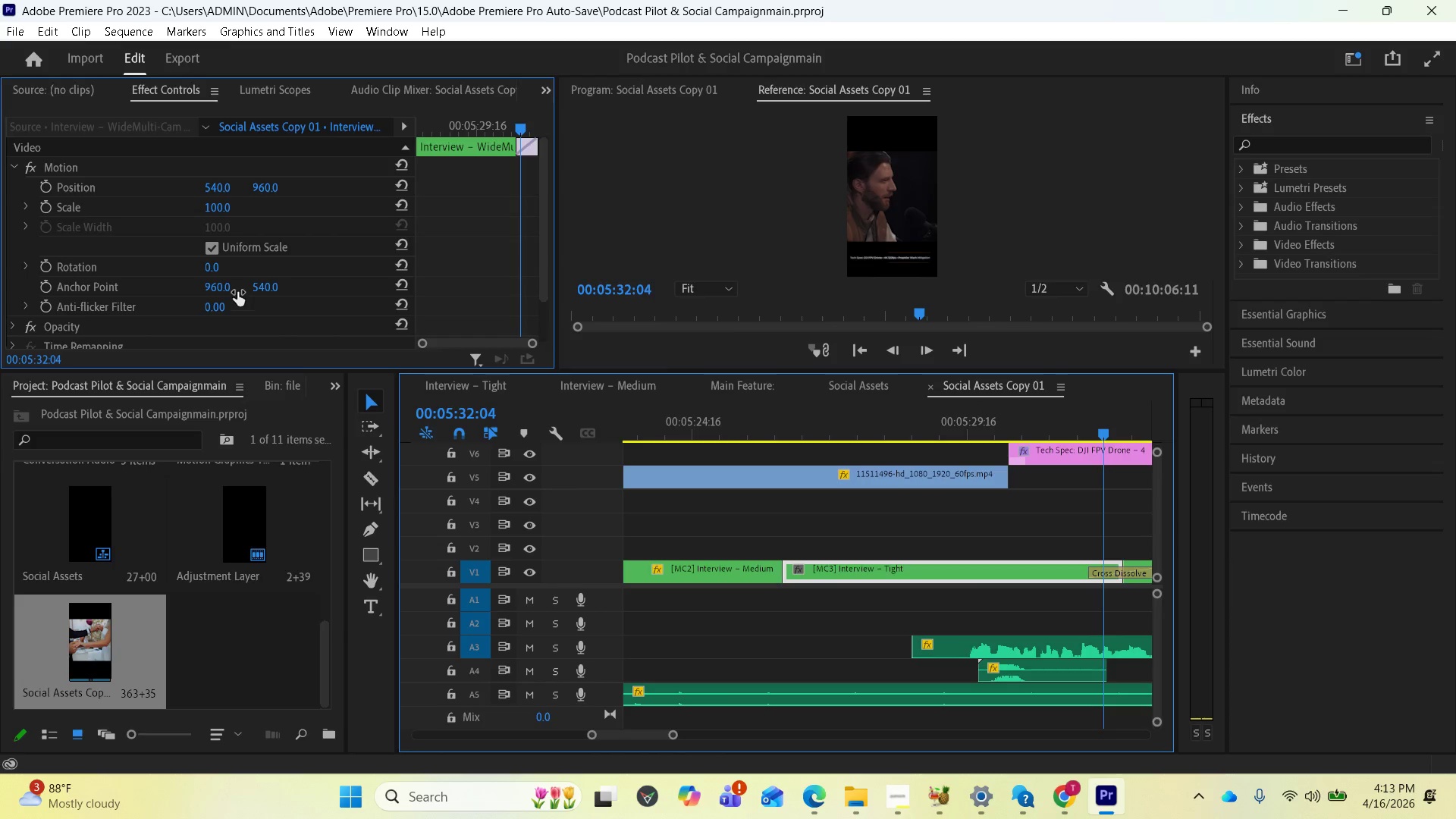 
left_click([218, 207])
 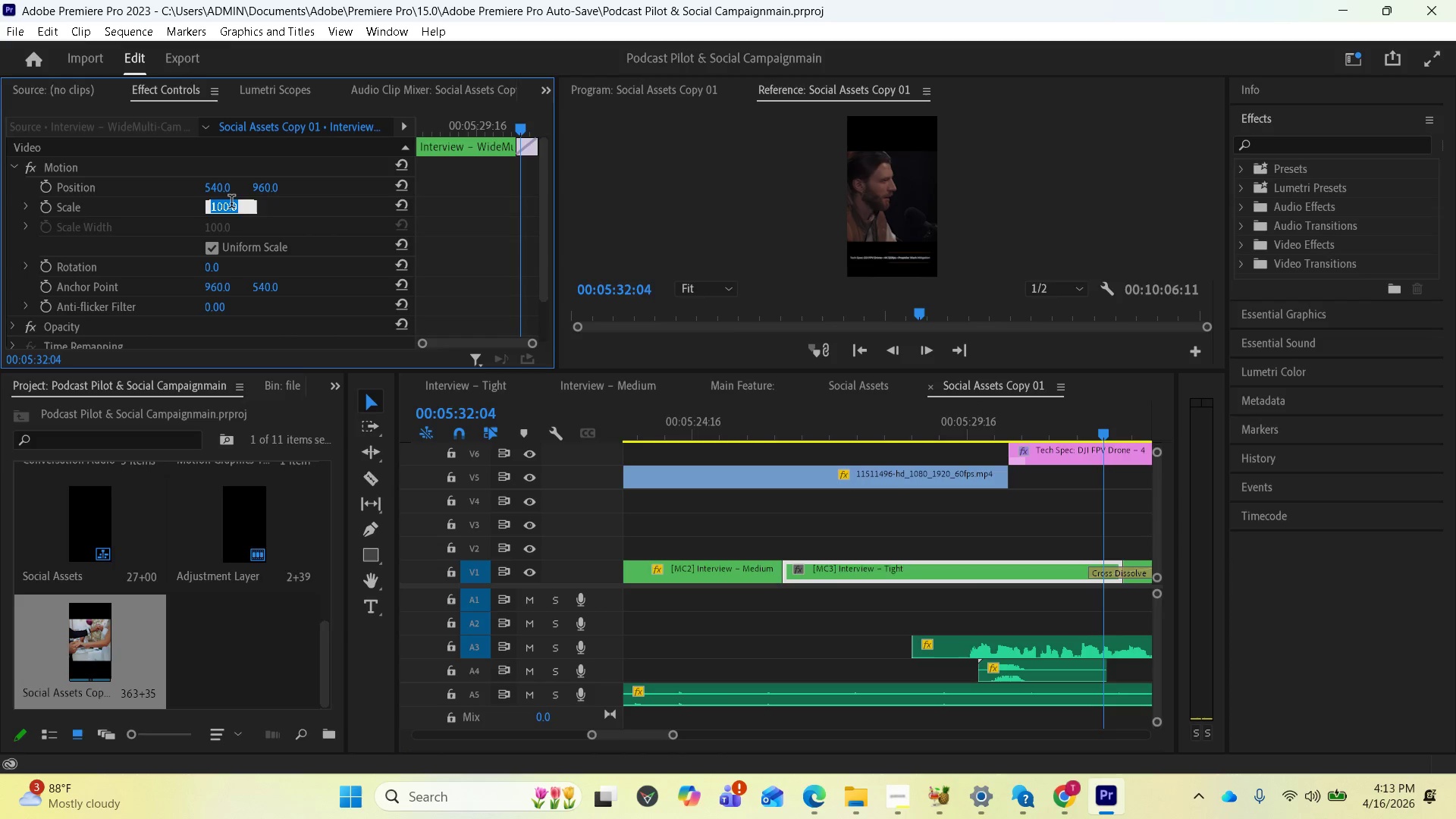 
type(150)
 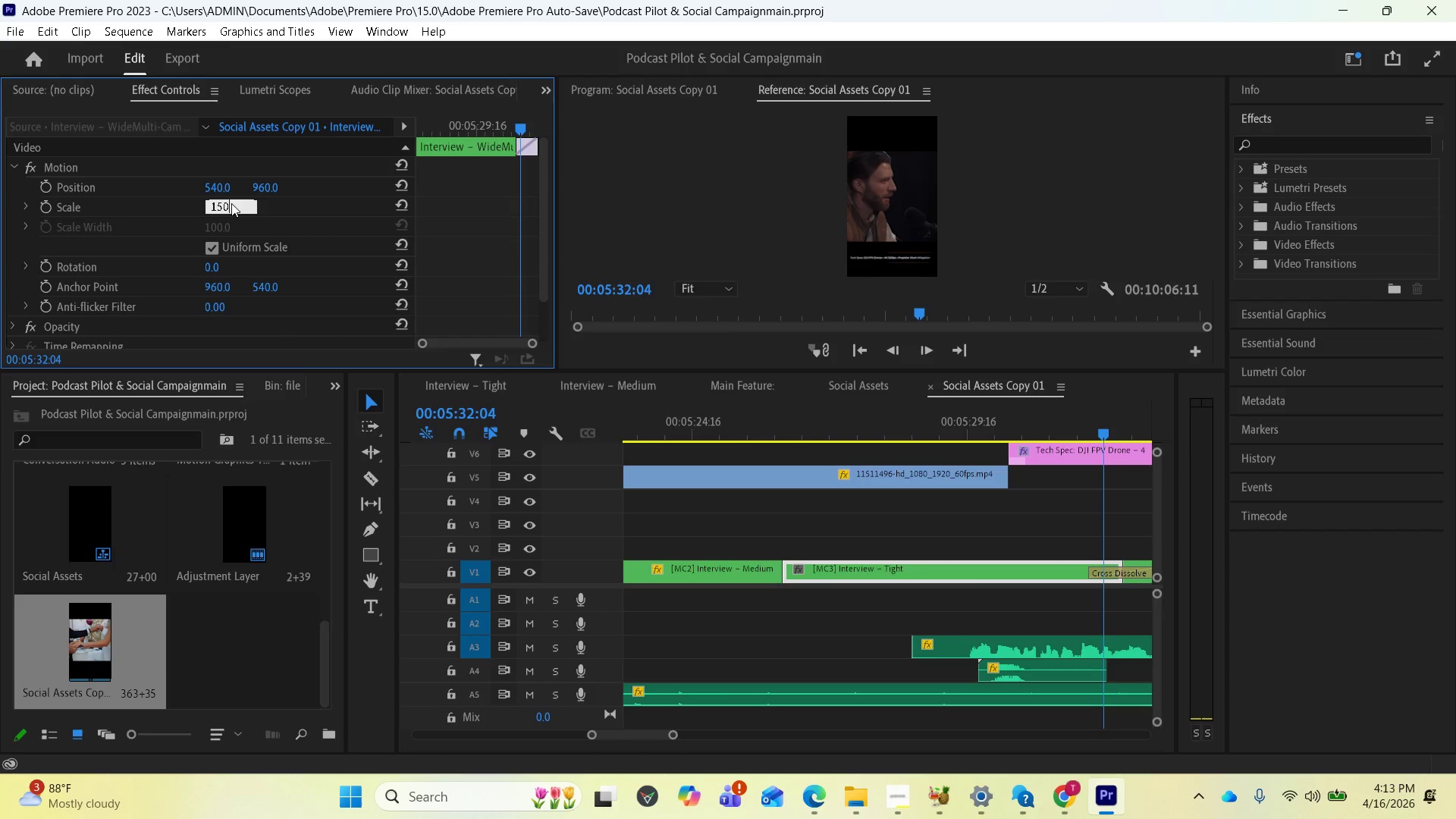 
key(Enter)
 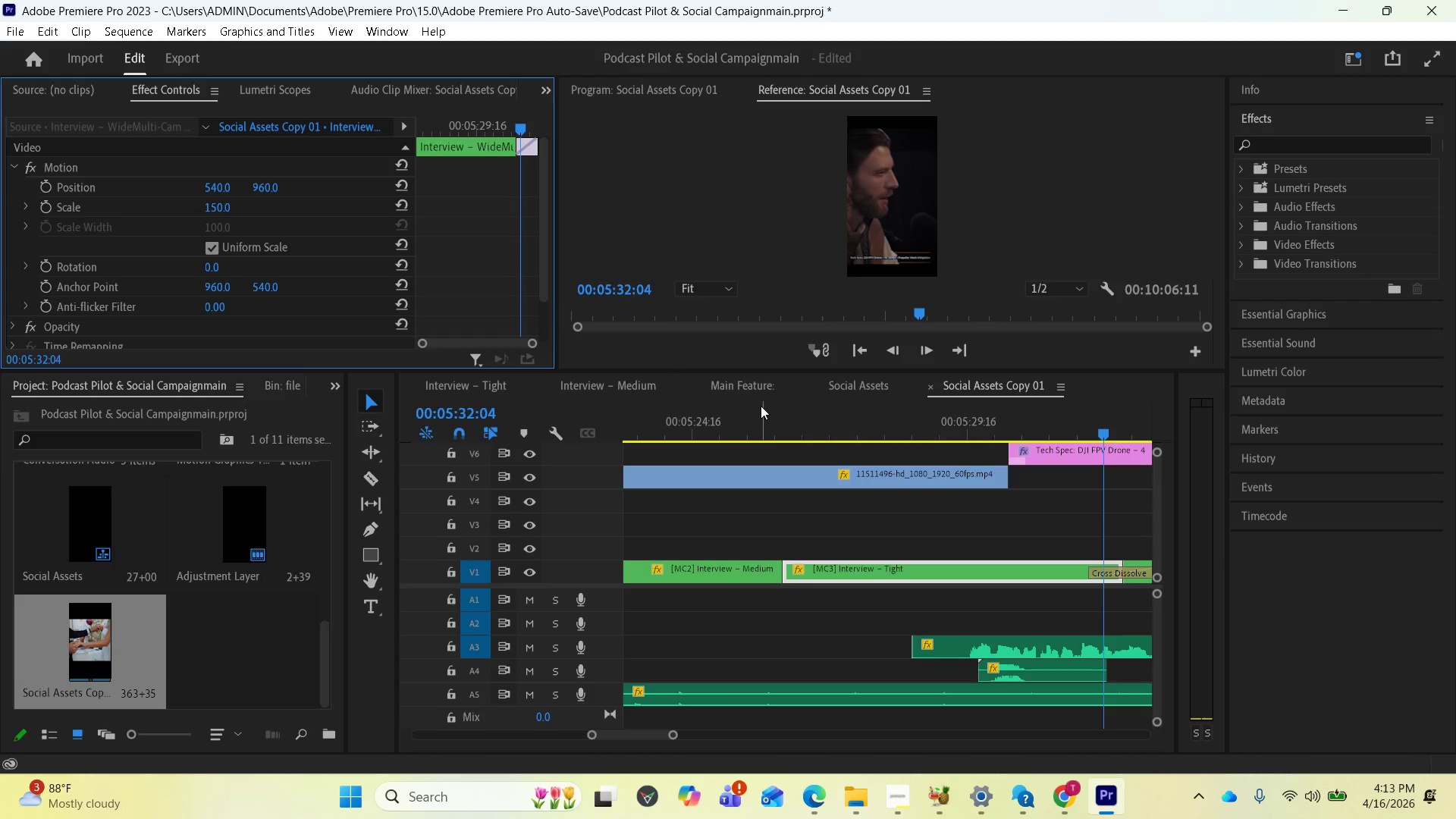 
wait(6.83)
 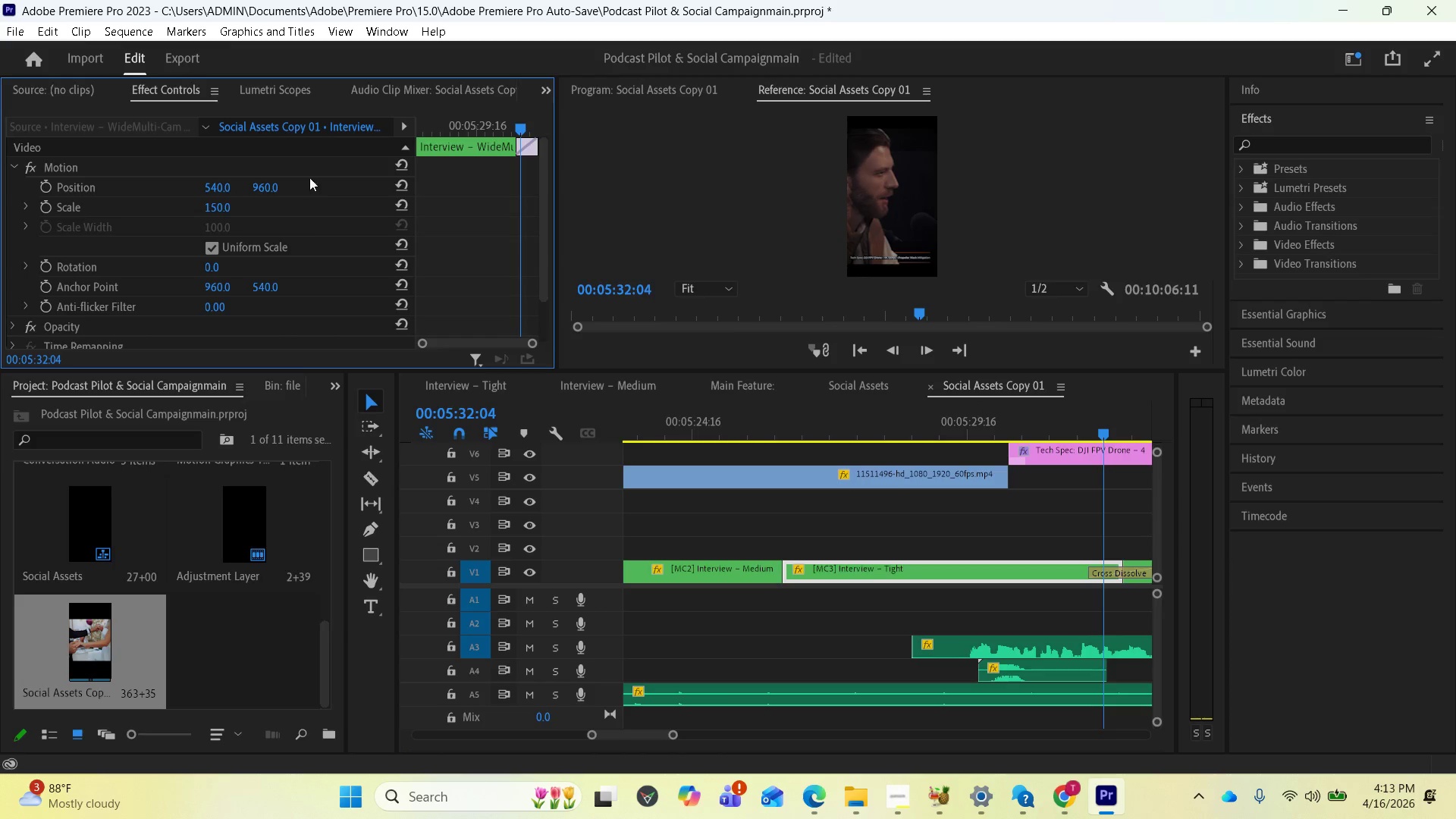 
left_click_drag(start_coordinate=[1095, 433], to_coordinate=[997, 435])
 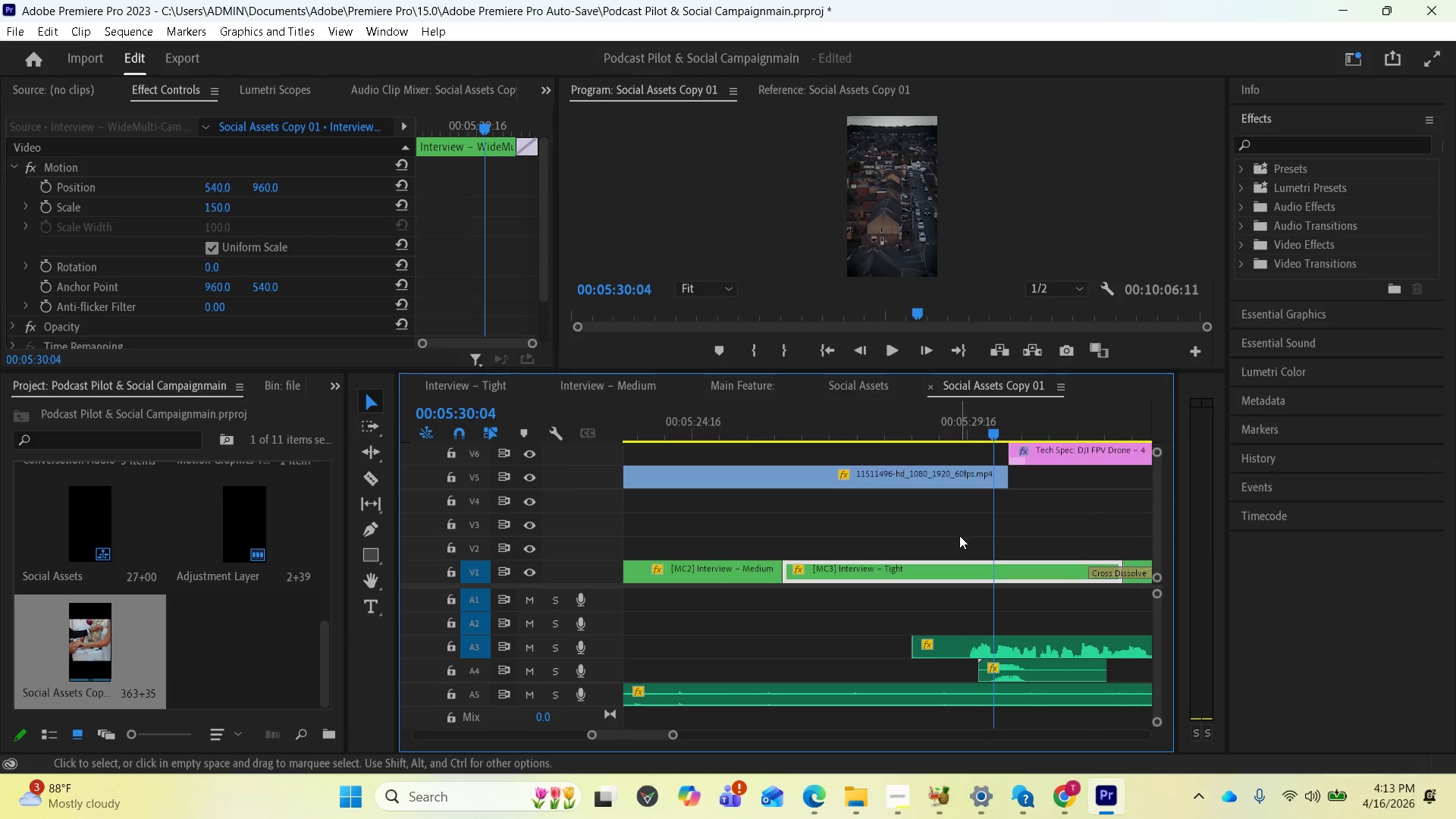 
key(Space)
 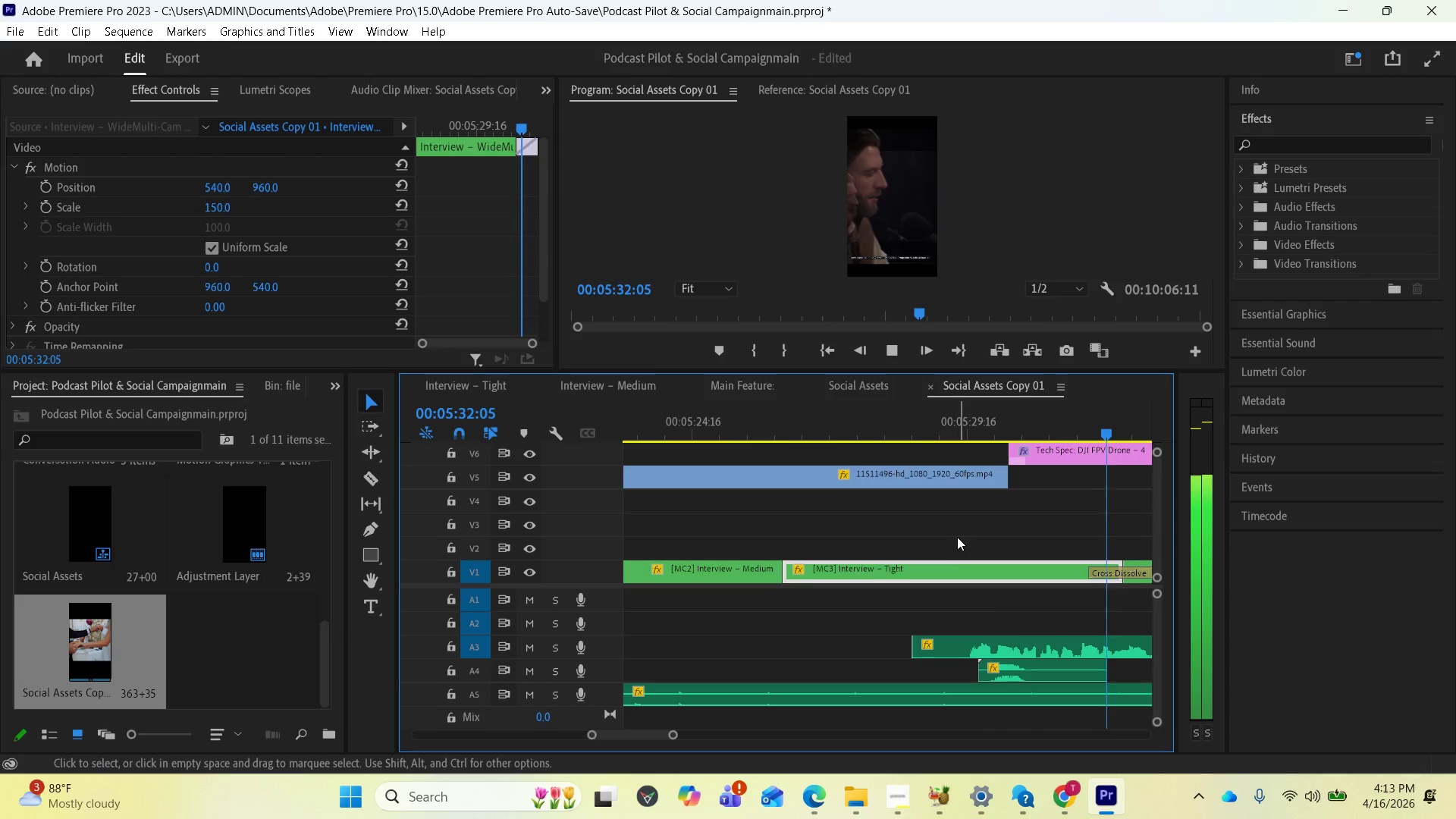 
key(Space)
 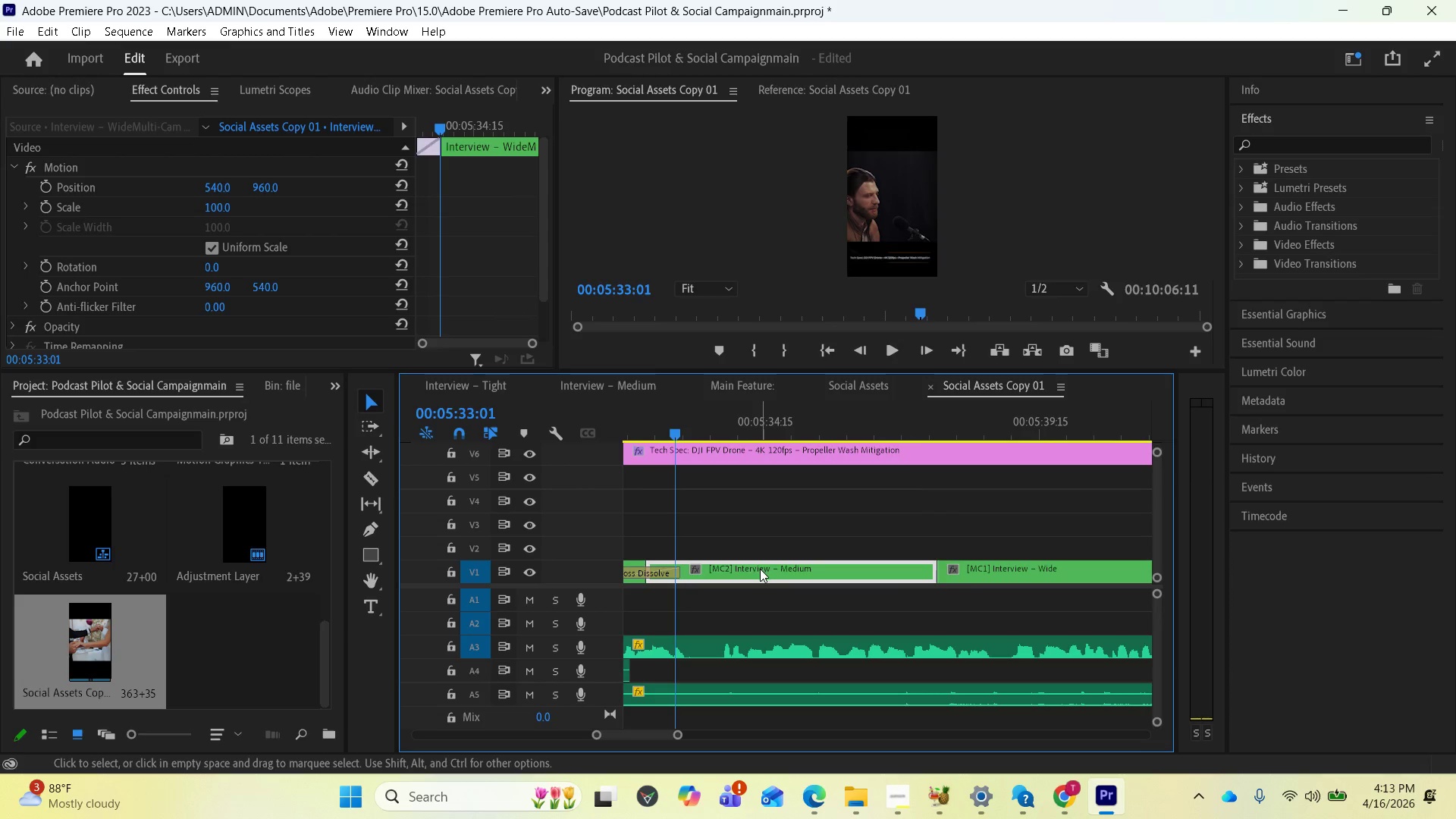 
left_click([760, 569])
 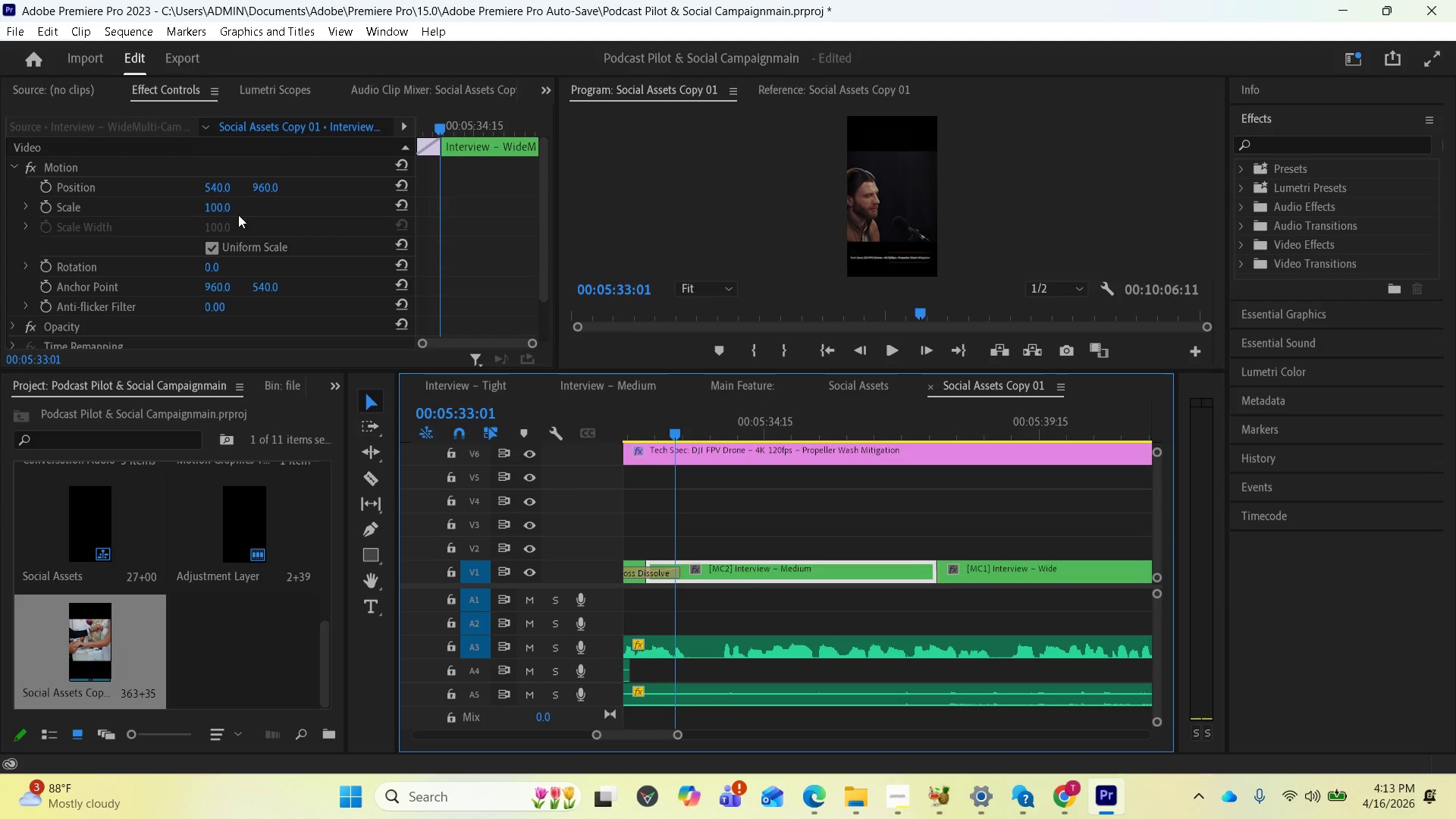 
left_click([218, 203])
 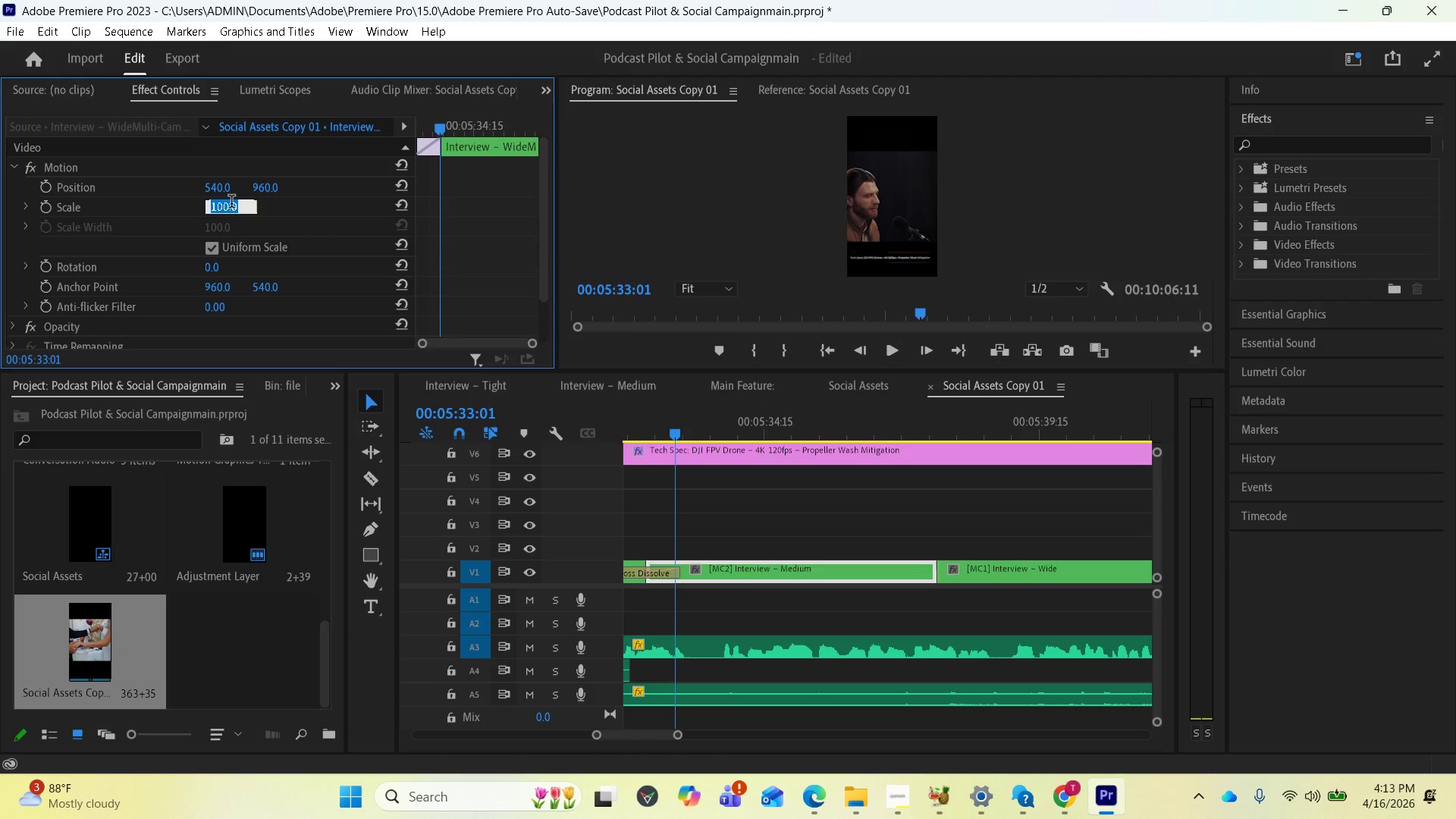 
type(150)
 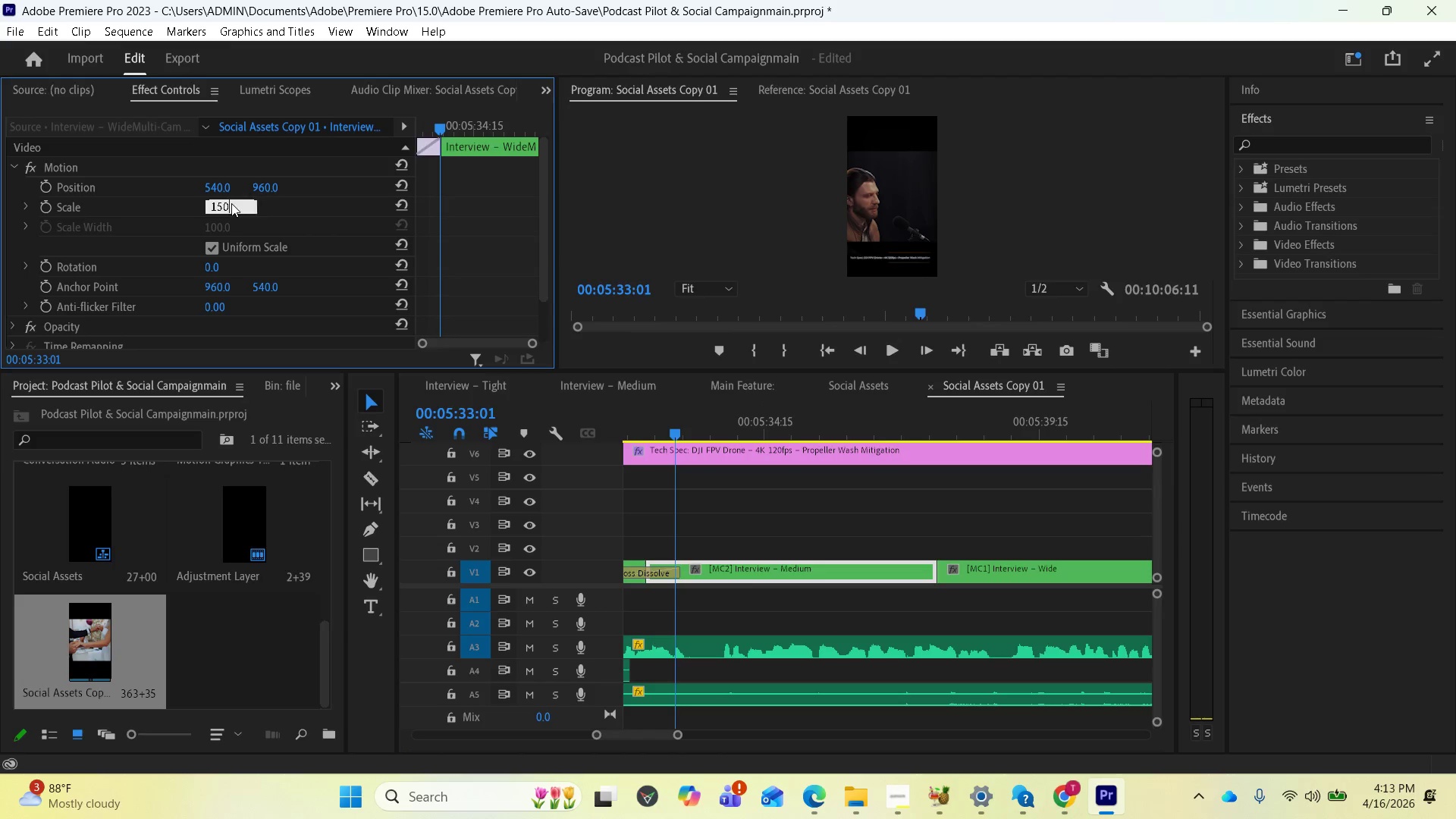 
key(Enter)
 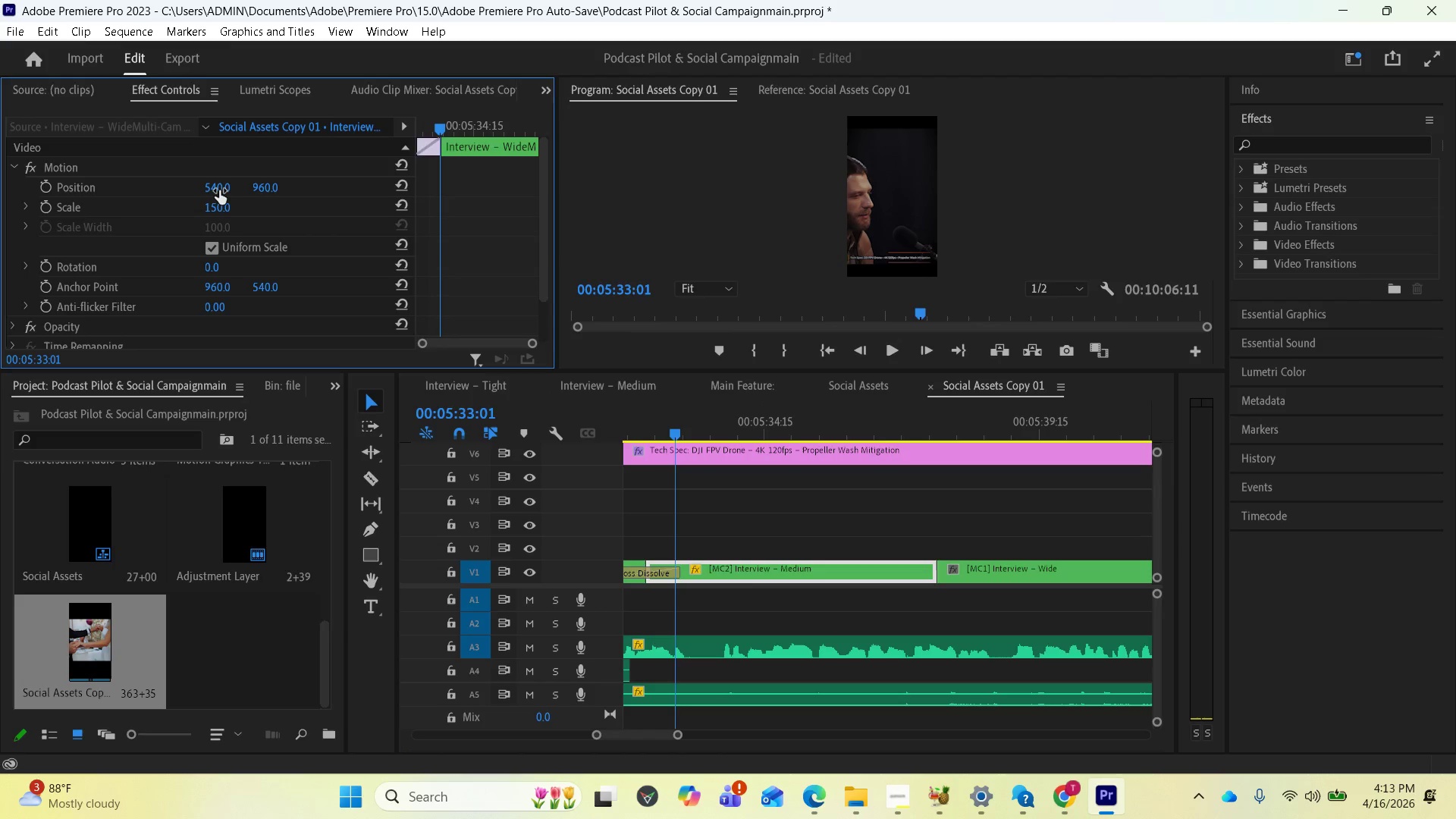 
left_click_drag(start_coordinate=[218, 191], to_coordinate=[394, 201])
 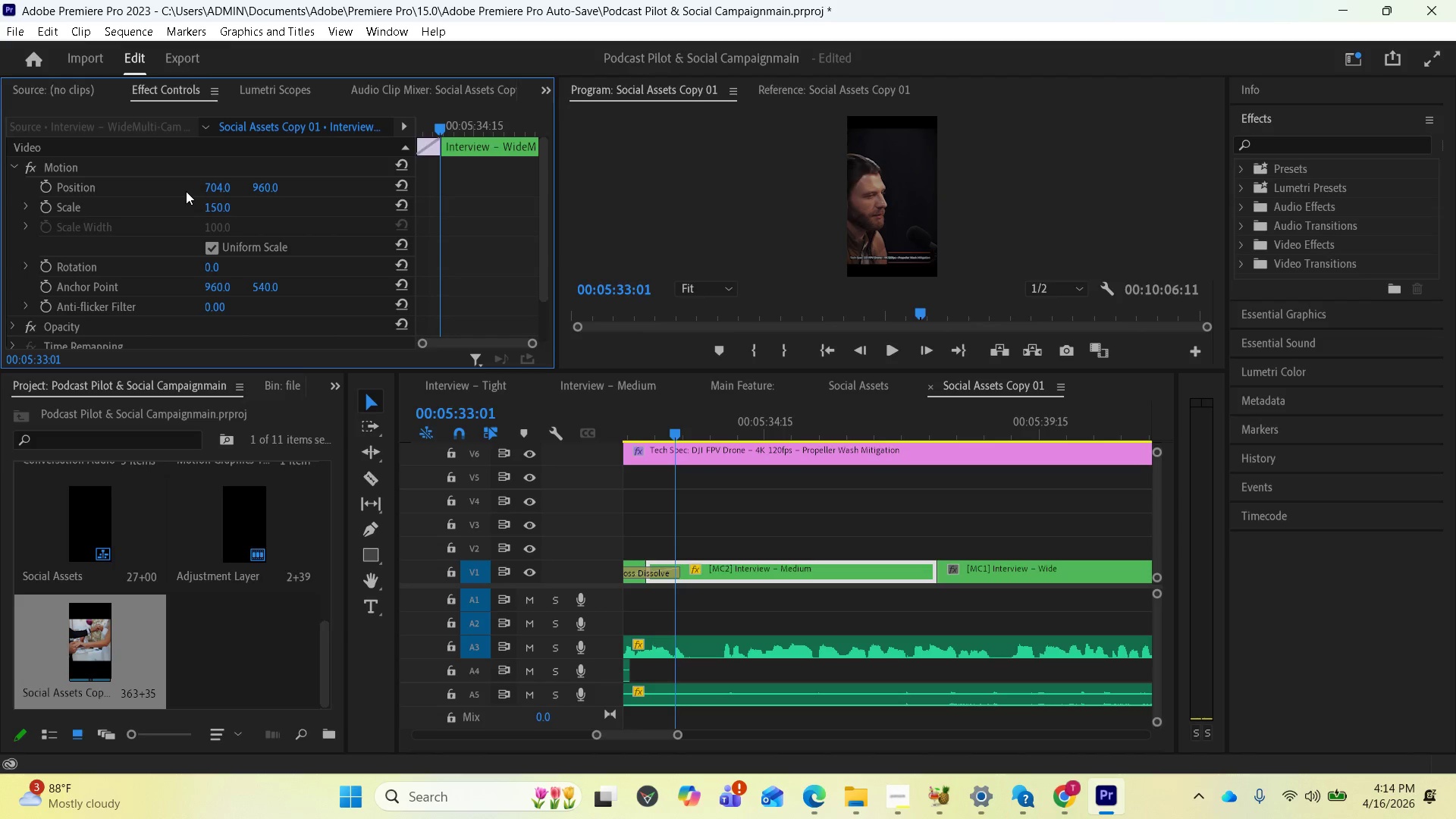 
left_click_drag(start_coordinate=[214, 189], to_coordinate=[270, 194])
 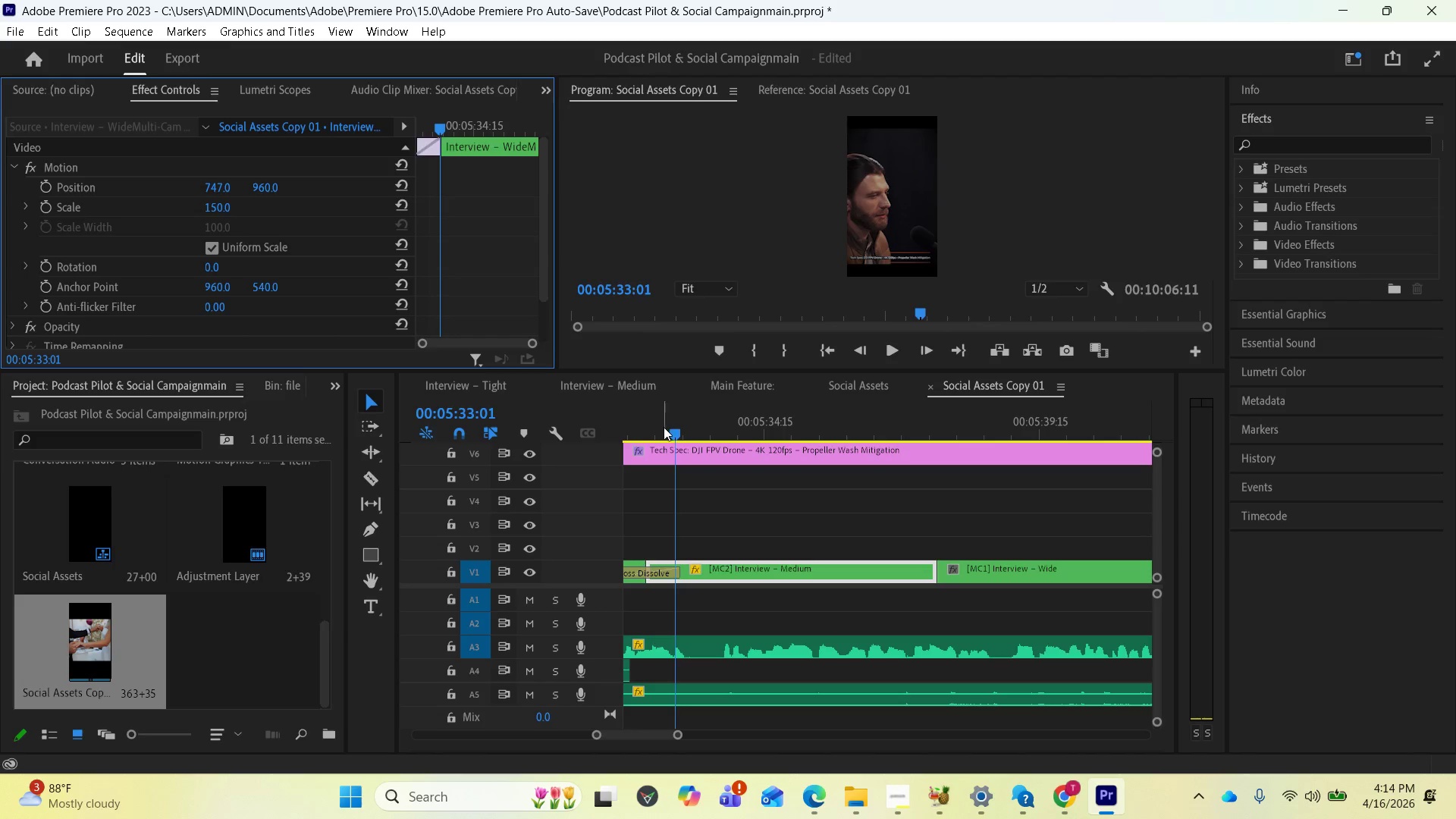 
left_click_drag(start_coordinate=[666, 427], to_coordinate=[588, 438])
 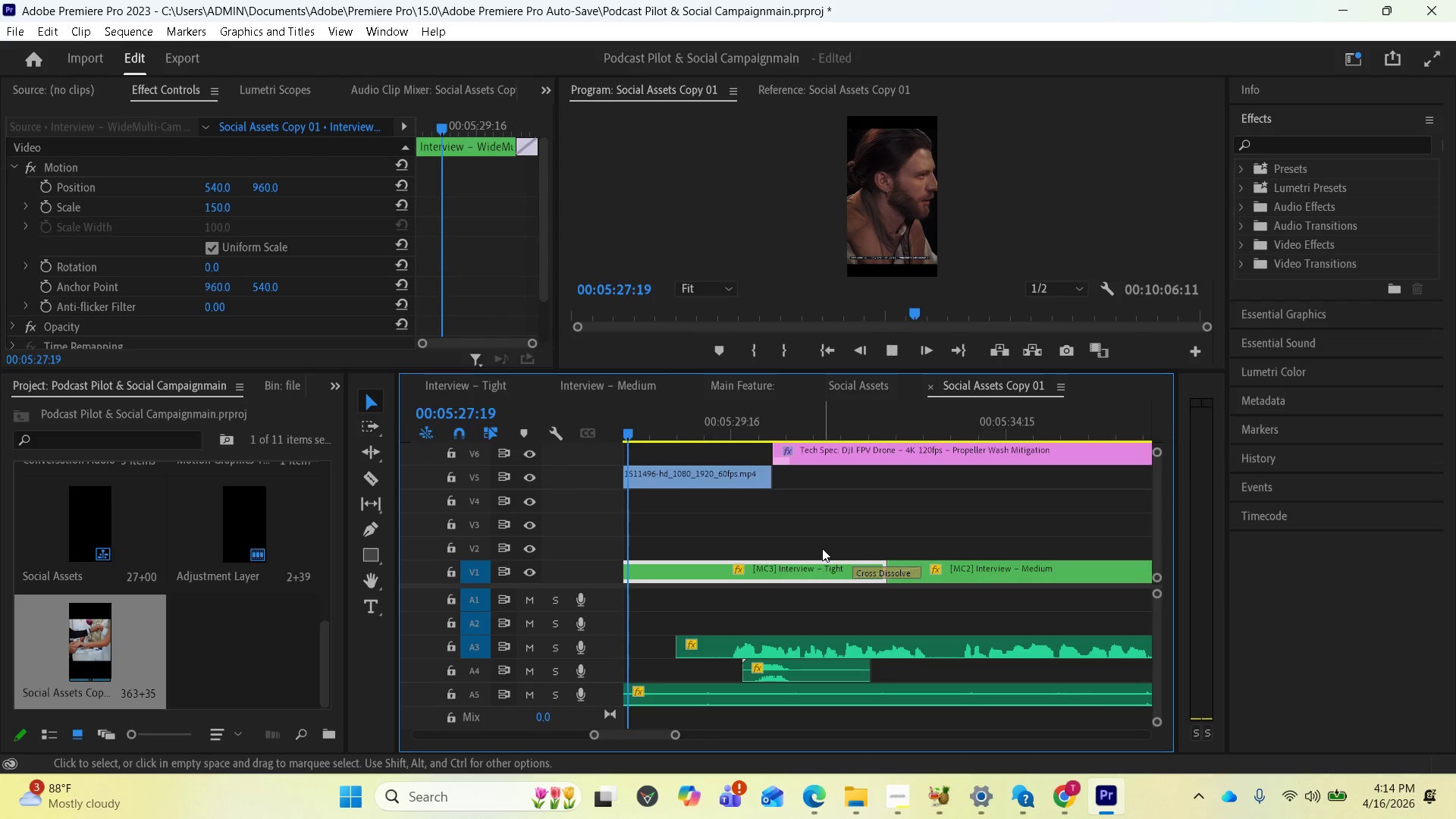 
key(Space)
 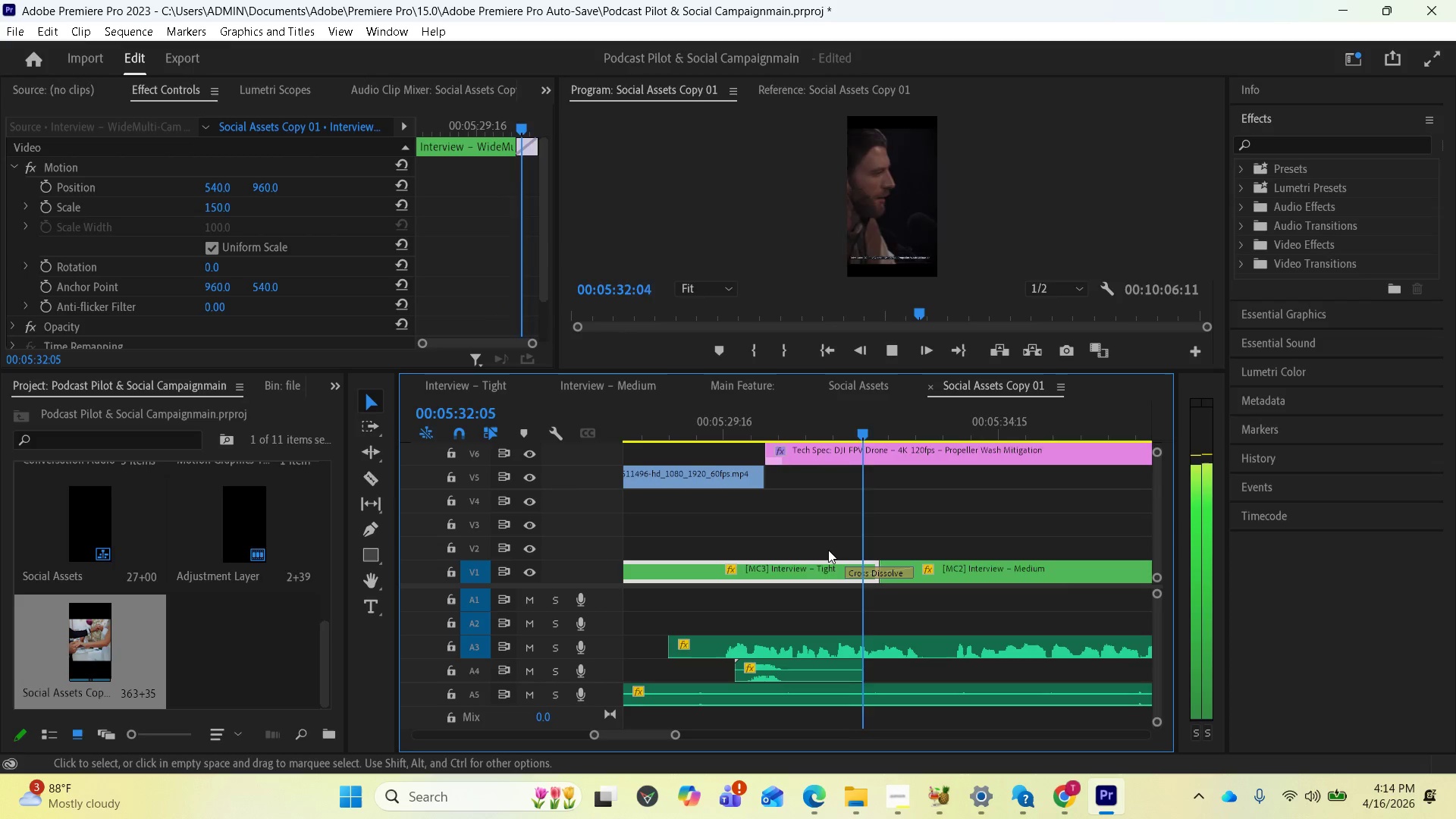 
wait(6.44)
 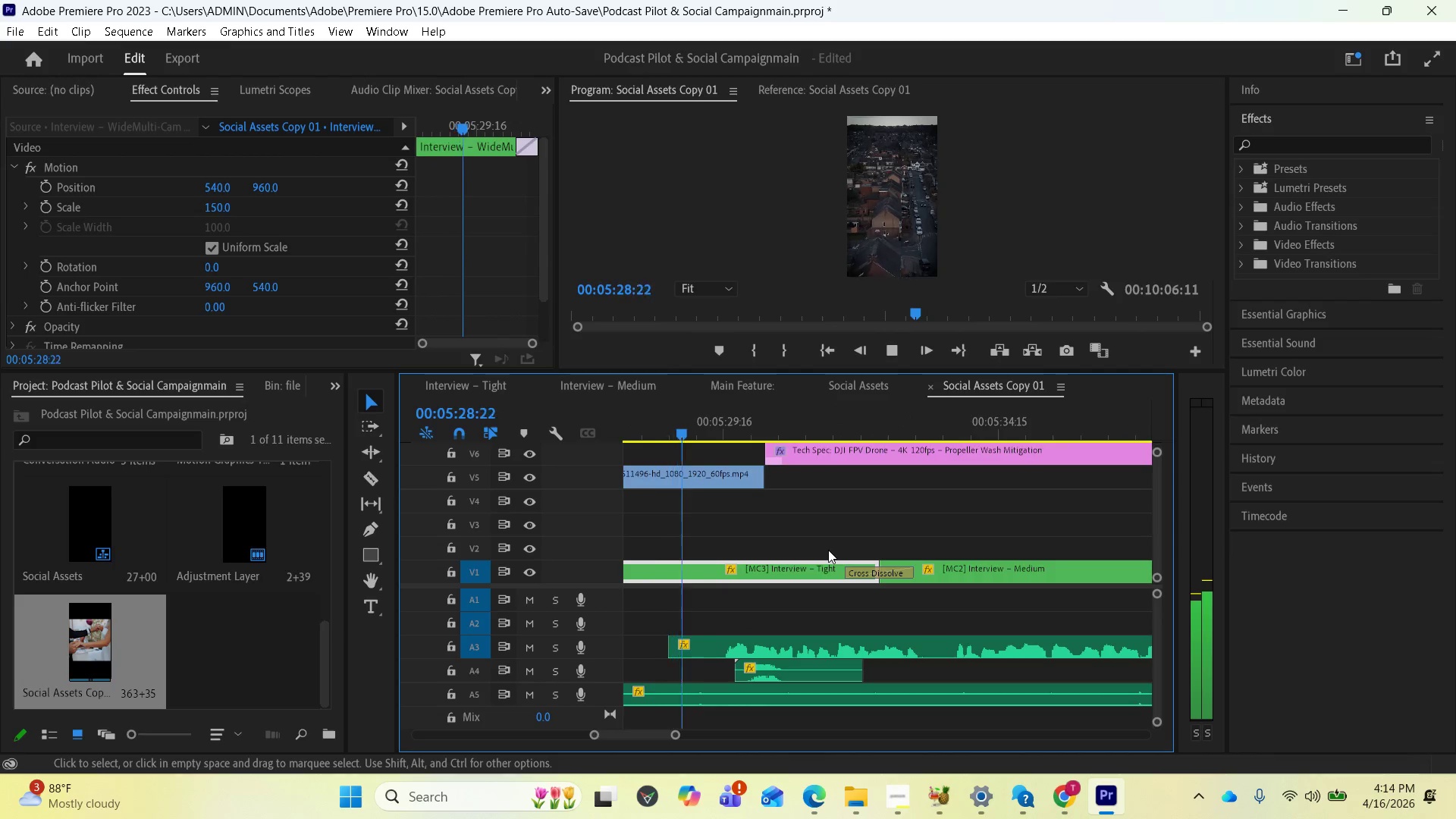 
key(Space)
 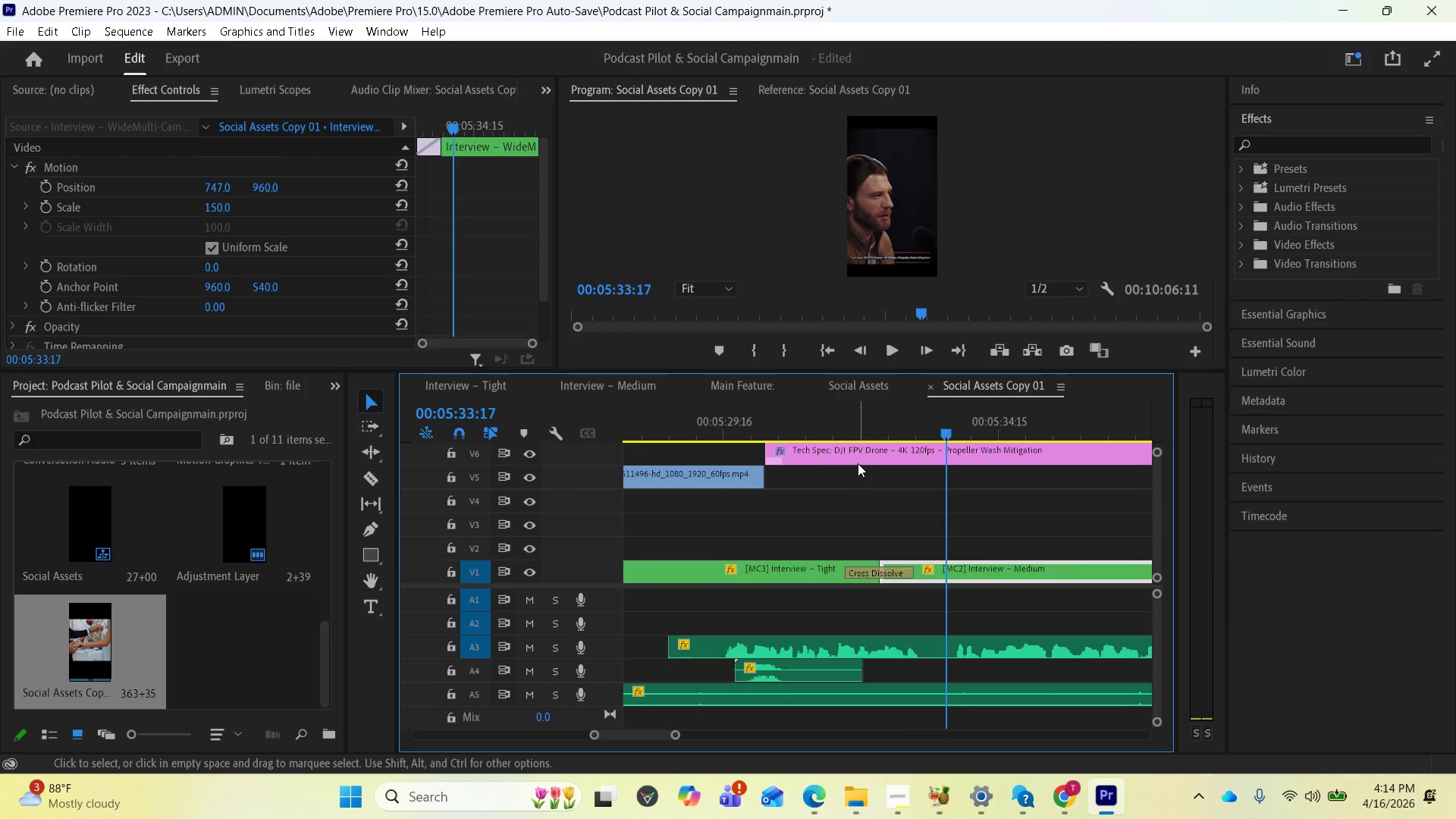 
left_click([858, 461])
 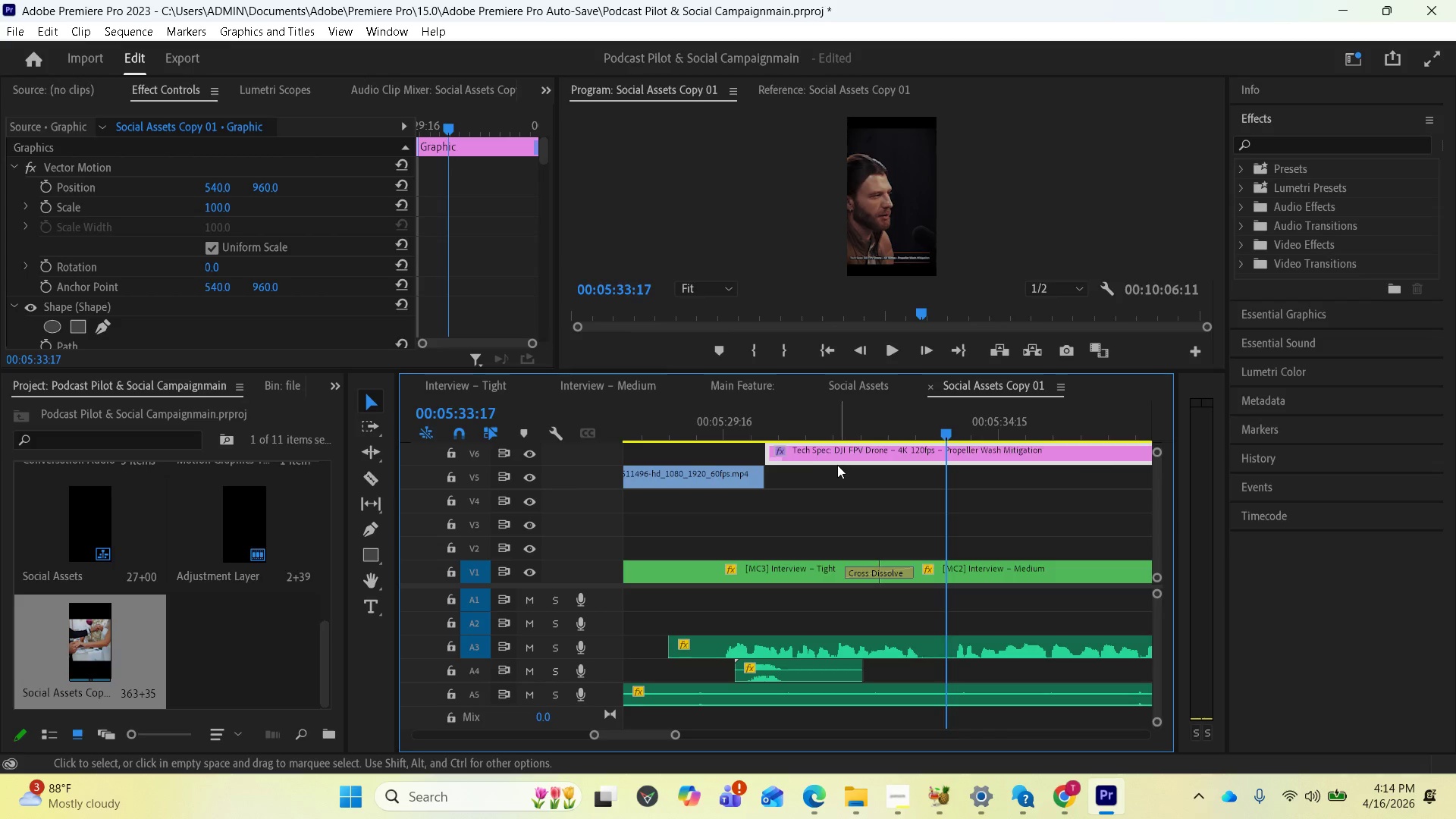 
wait(5.69)
 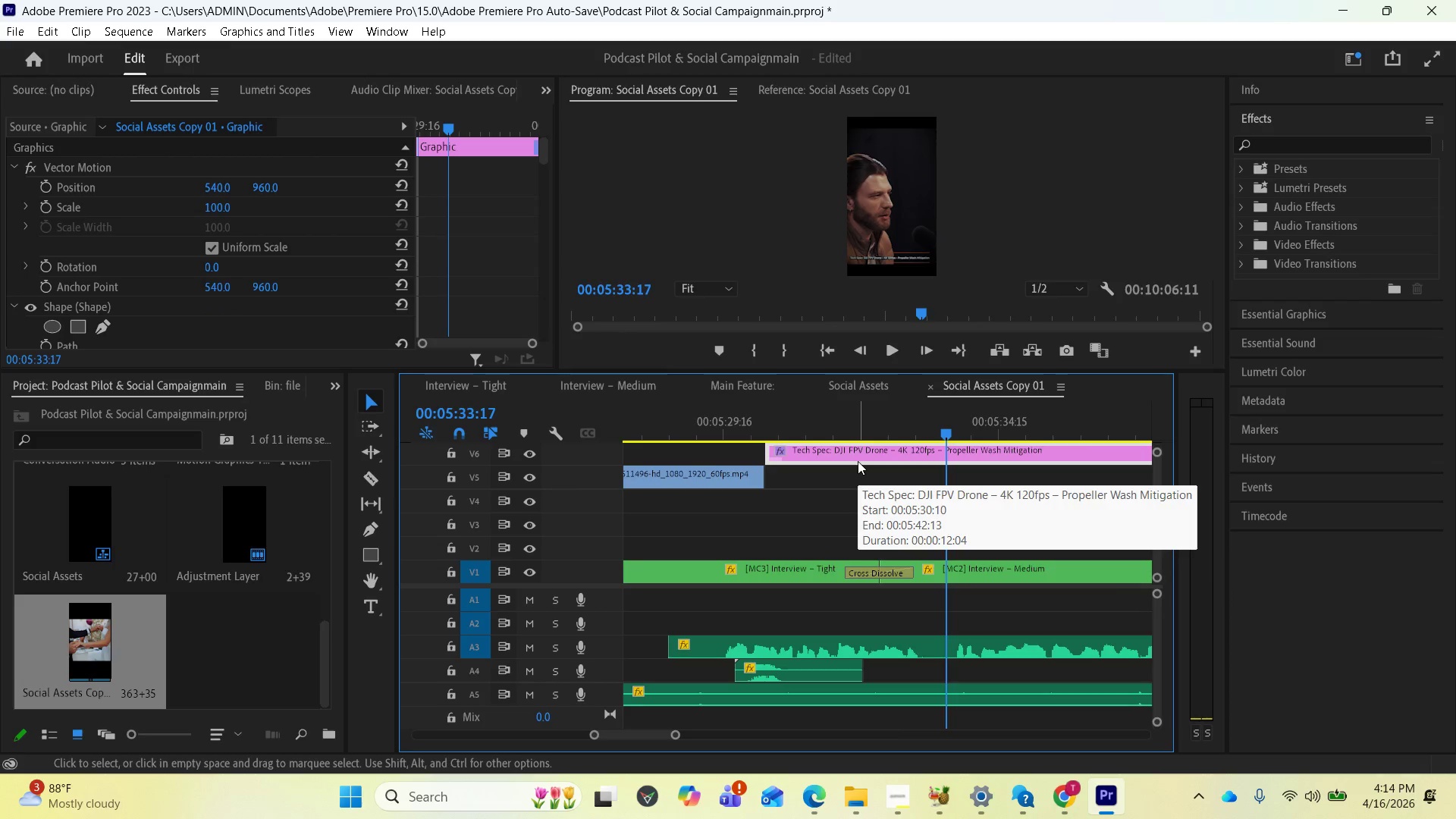 
double_click([896, 449])
 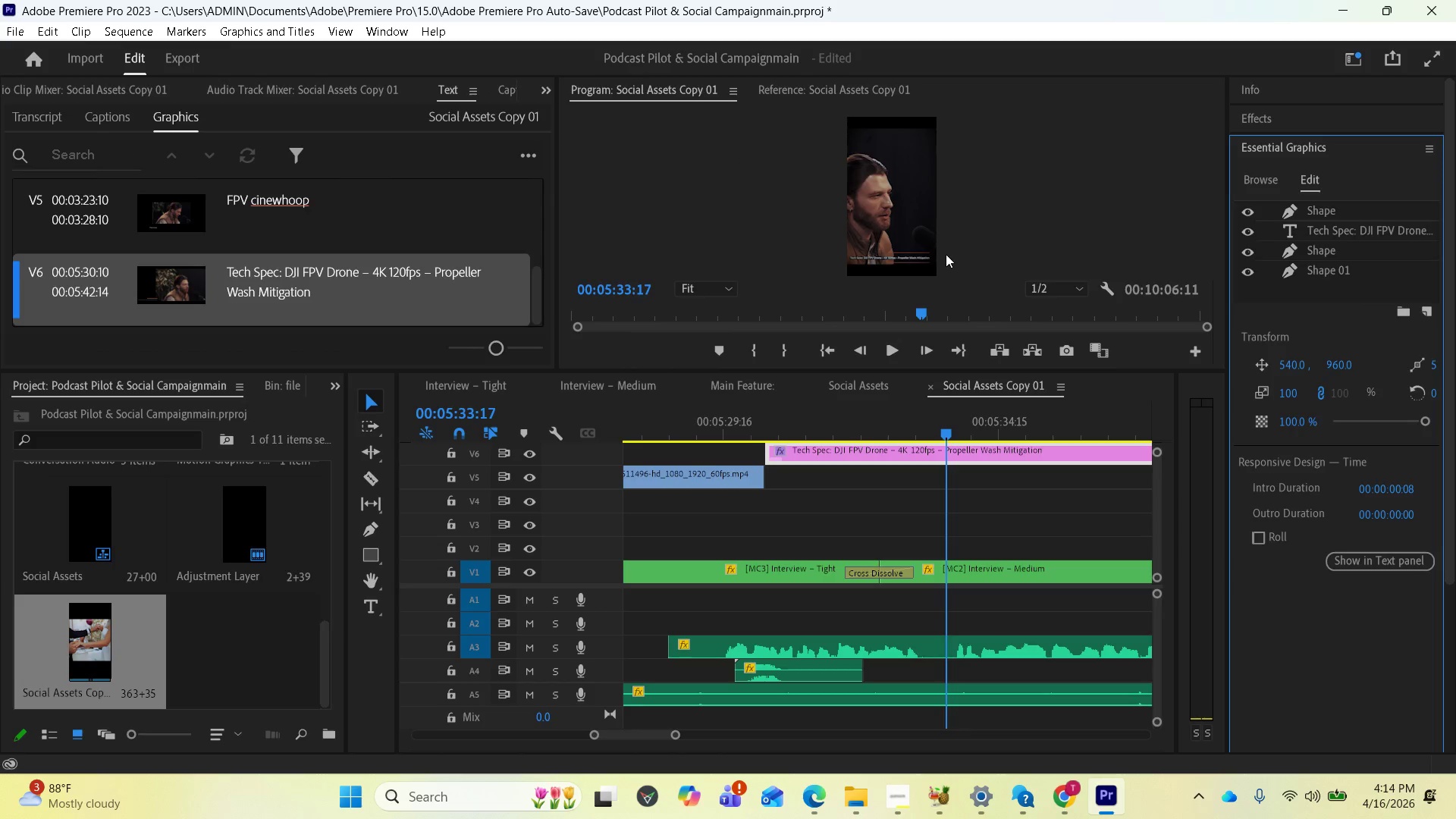 
left_click_drag(start_coordinate=[901, 367], to_coordinate=[907, 446])
 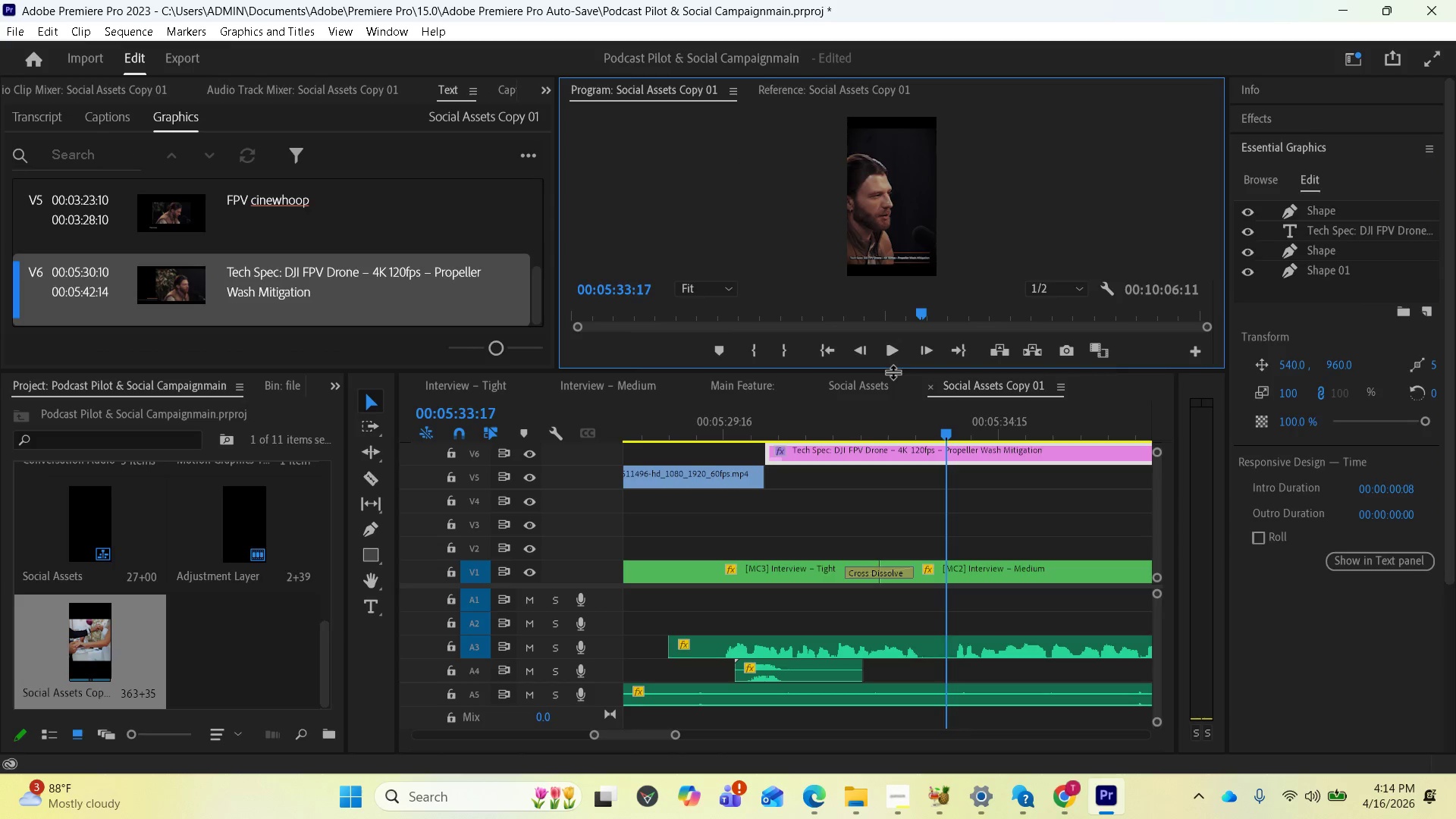 
left_click_drag(start_coordinate=[893, 372], to_coordinate=[893, 469])
 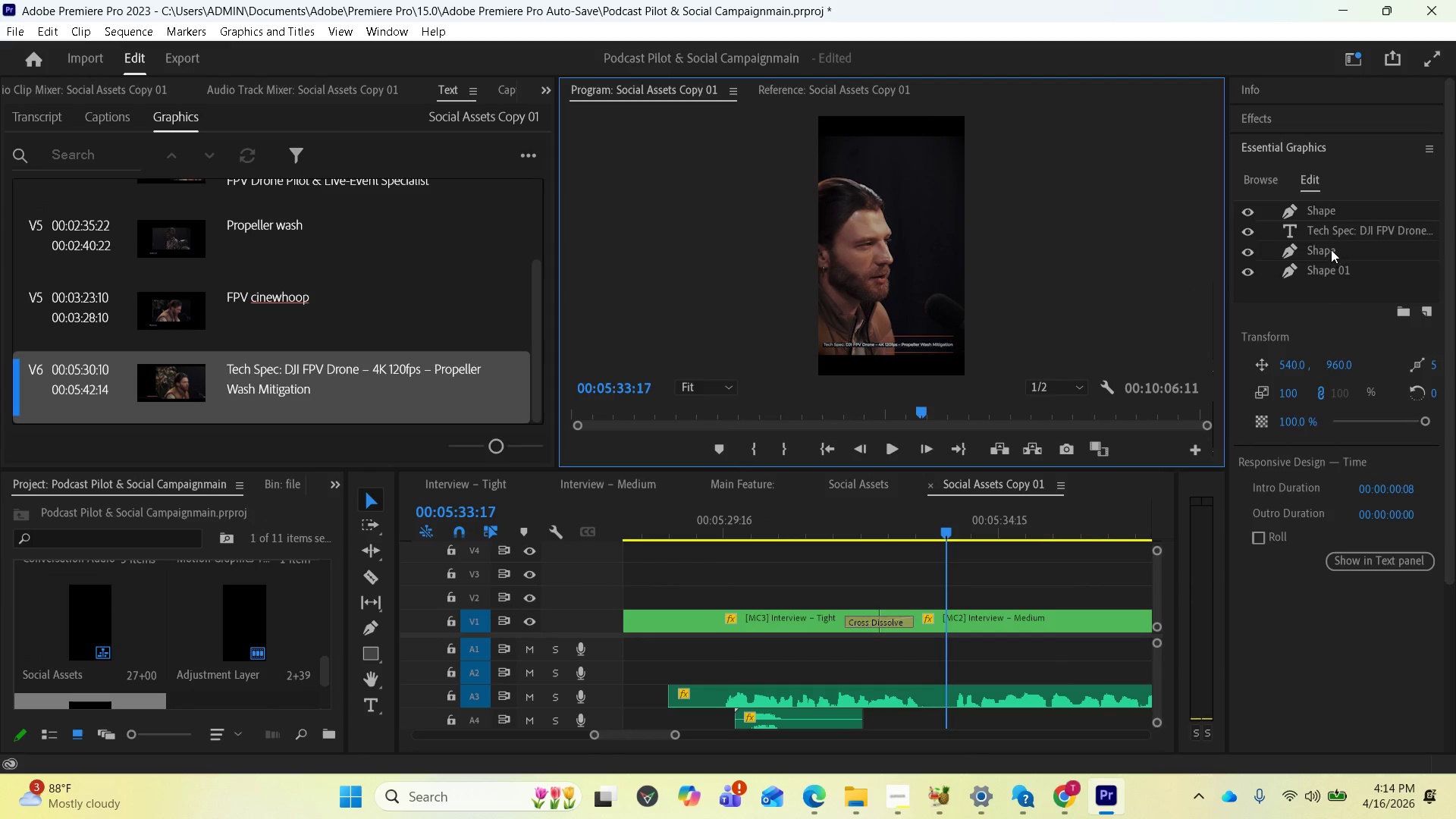 
left_click([1327, 253])
 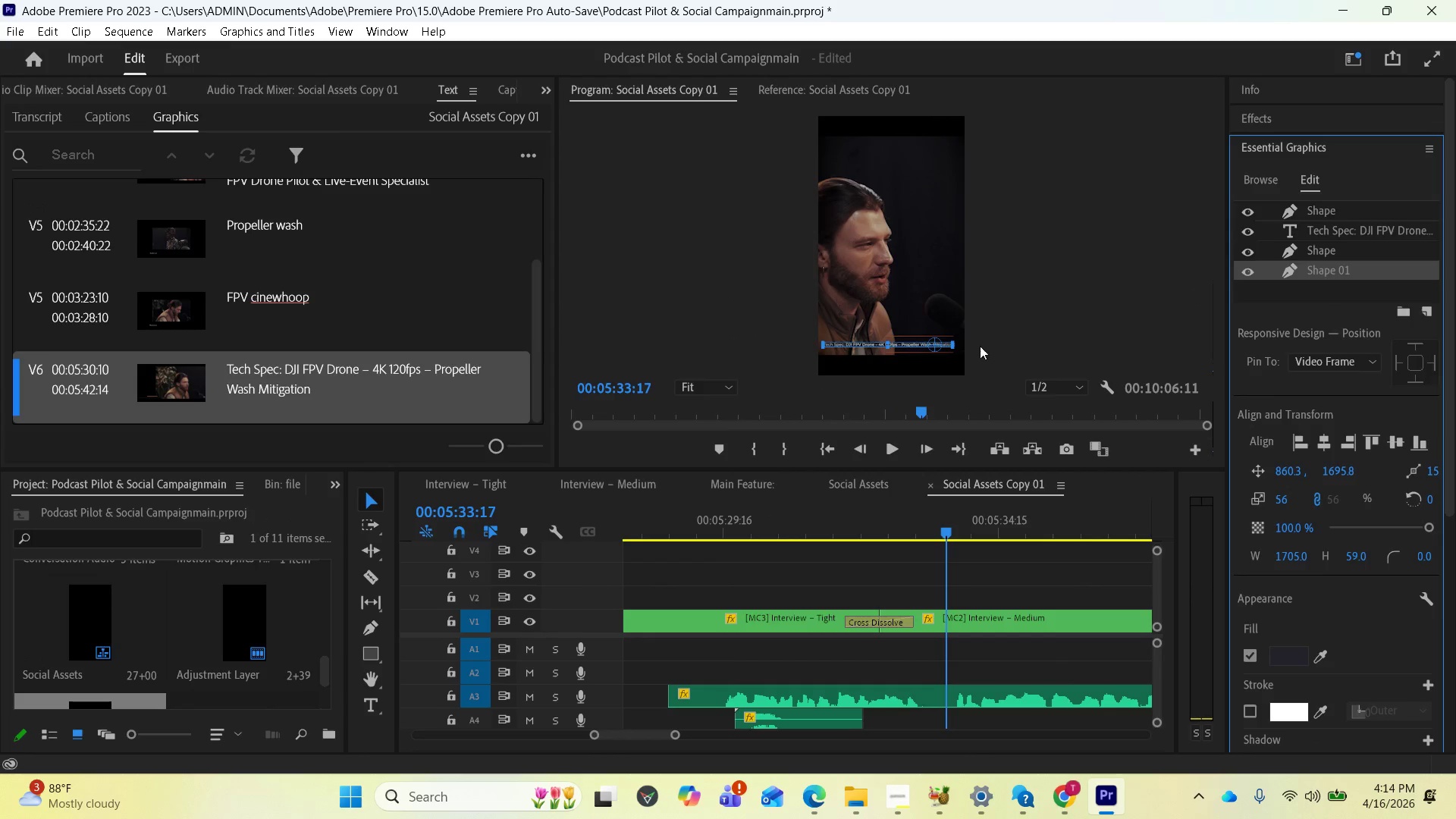 
wait(6.72)
 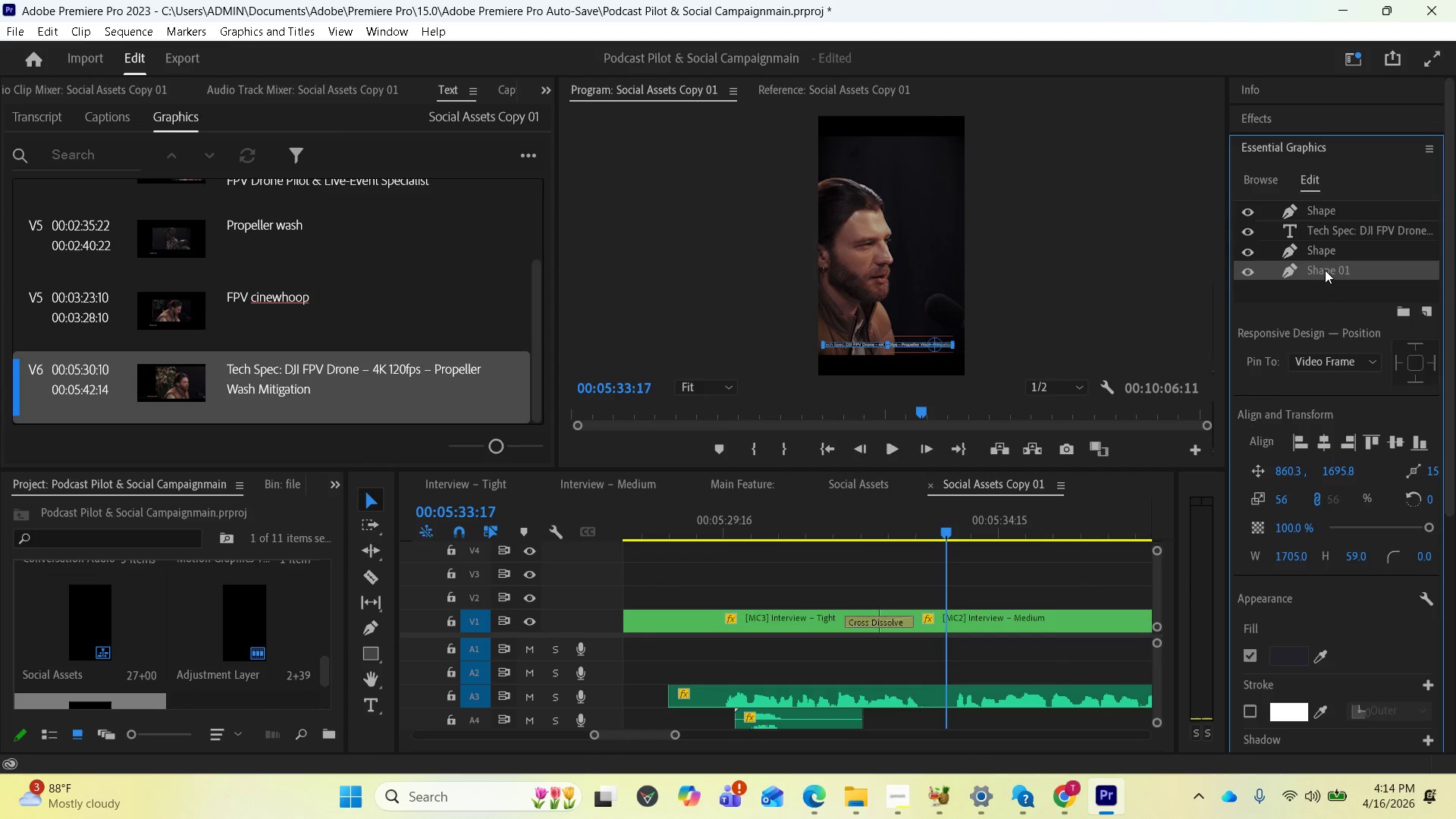 
left_click_drag(start_coordinate=[889, 337], to_coordinate=[889, 332])
 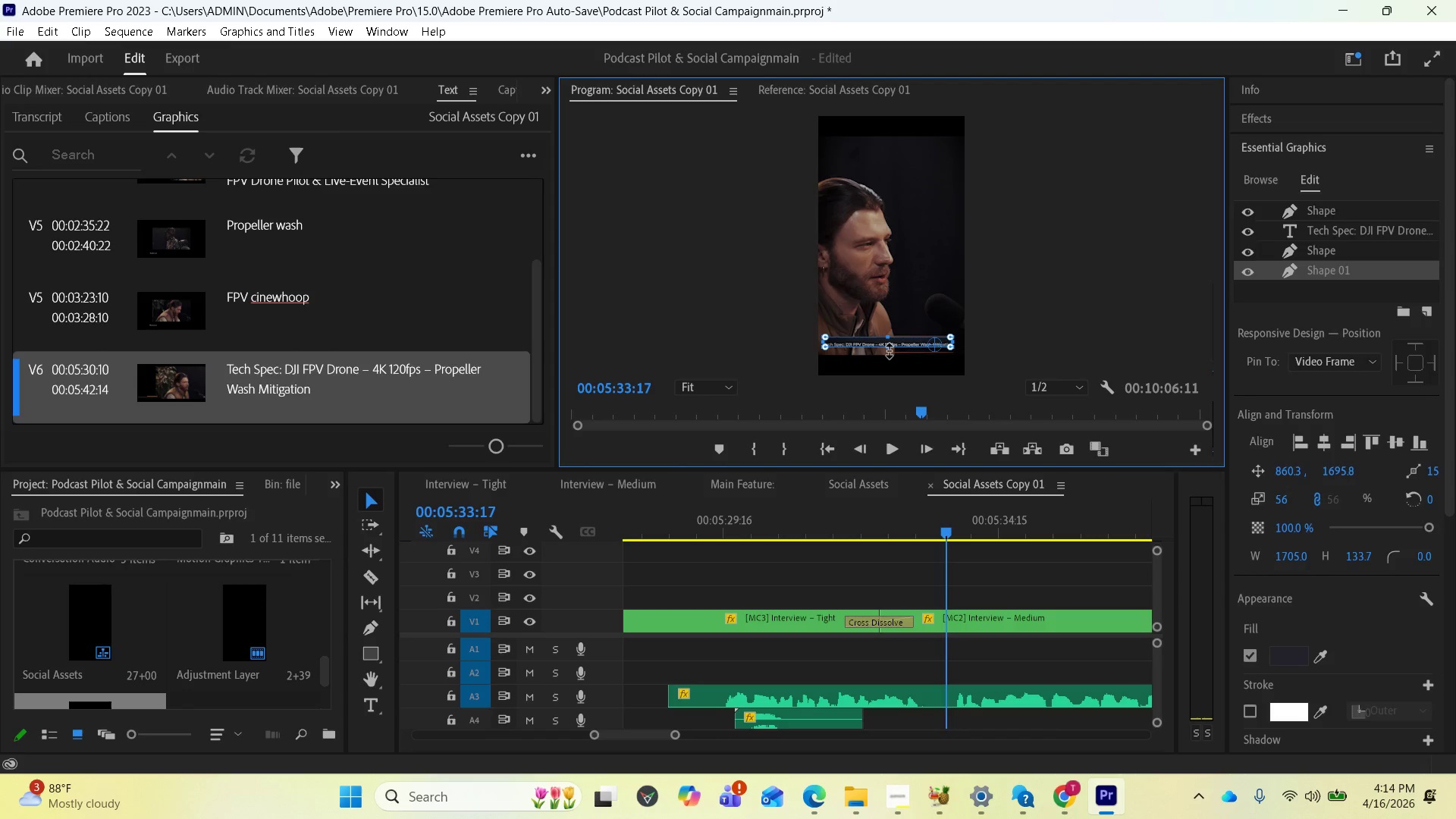 
left_click_drag(start_coordinate=[890, 351], to_coordinate=[890, 356])
 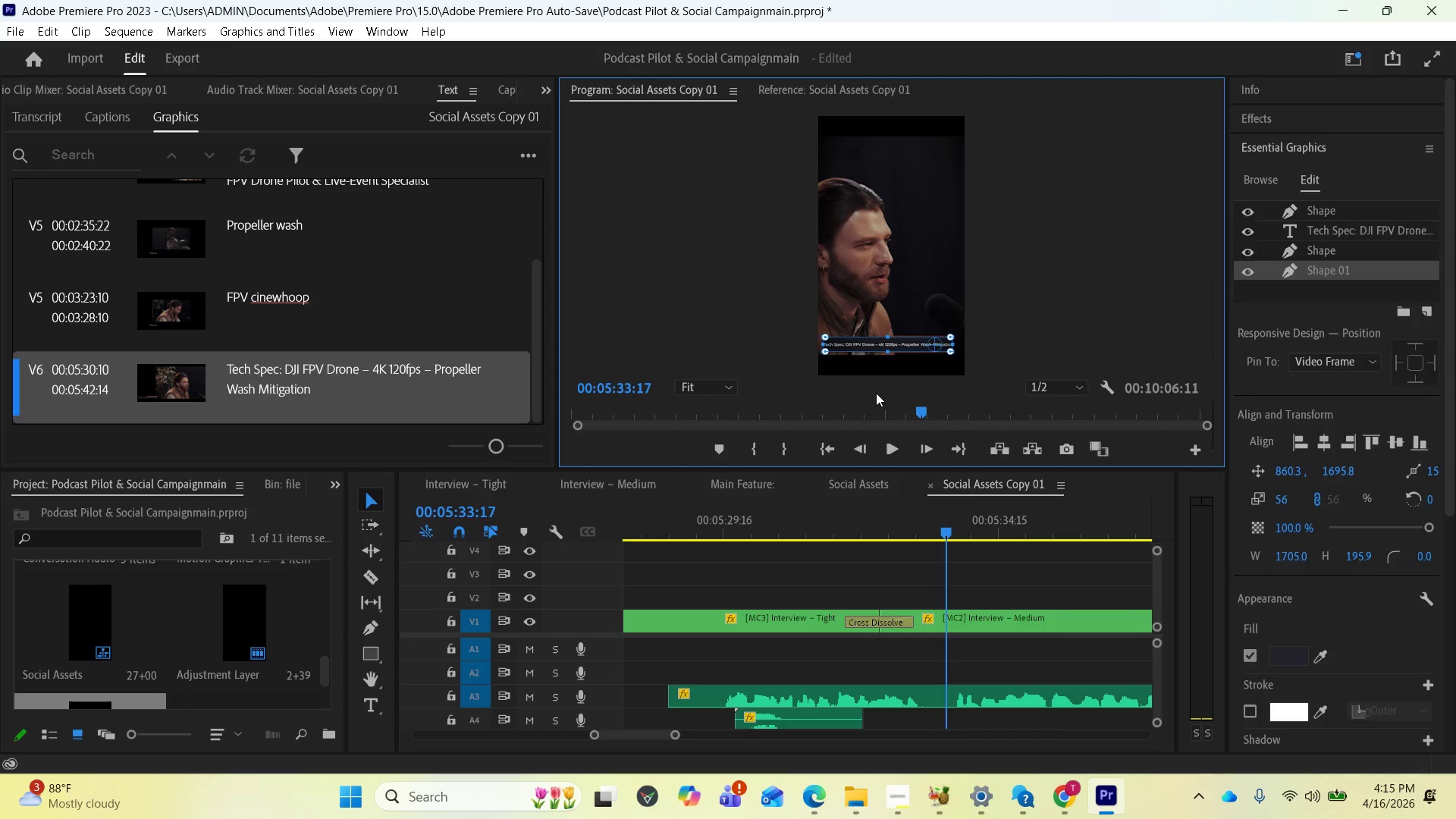 
wait(18.03)
 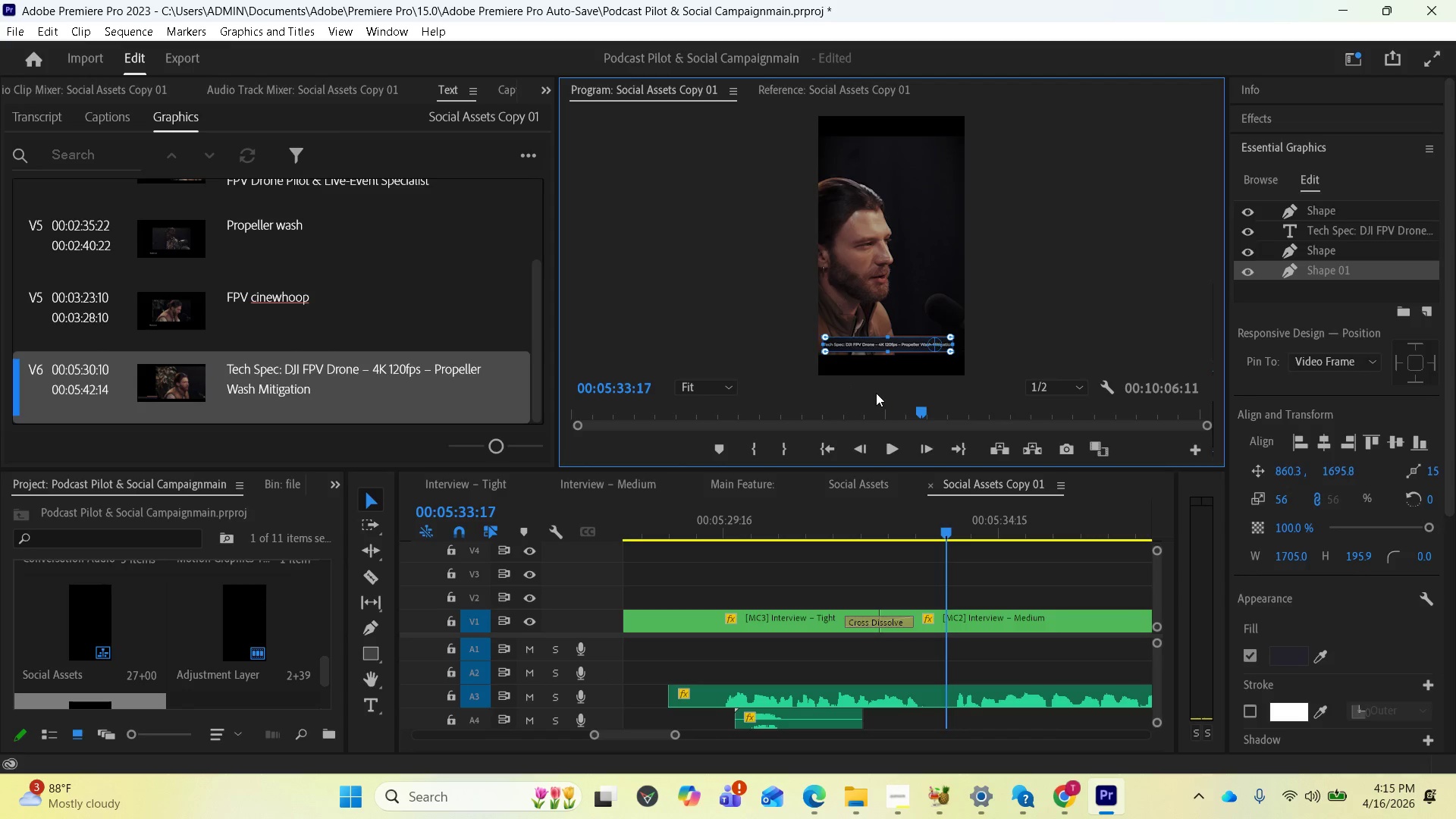 
left_click([544, 85])
 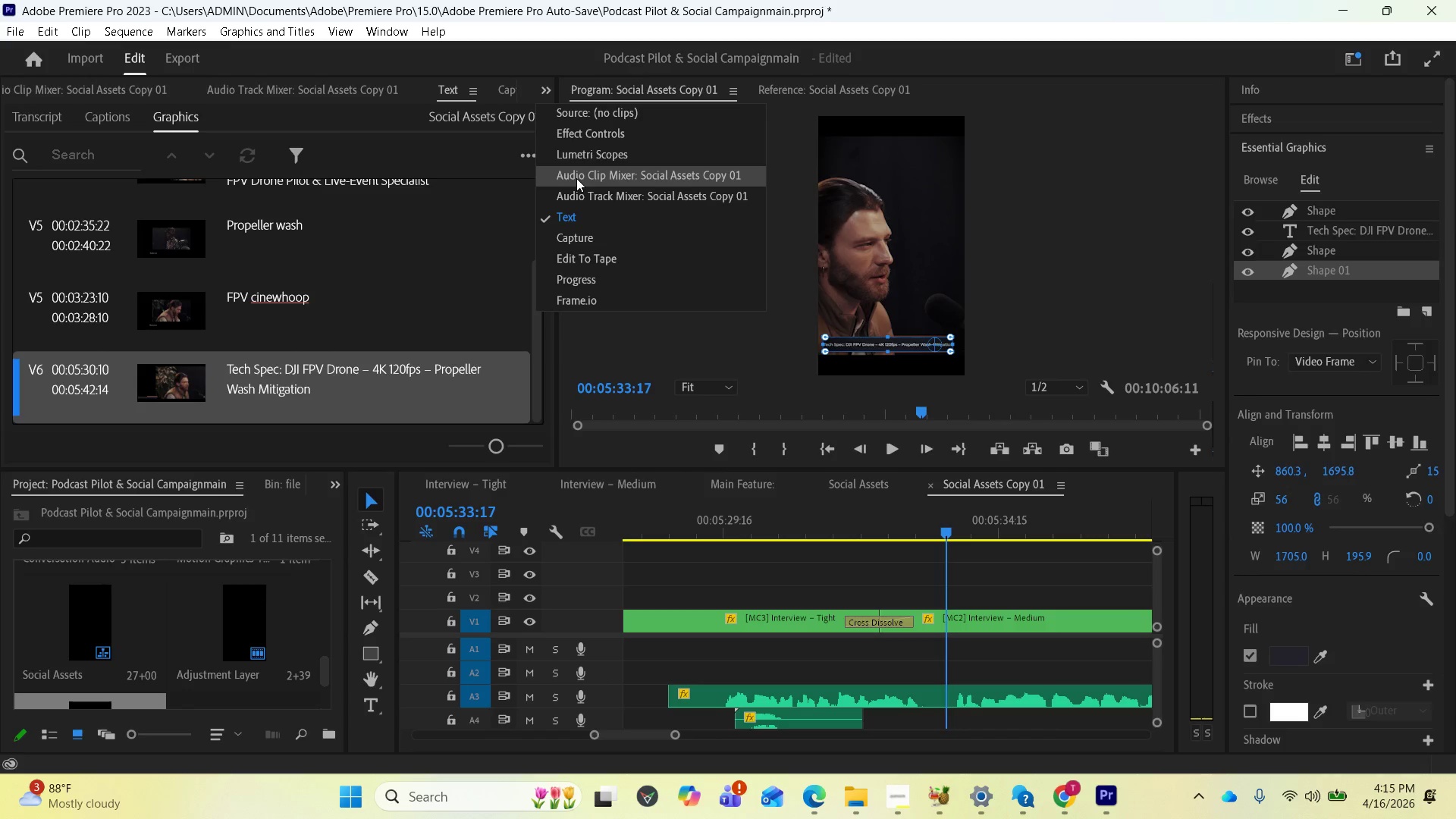 
left_click([579, 133])
 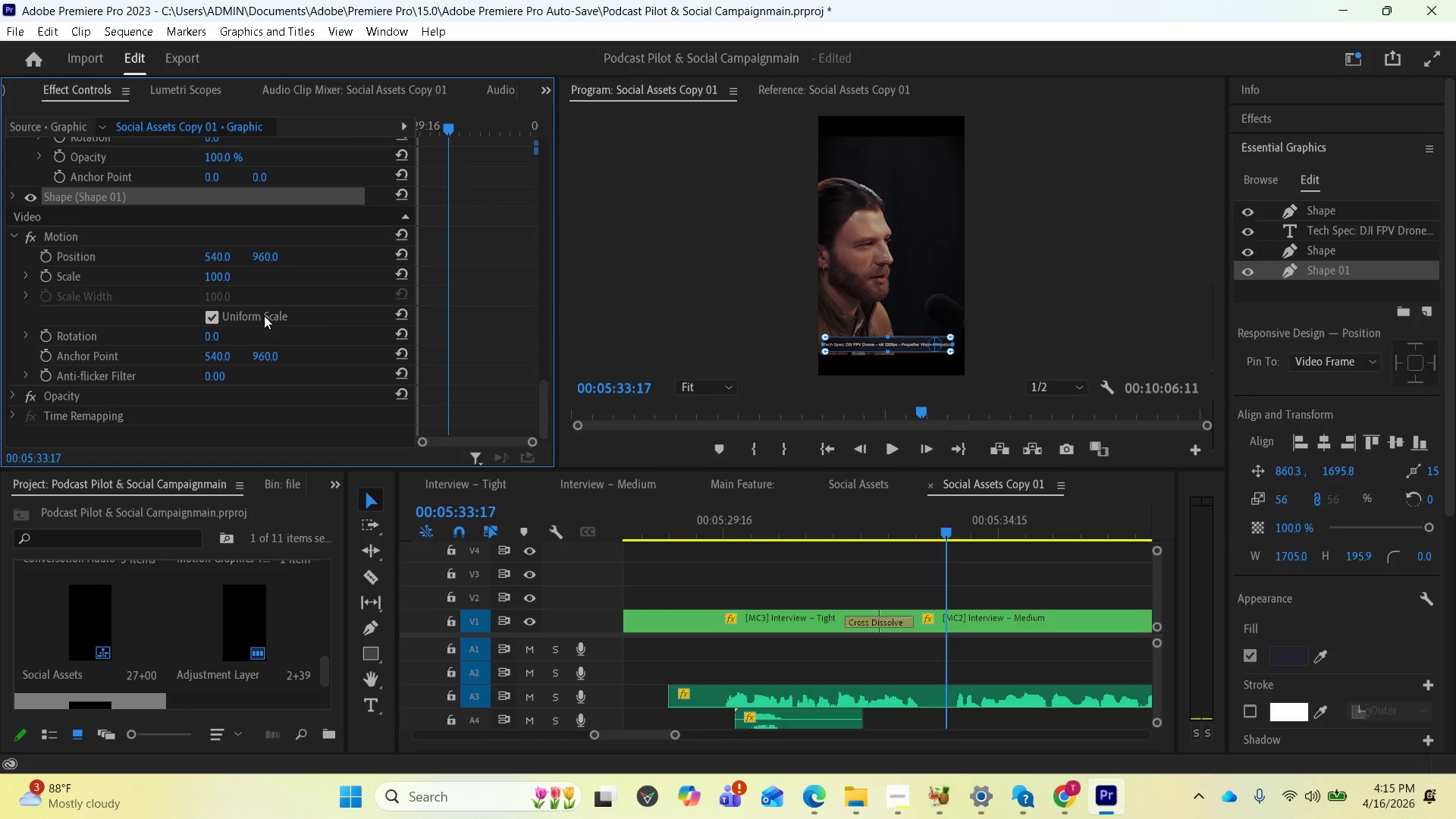 
scroll: coordinate [381, 121], scroll_direction: up, amount: 70.0
 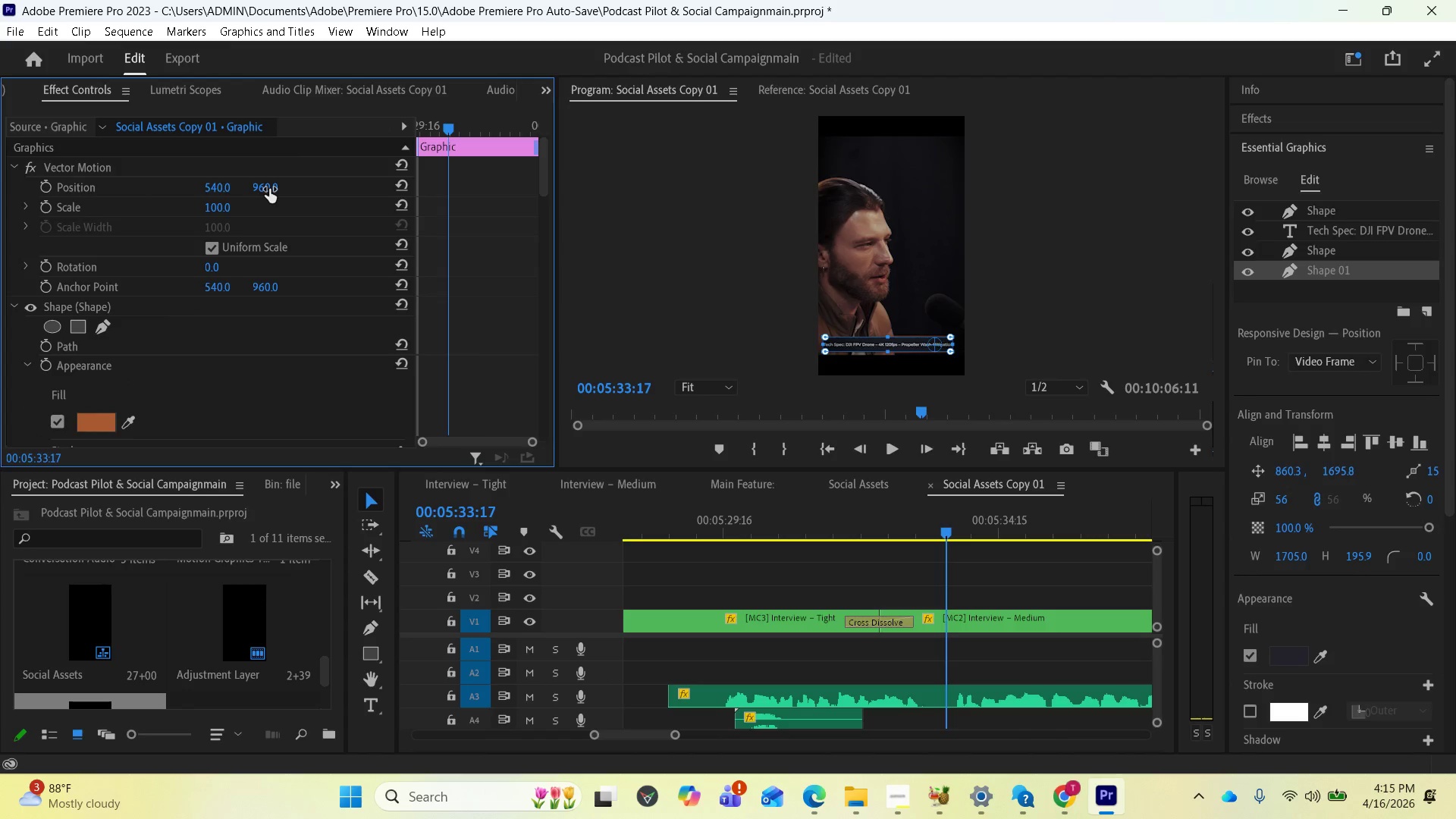 
left_click_drag(start_coordinate=[269, 189], to_coordinate=[246, 193])
 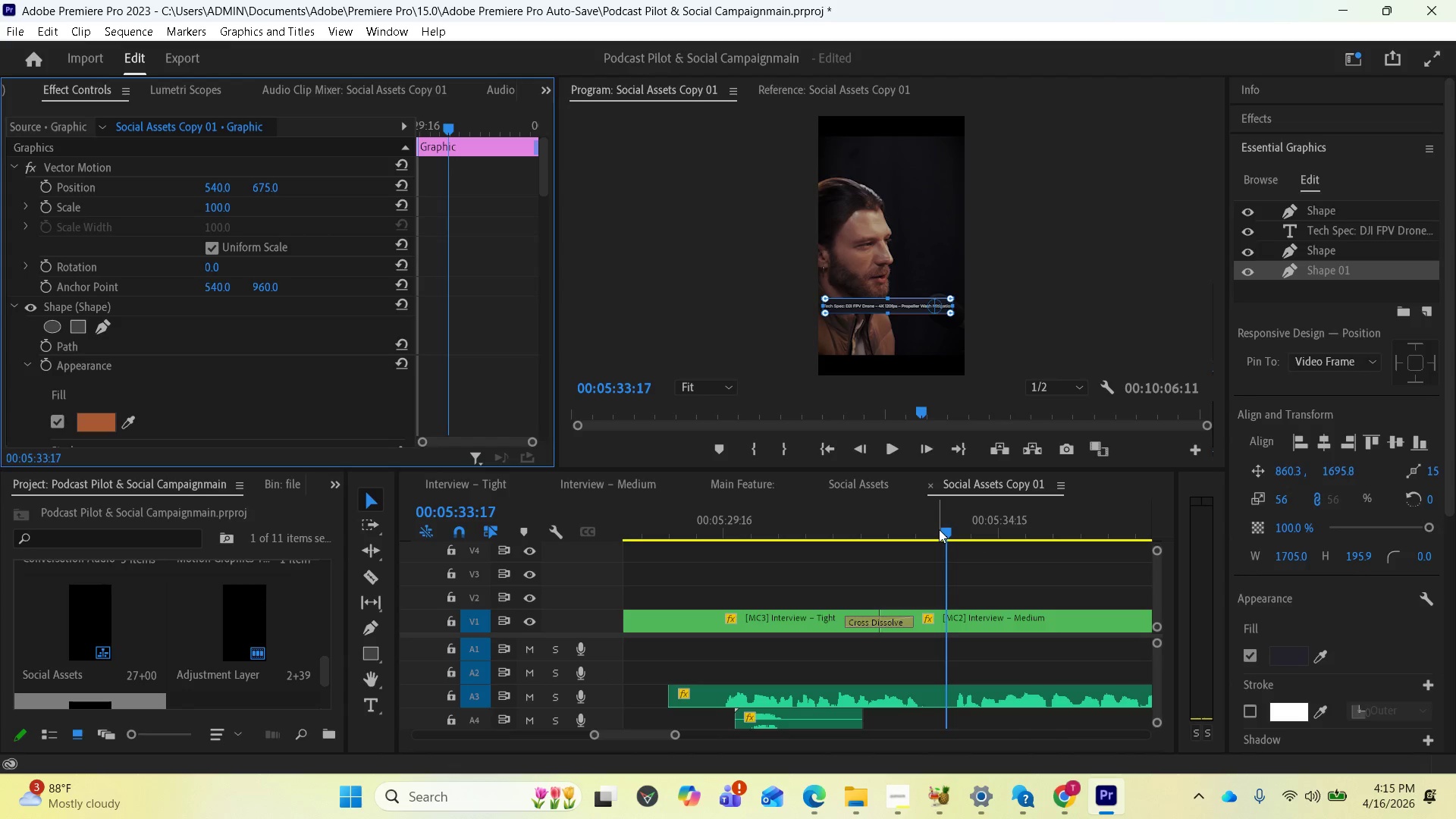 
wait(5.12)
 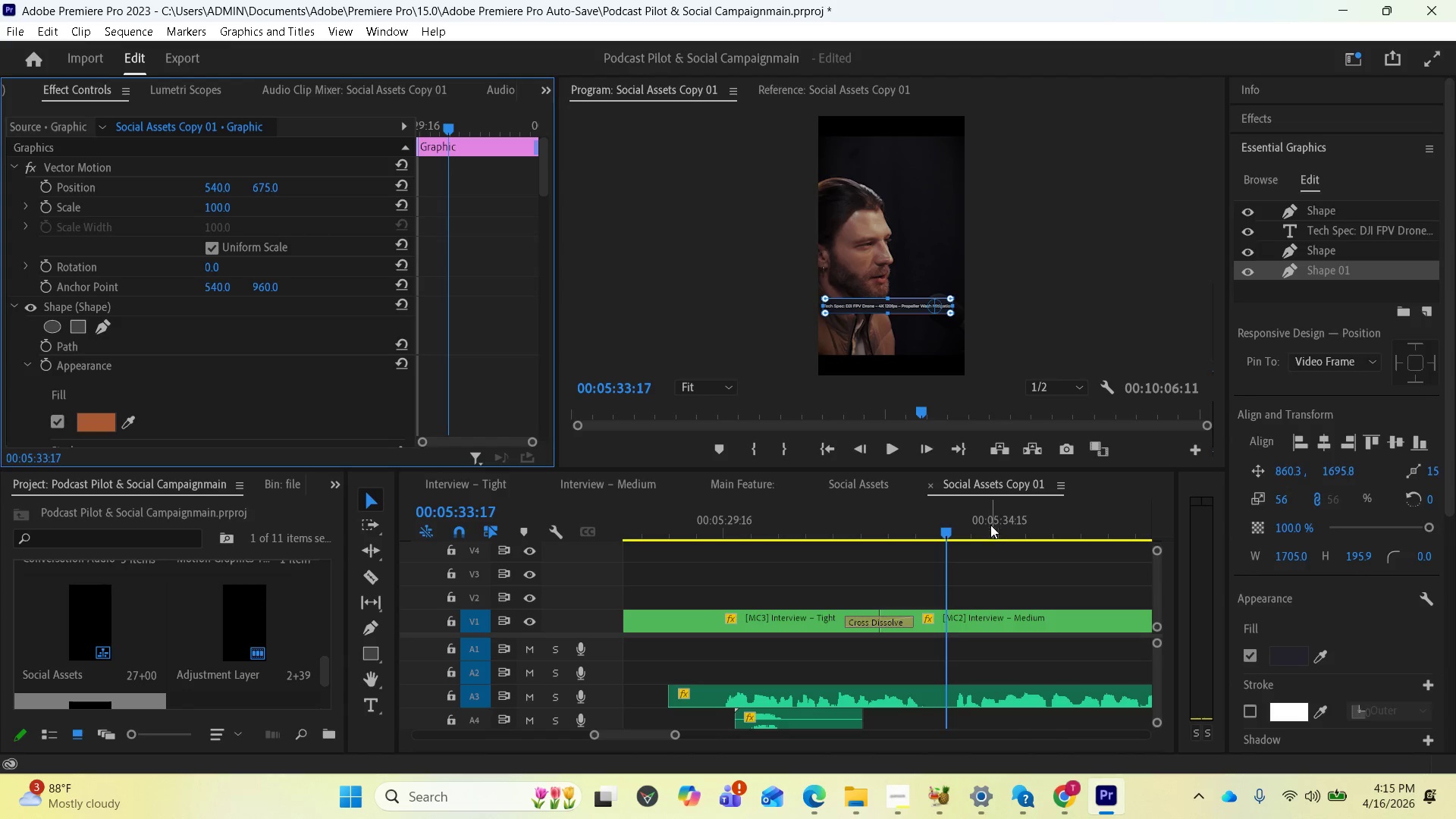 
left_click_drag(start_coordinate=[939, 529], to_coordinate=[682, 541])
 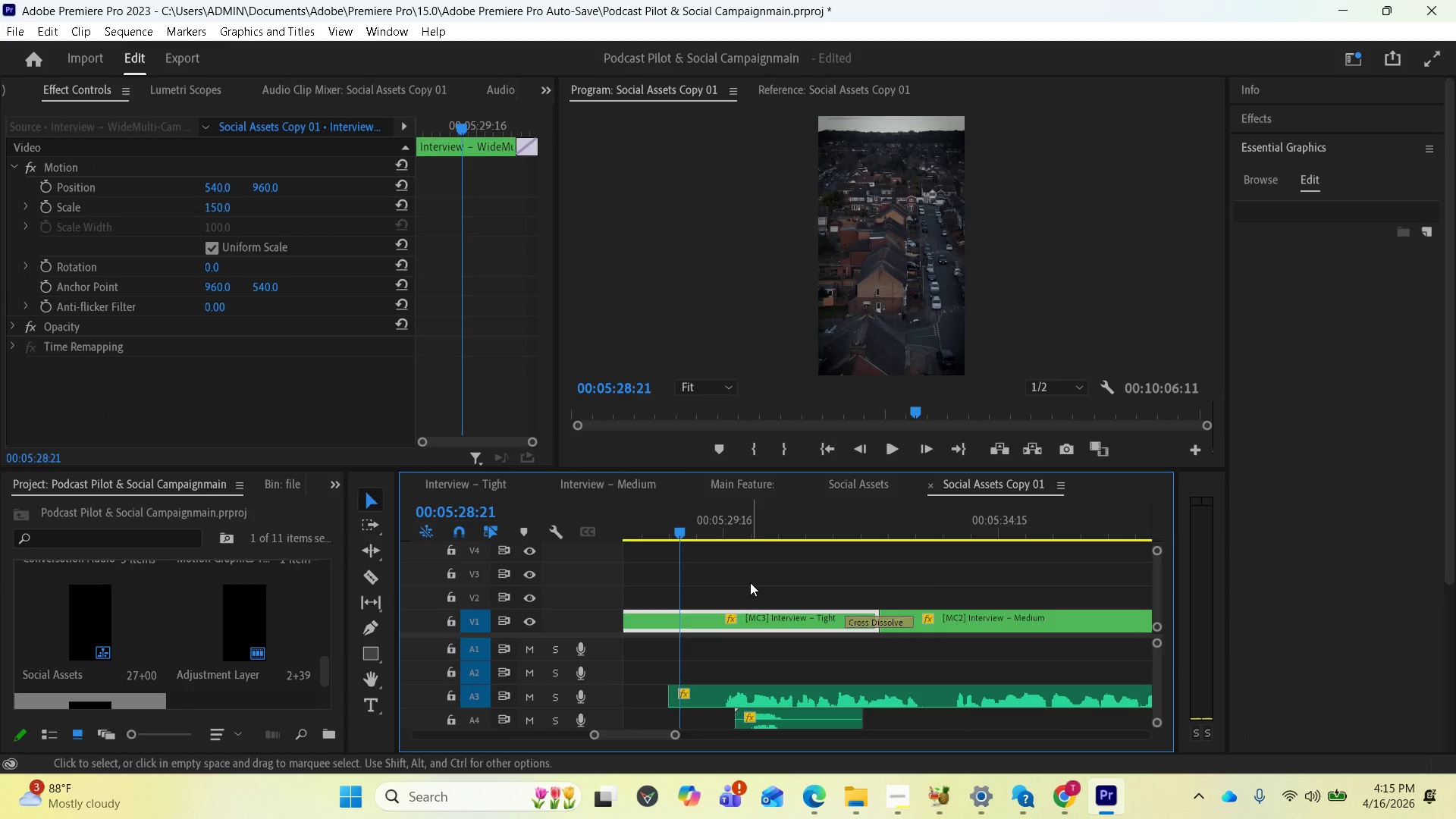 
key(Space)
 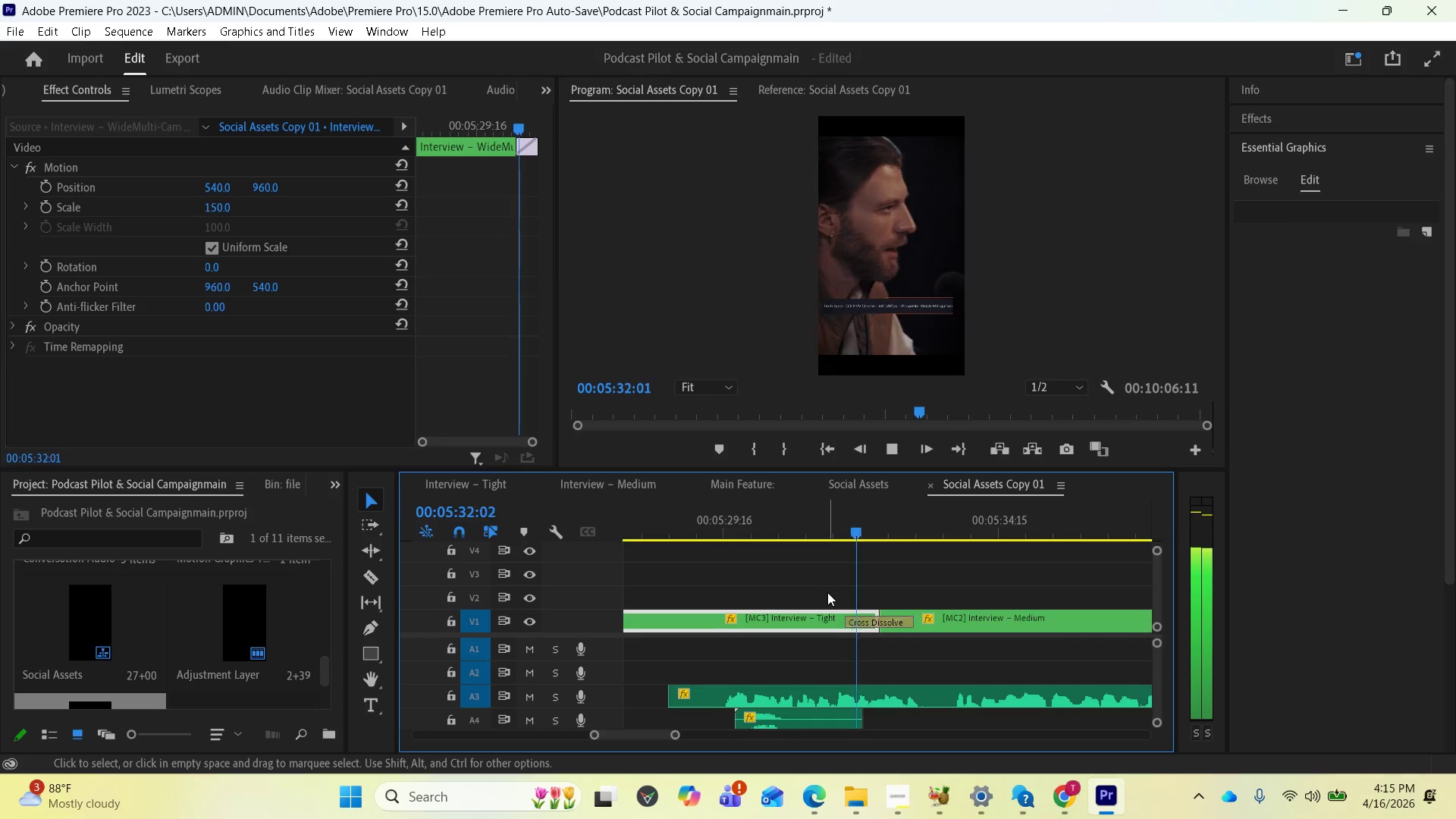 
key(Space)
 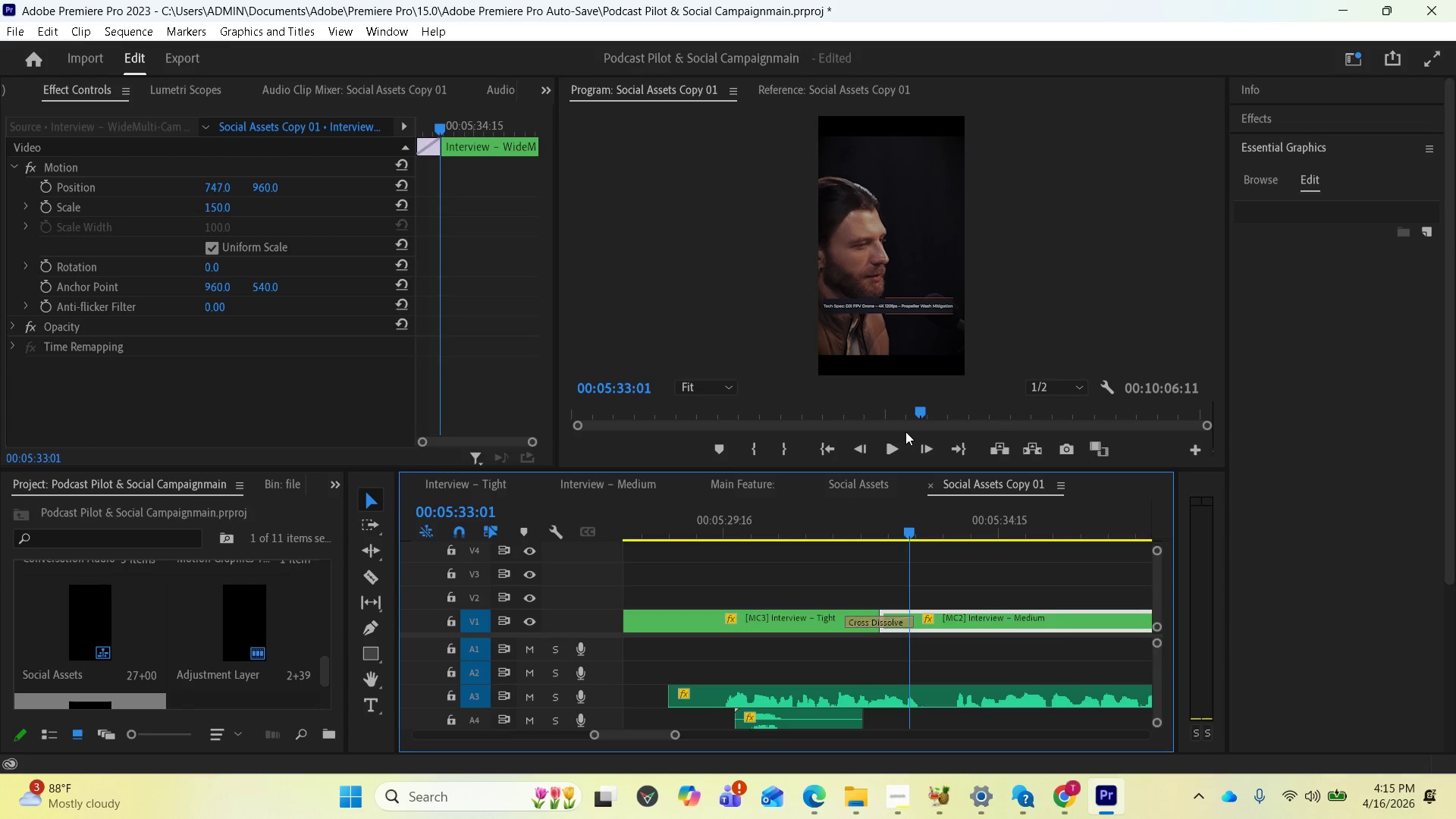 
wait(6.33)
 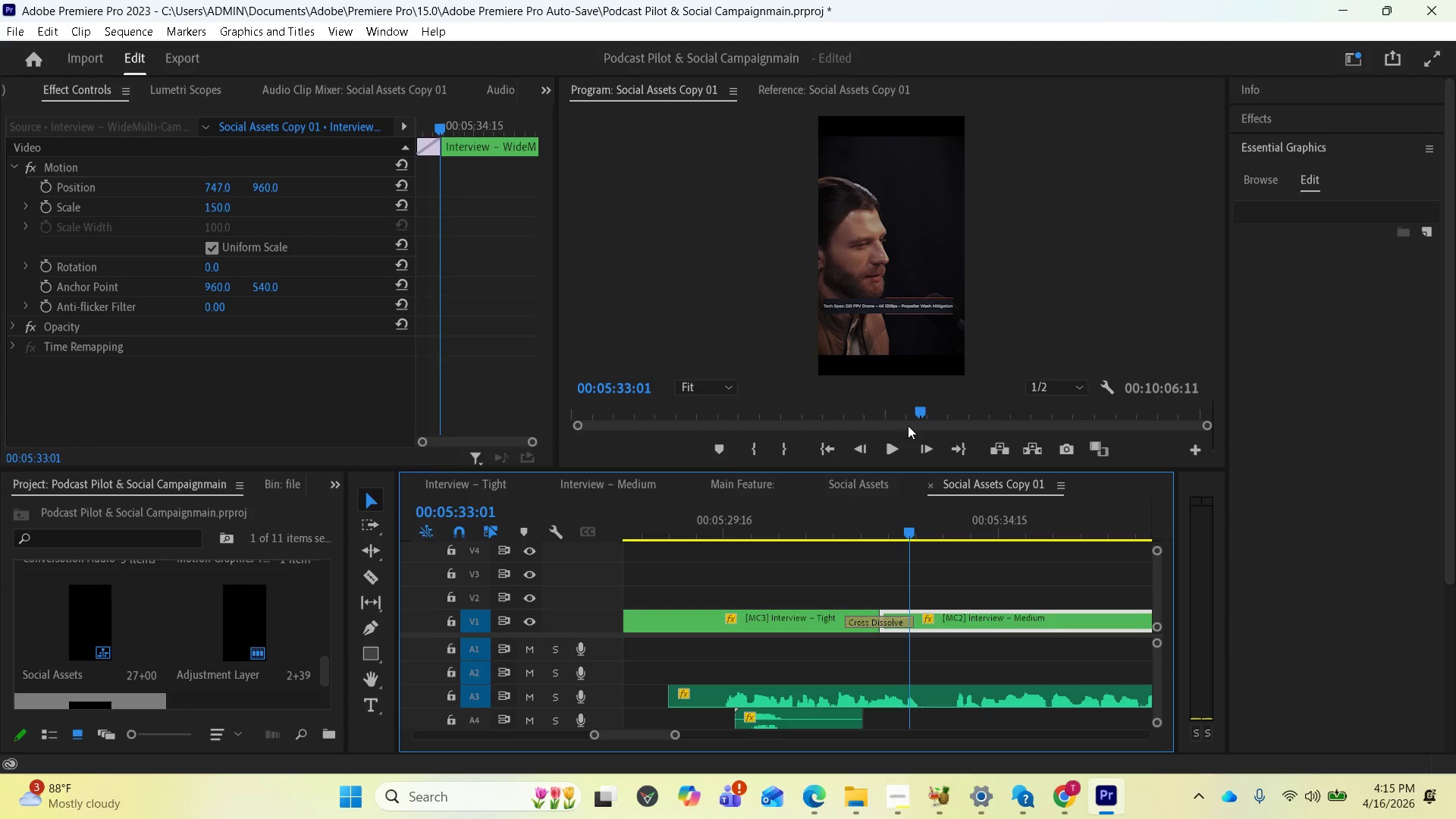 
left_click_drag(start_coordinate=[888, 467], to_coordinate=[874, 526])
 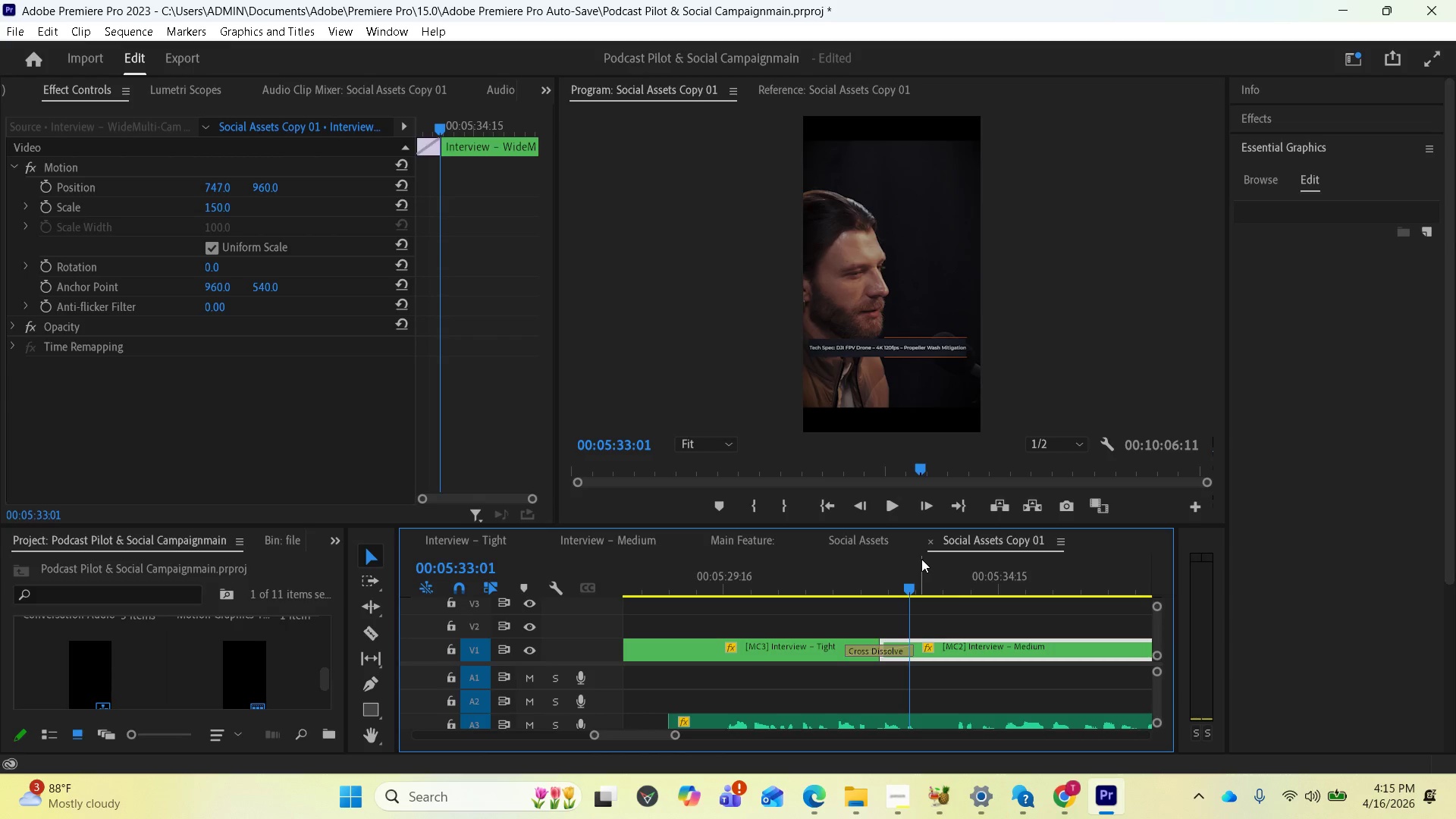 
key(Space)
 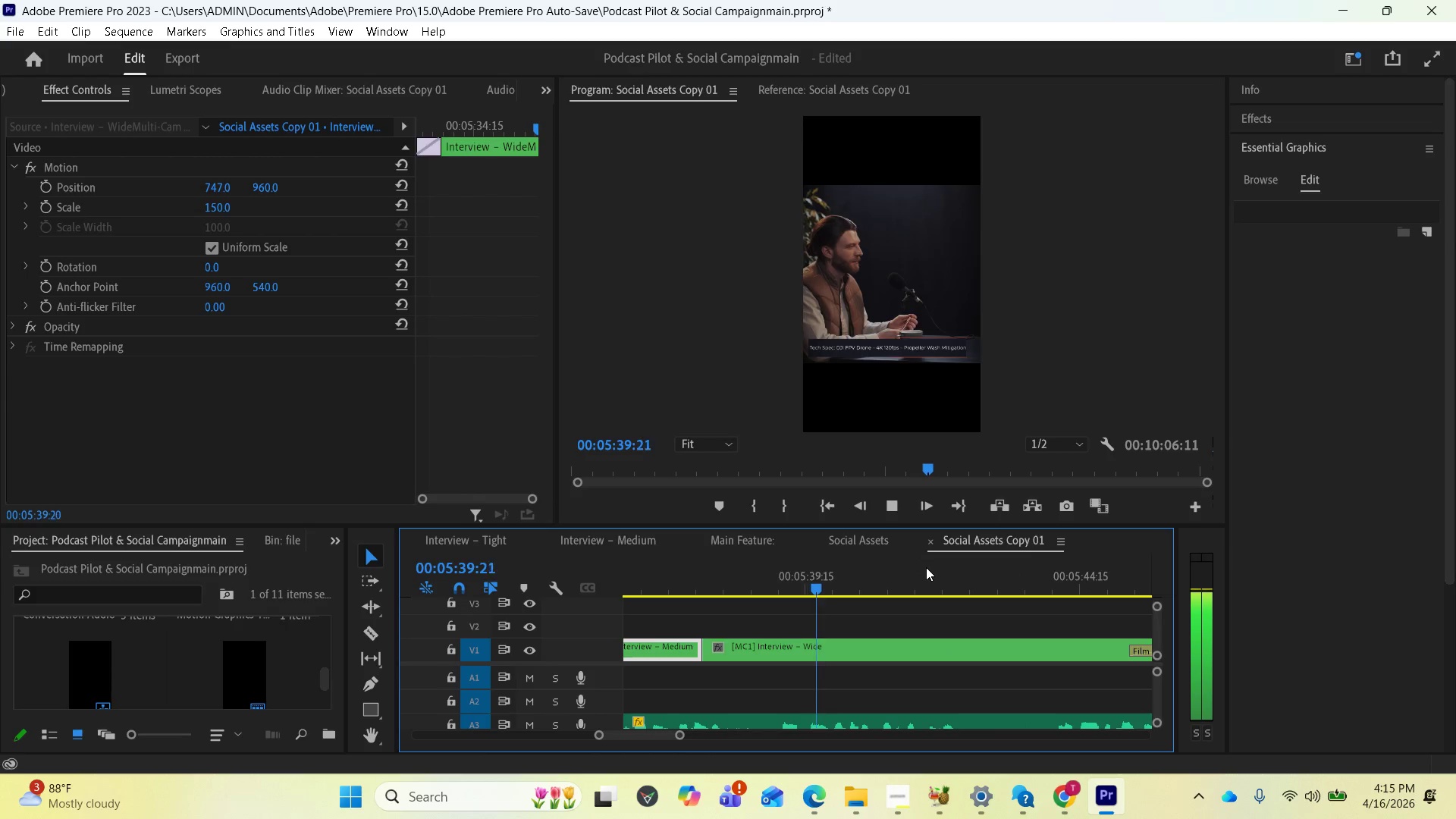 
wait(11.84)
 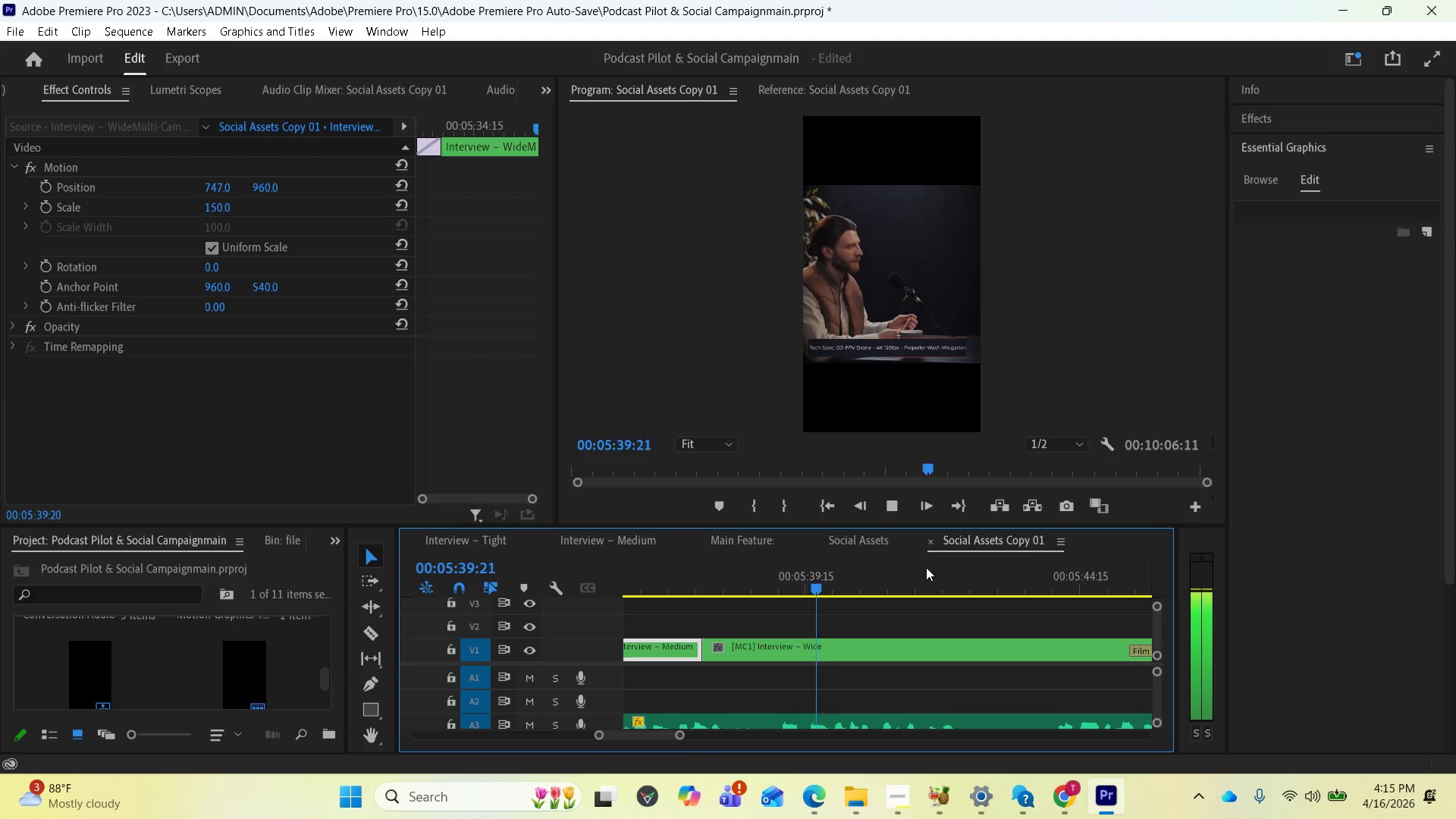 
key(Space)
 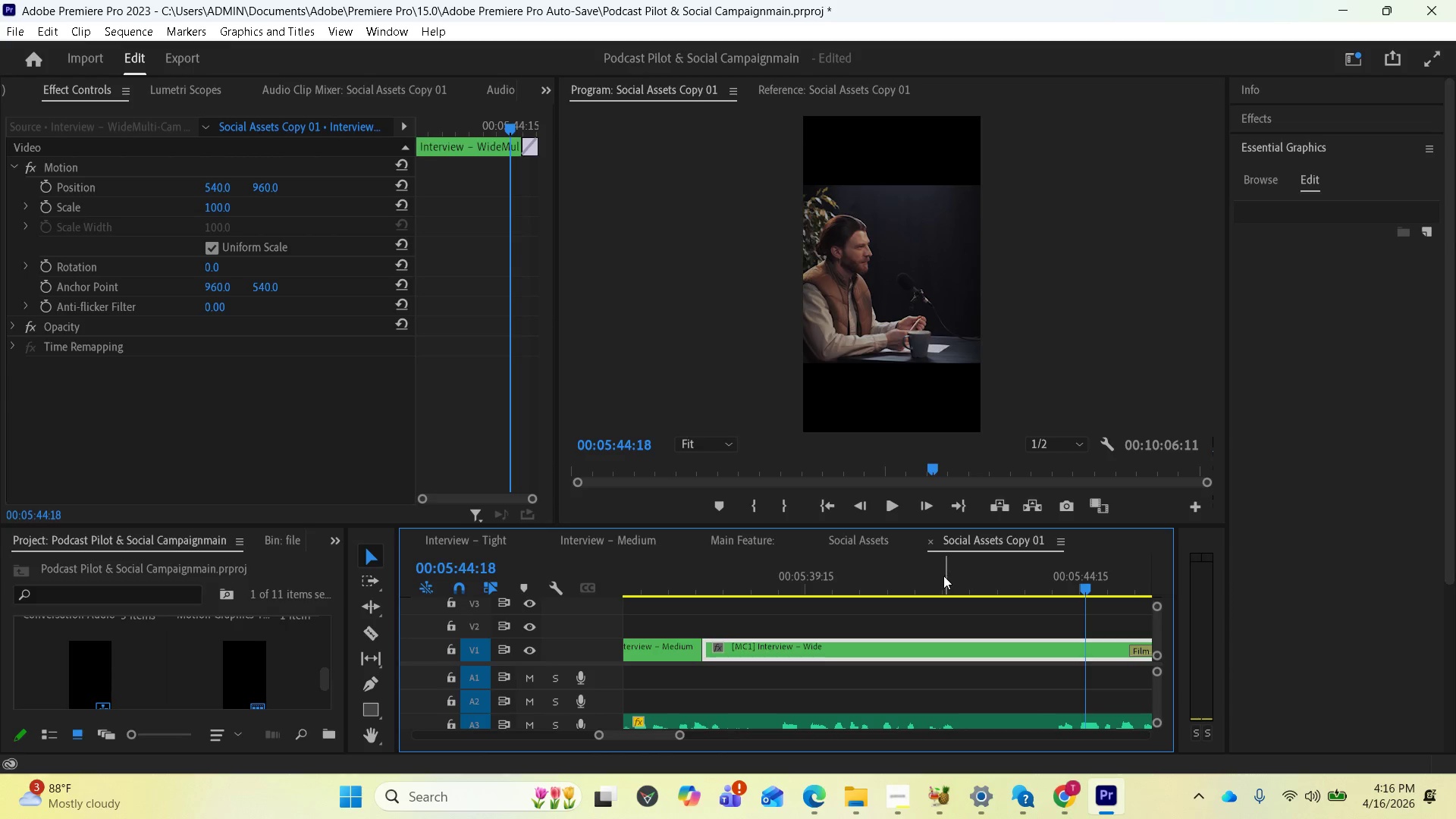 
key(Space)
 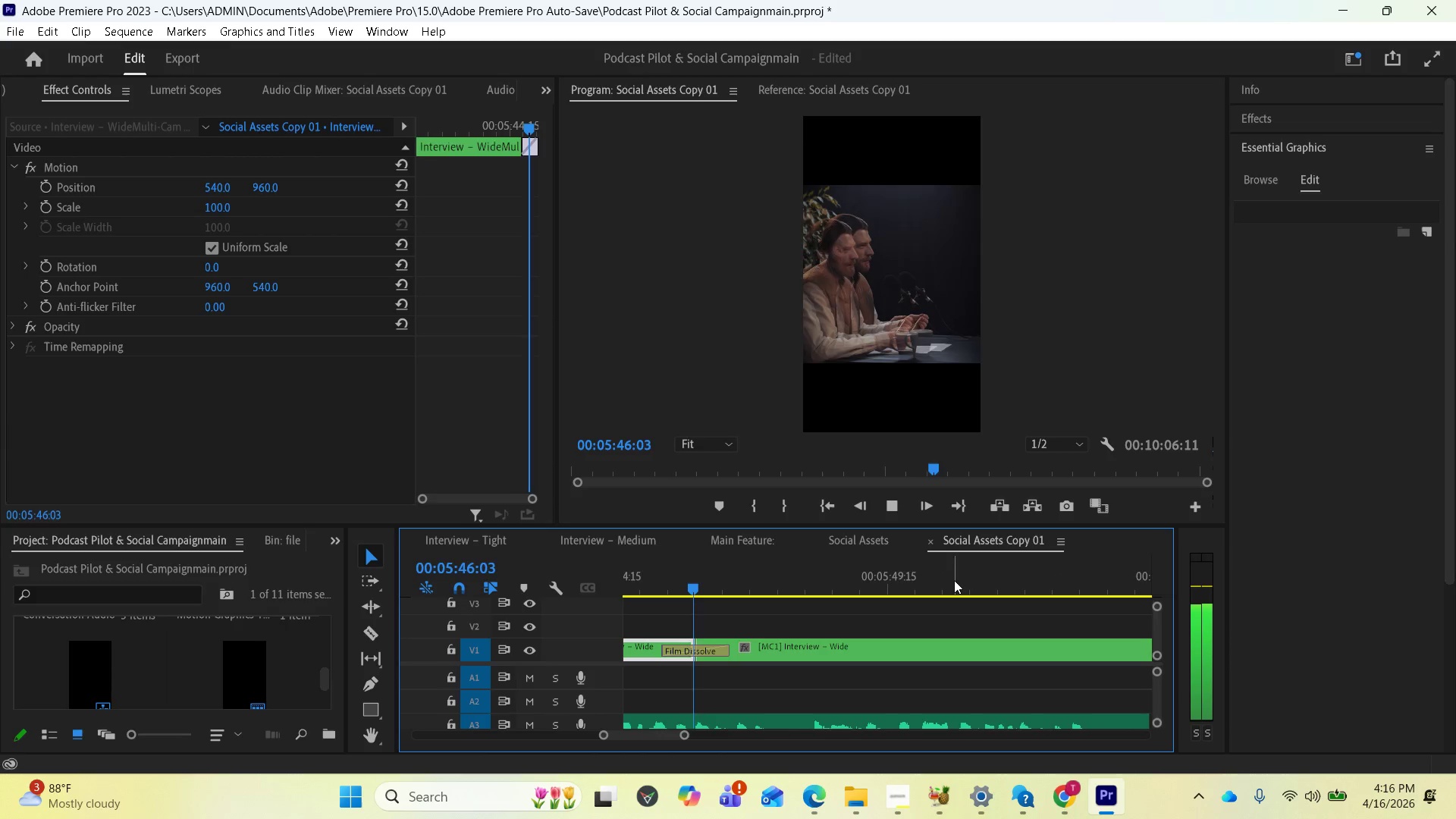 
key(Space)
 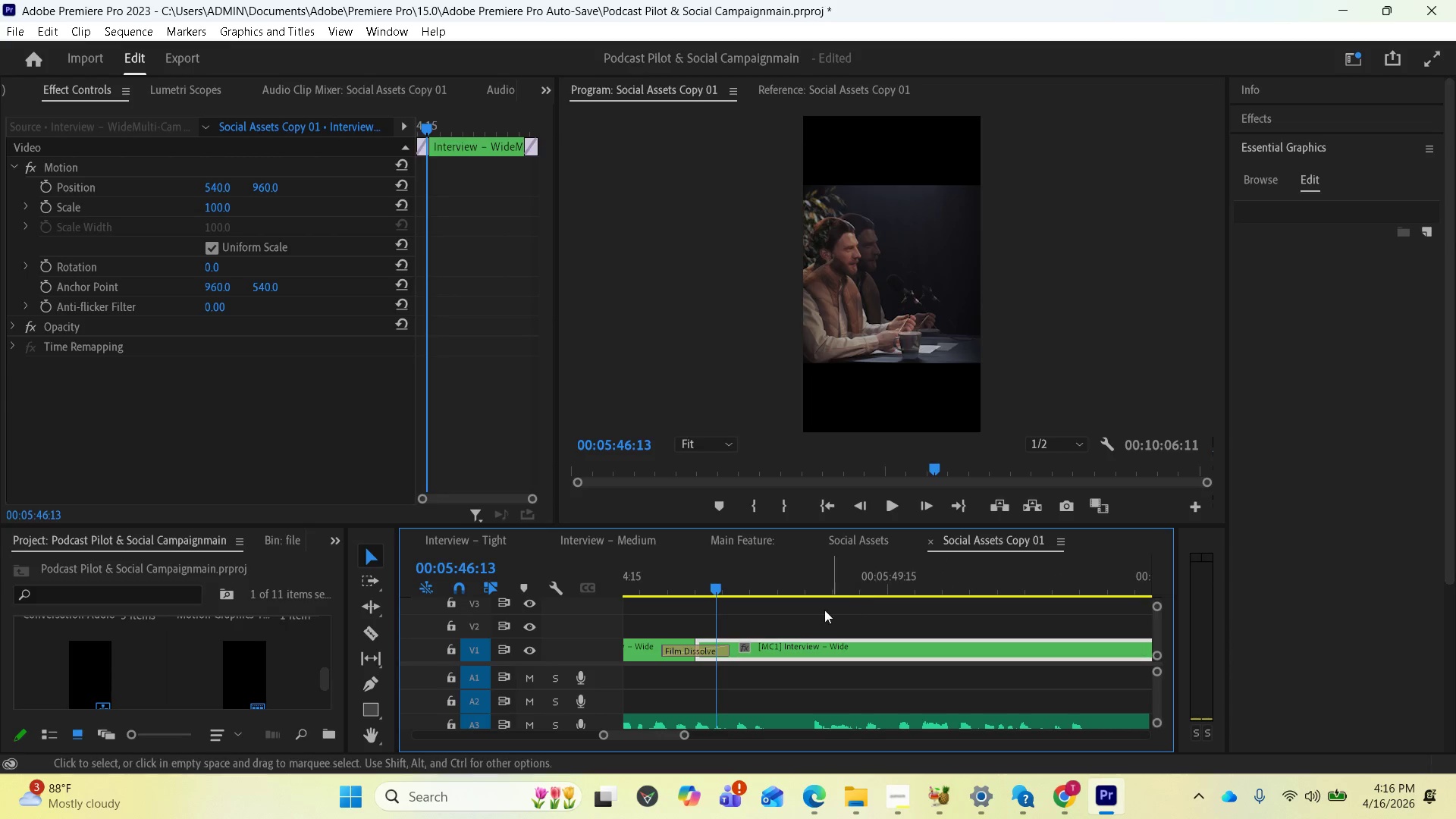 
scroll: coordinate [752, 591], scroll_direction: up, amount: 10.0
 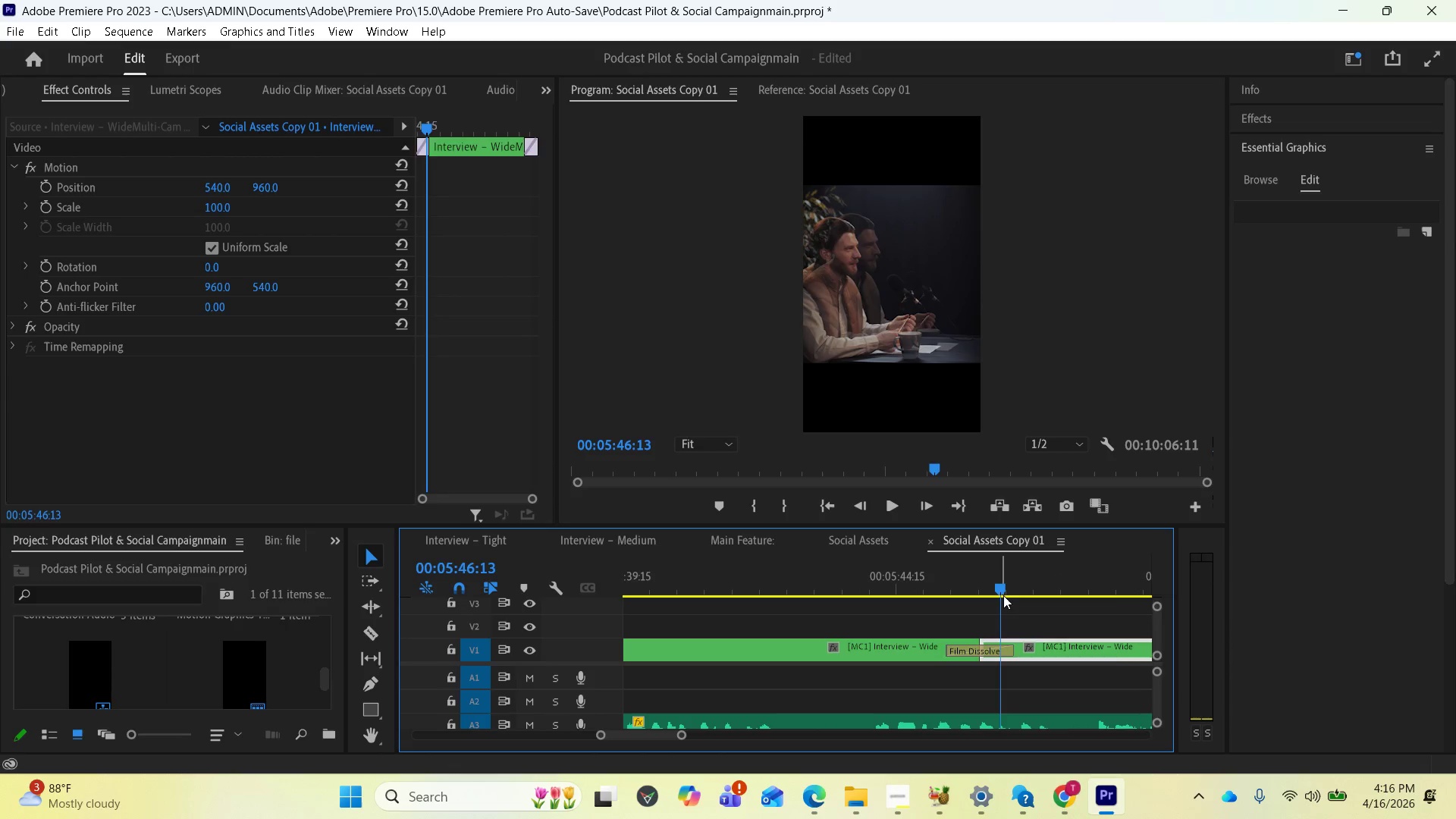 
left_click_drag(start_coordinate=[999, 592], to_coordinate=[626, 594])
 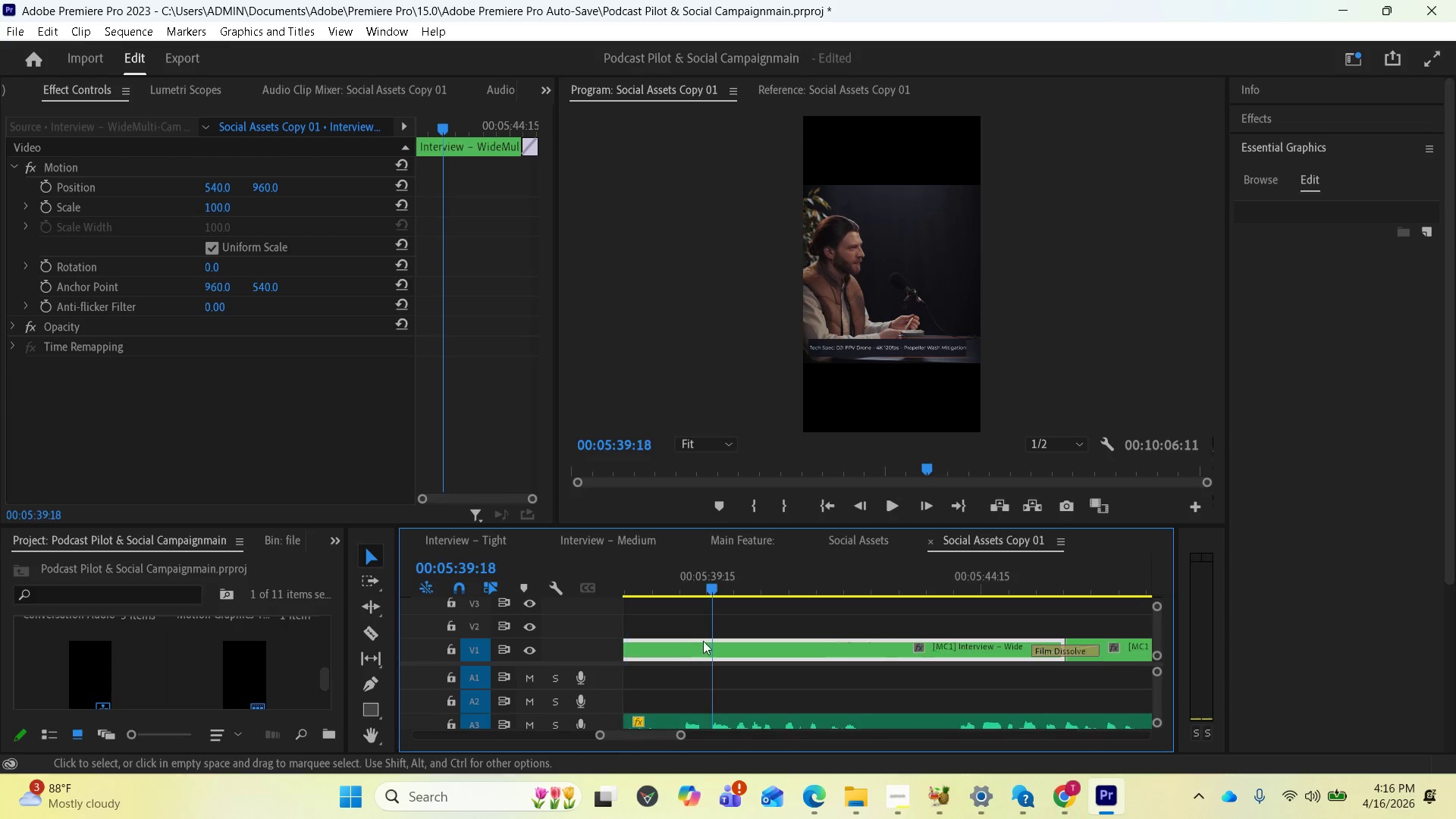 
scroll: coordinate [777, 611], scroll_direction: up, amount: 10.0
 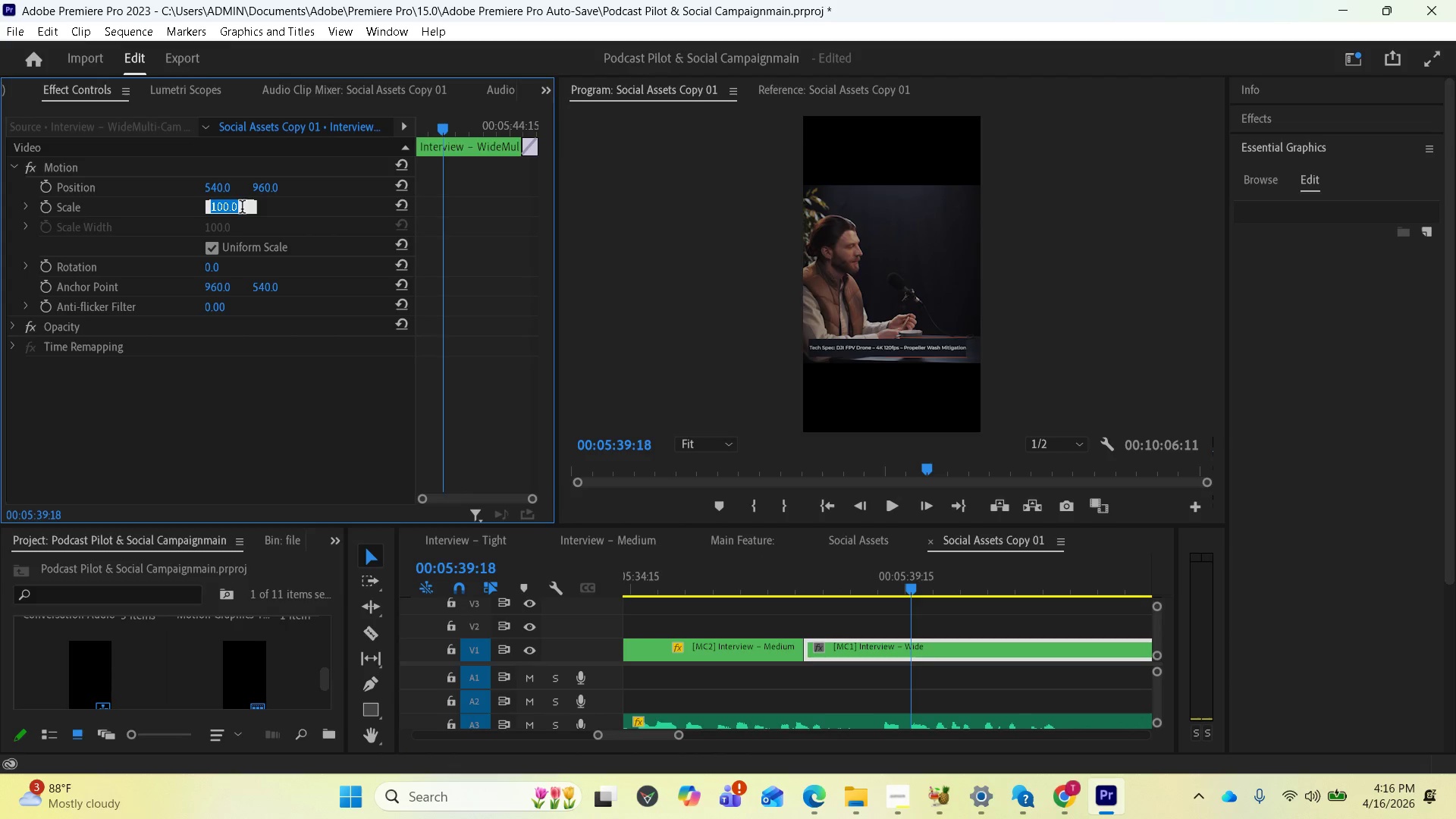 
type(150)
 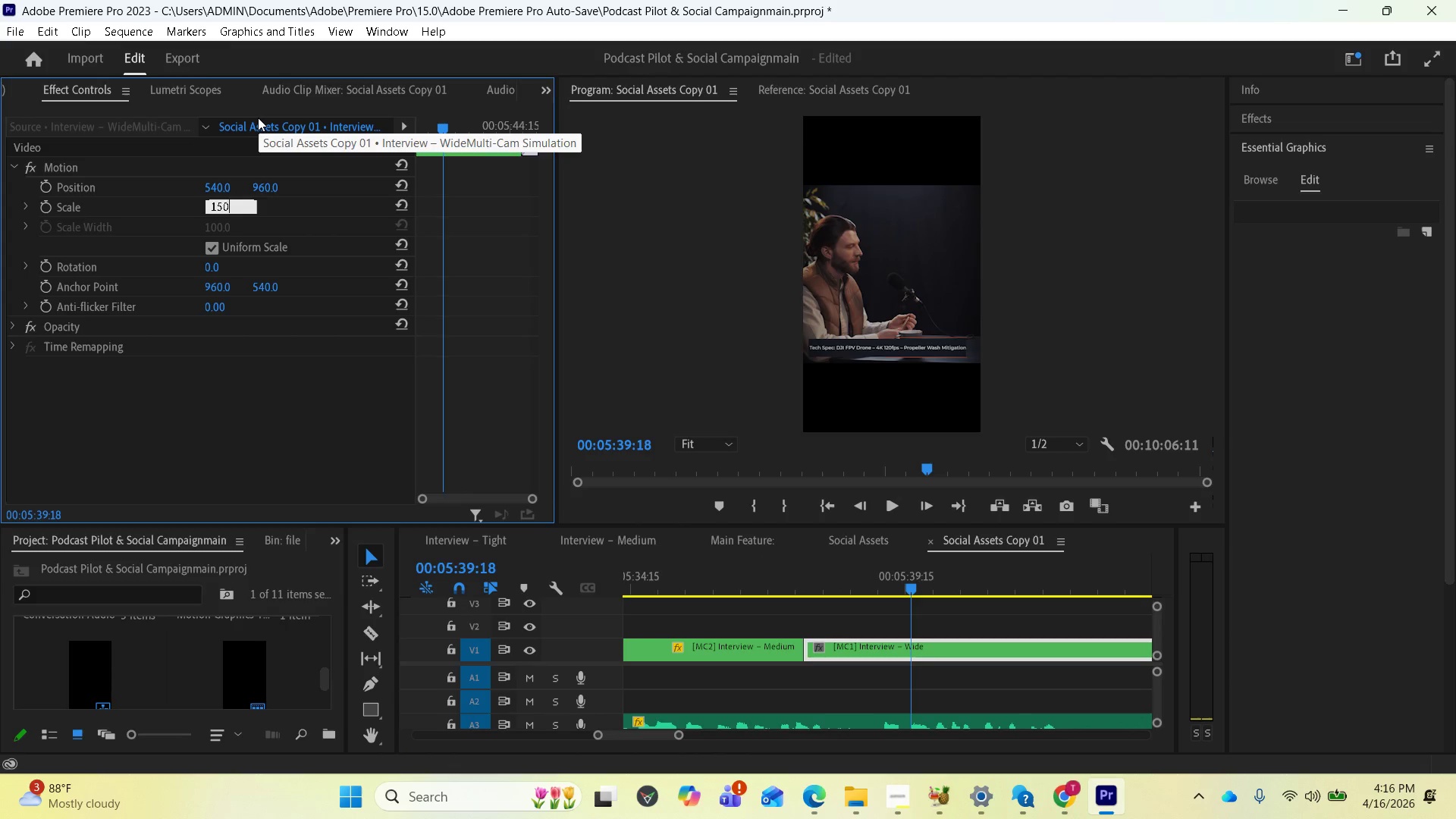 
key(Enter)
 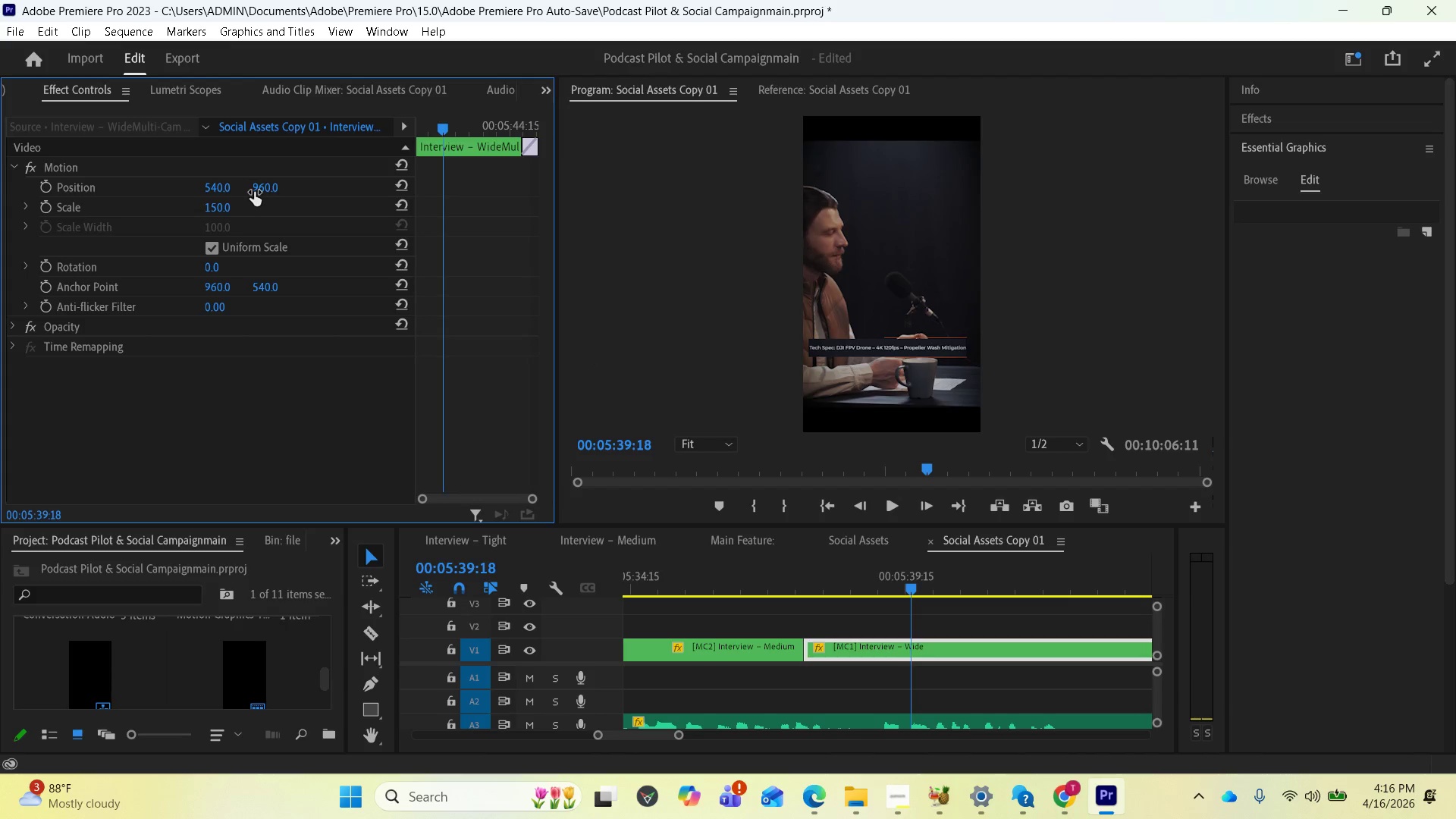 
wait(11.89)
 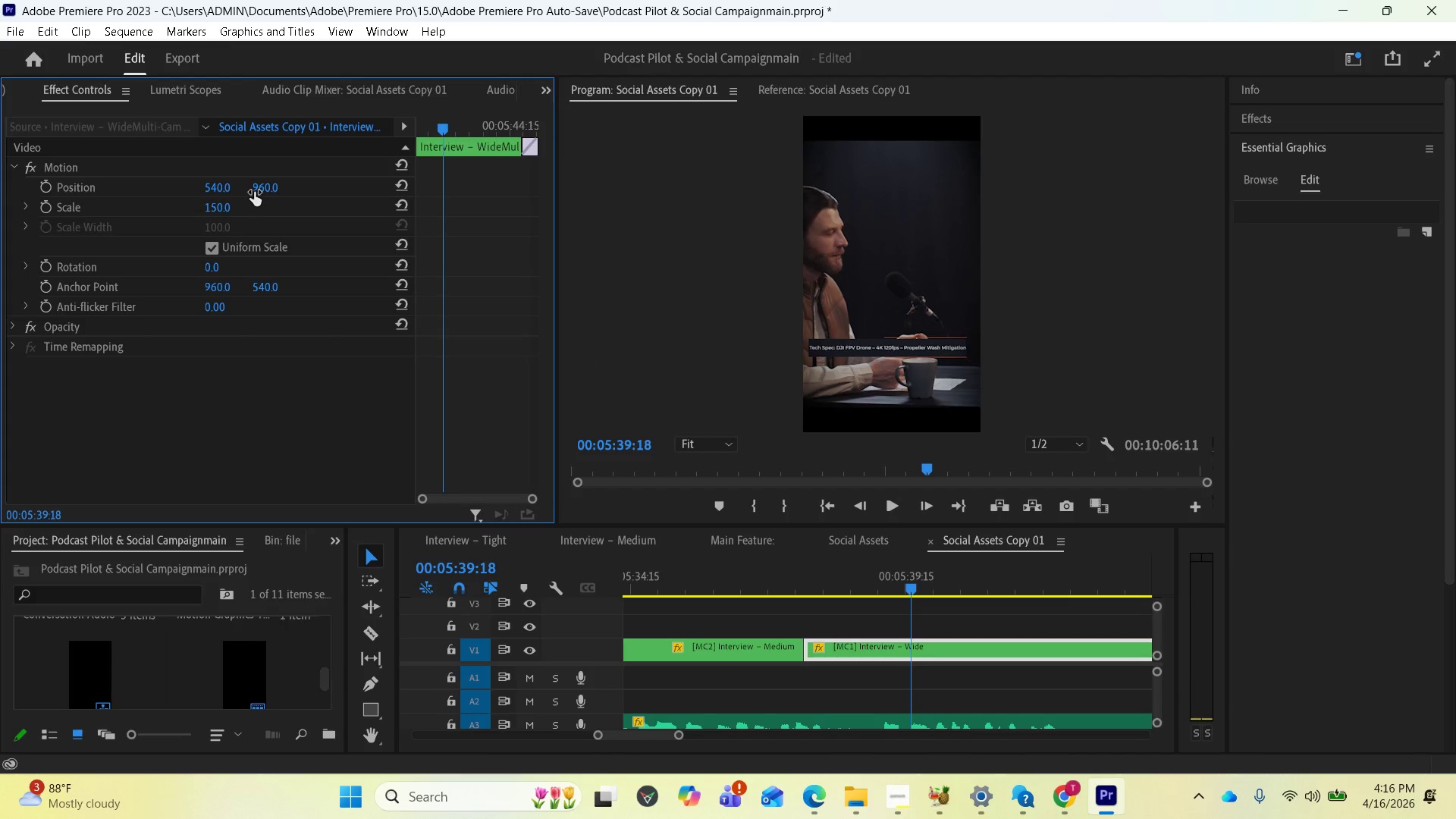 
left_click_drag(start_coordinate=[219, 190], to_coordinate=[410, 215])
 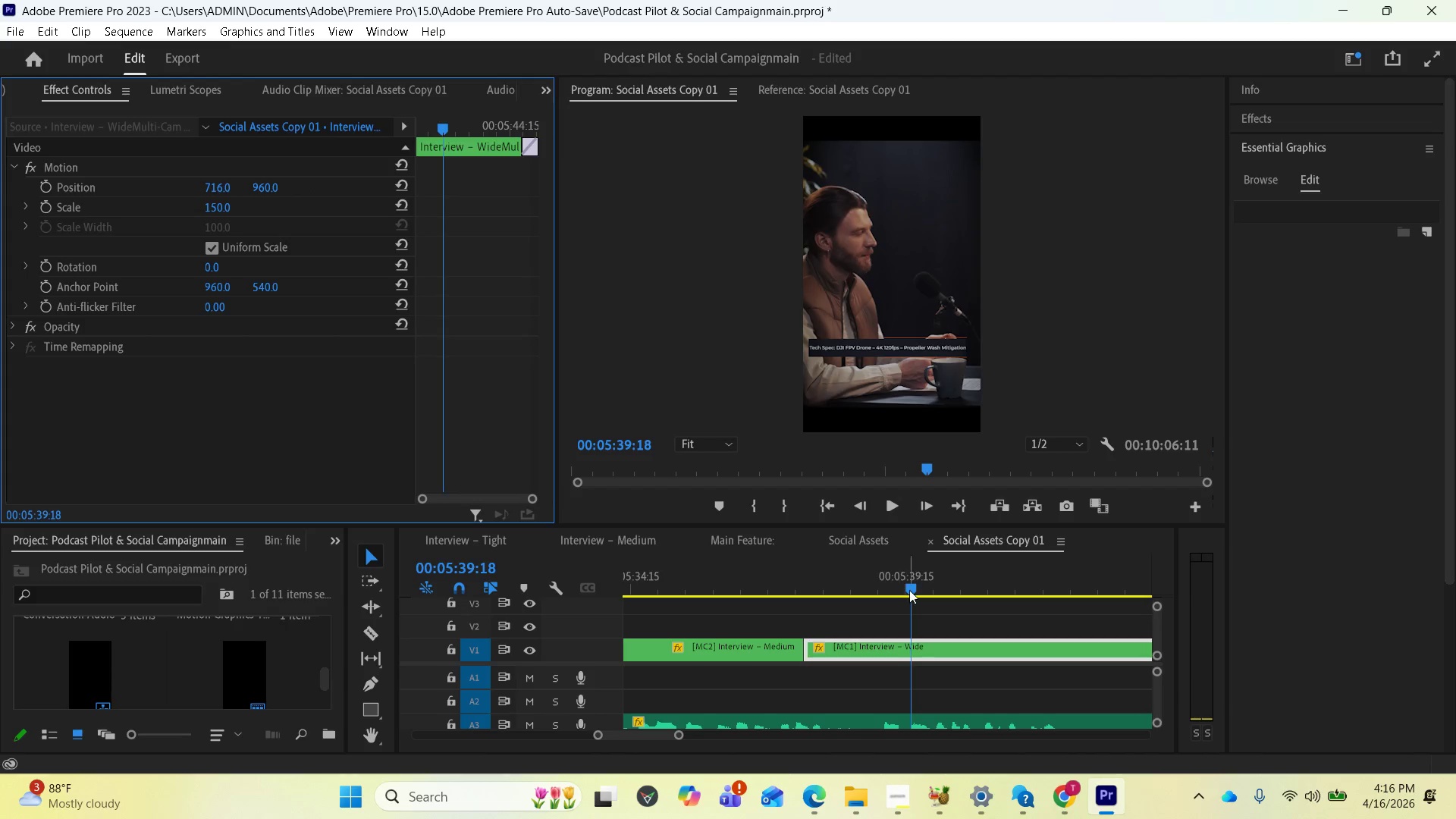 
left_click_drag(start_coordinate=[909, 589], to_coordinate=[774, 591])
 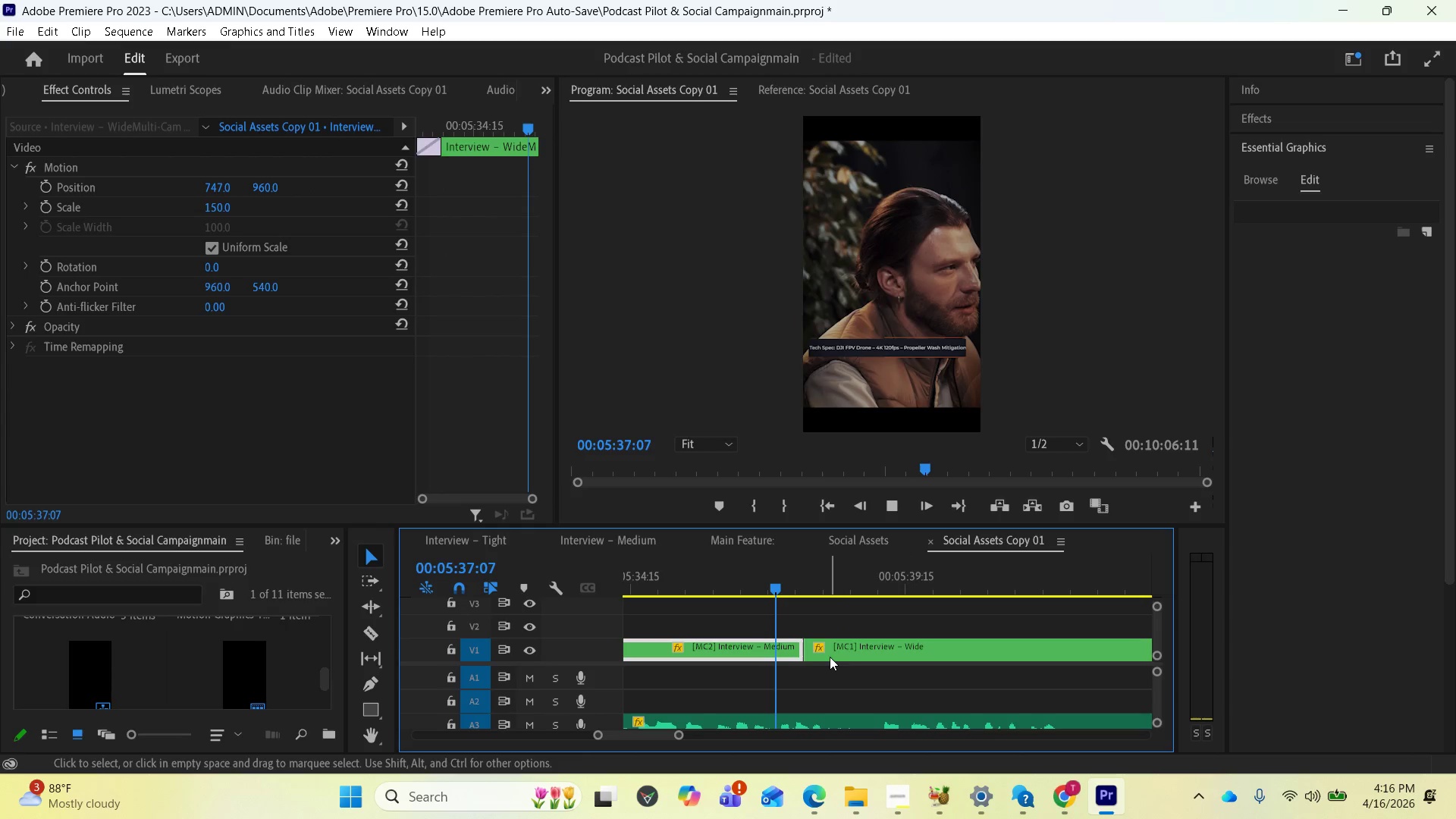 
key(Space)
 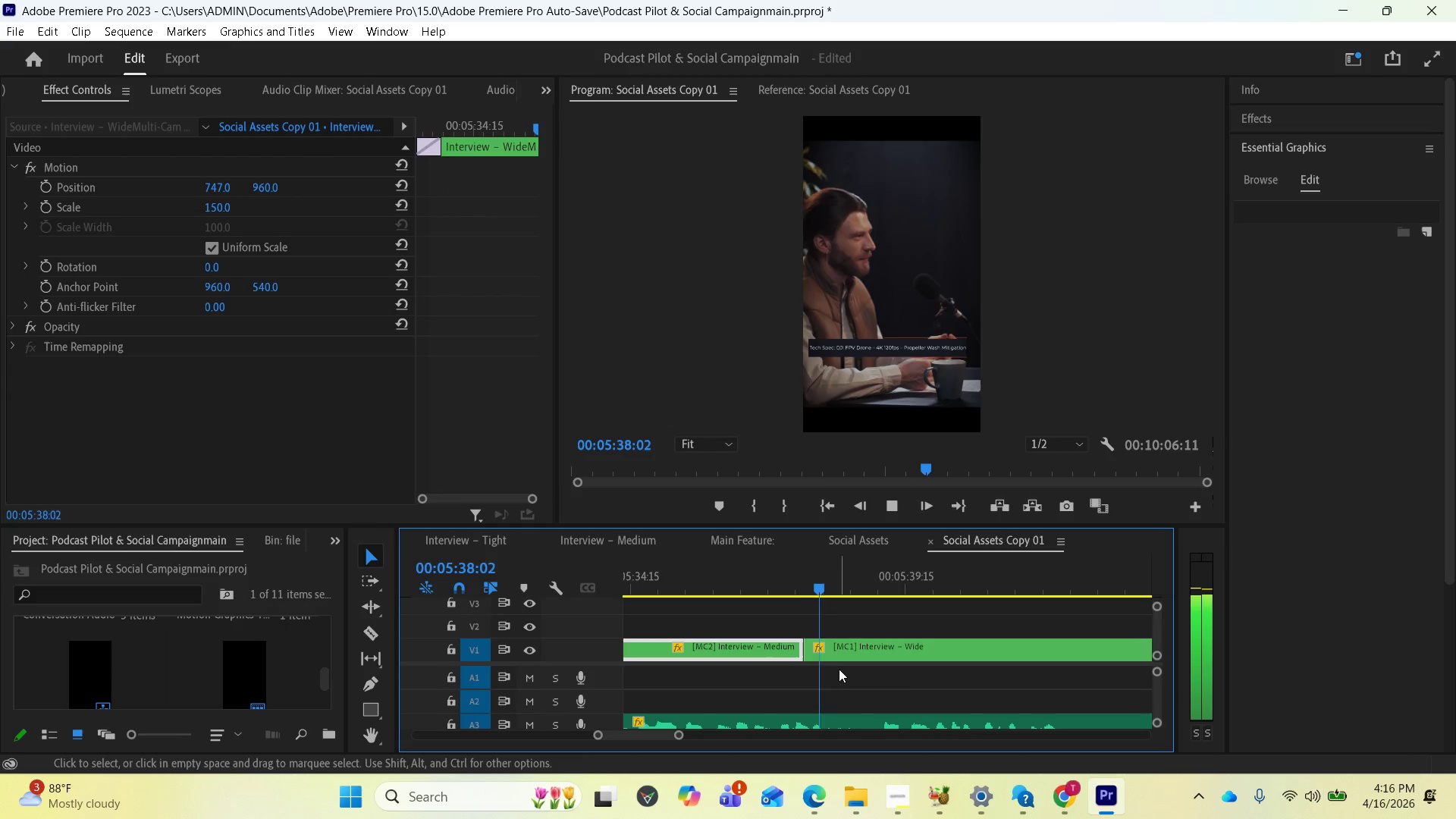 
key(Space)
 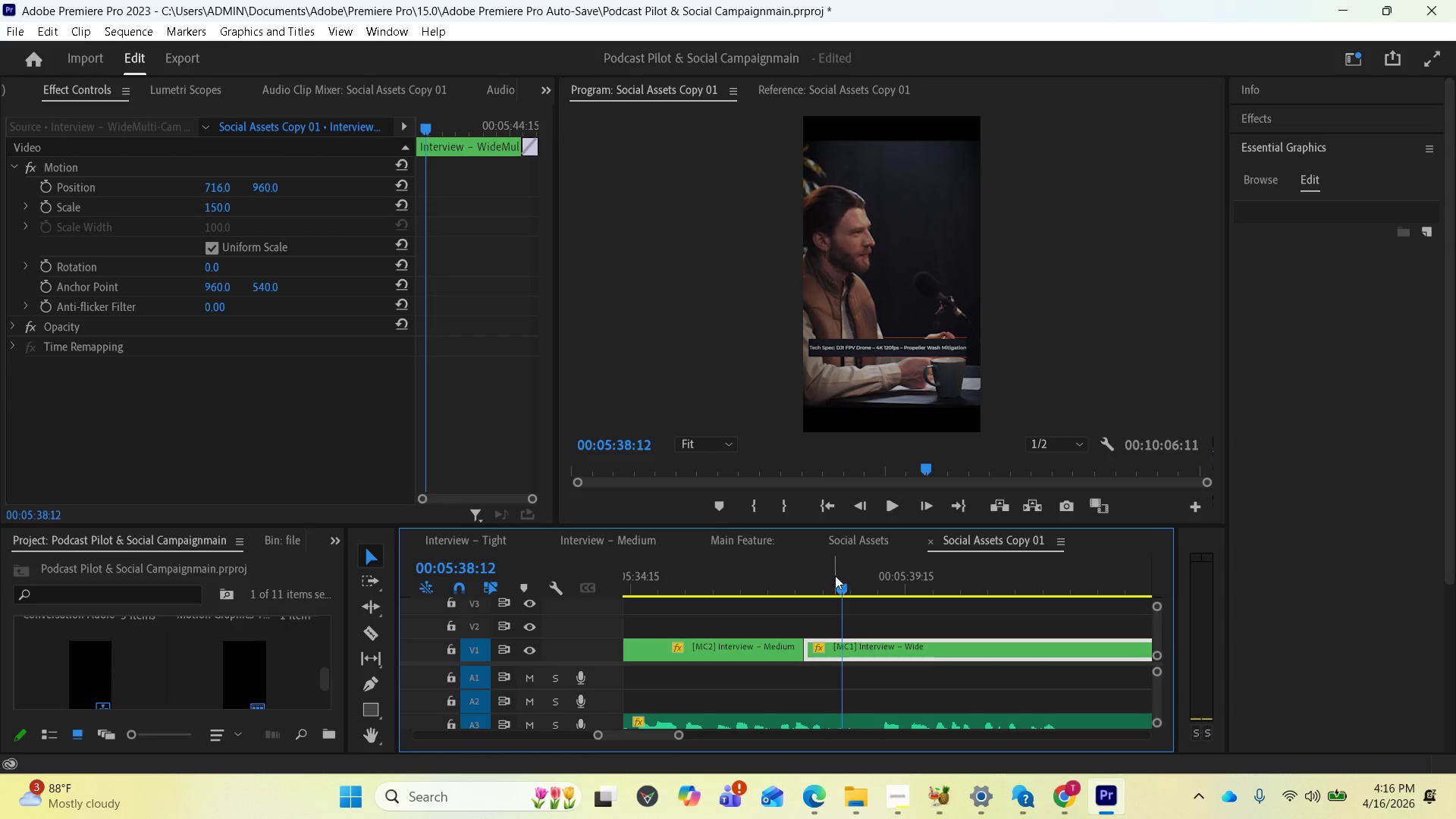 
left_click_drag(start_coordinate=[833, 582], to_coordinate=[692, 585])
 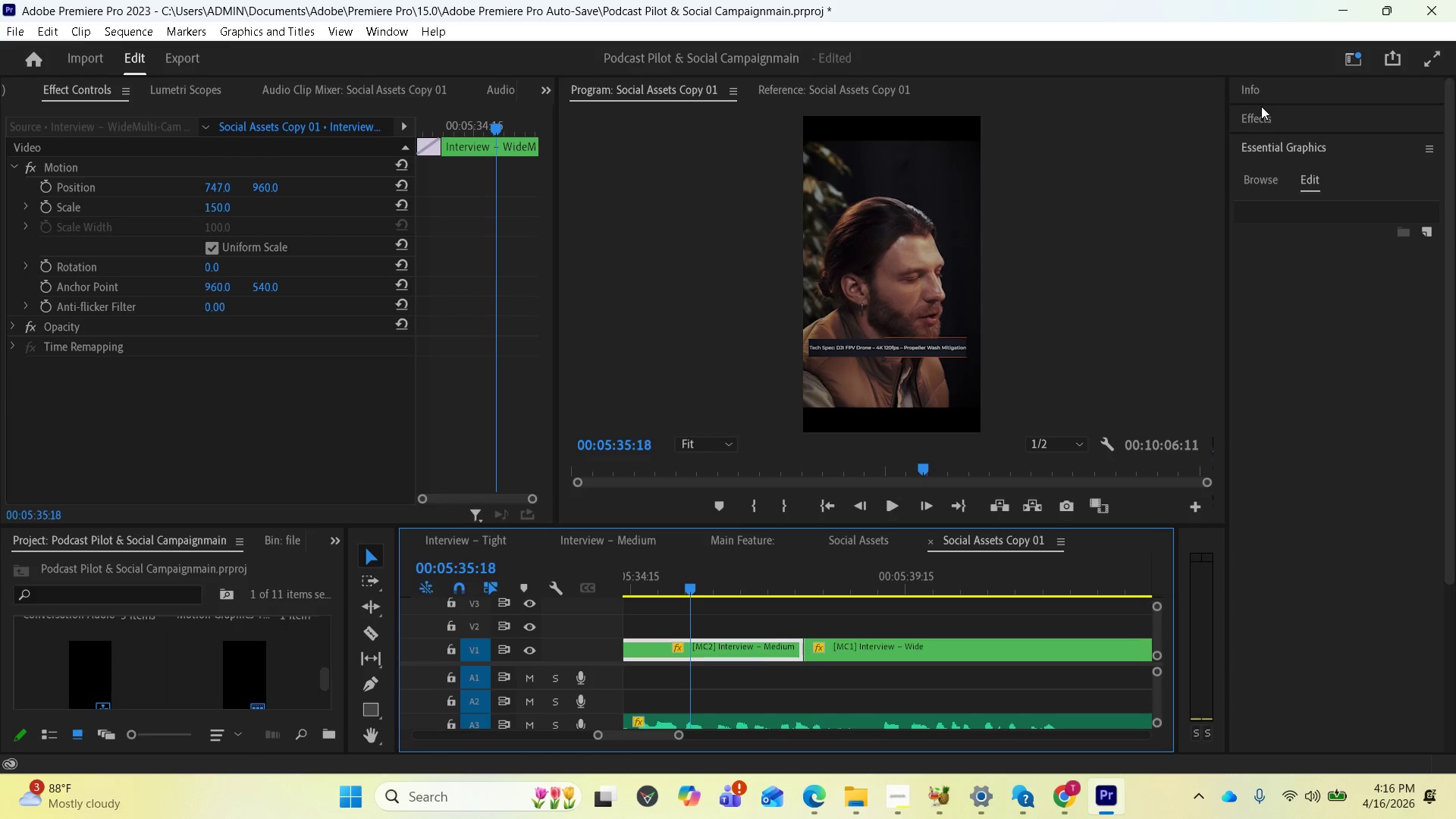 
left_click([1263, 118])
 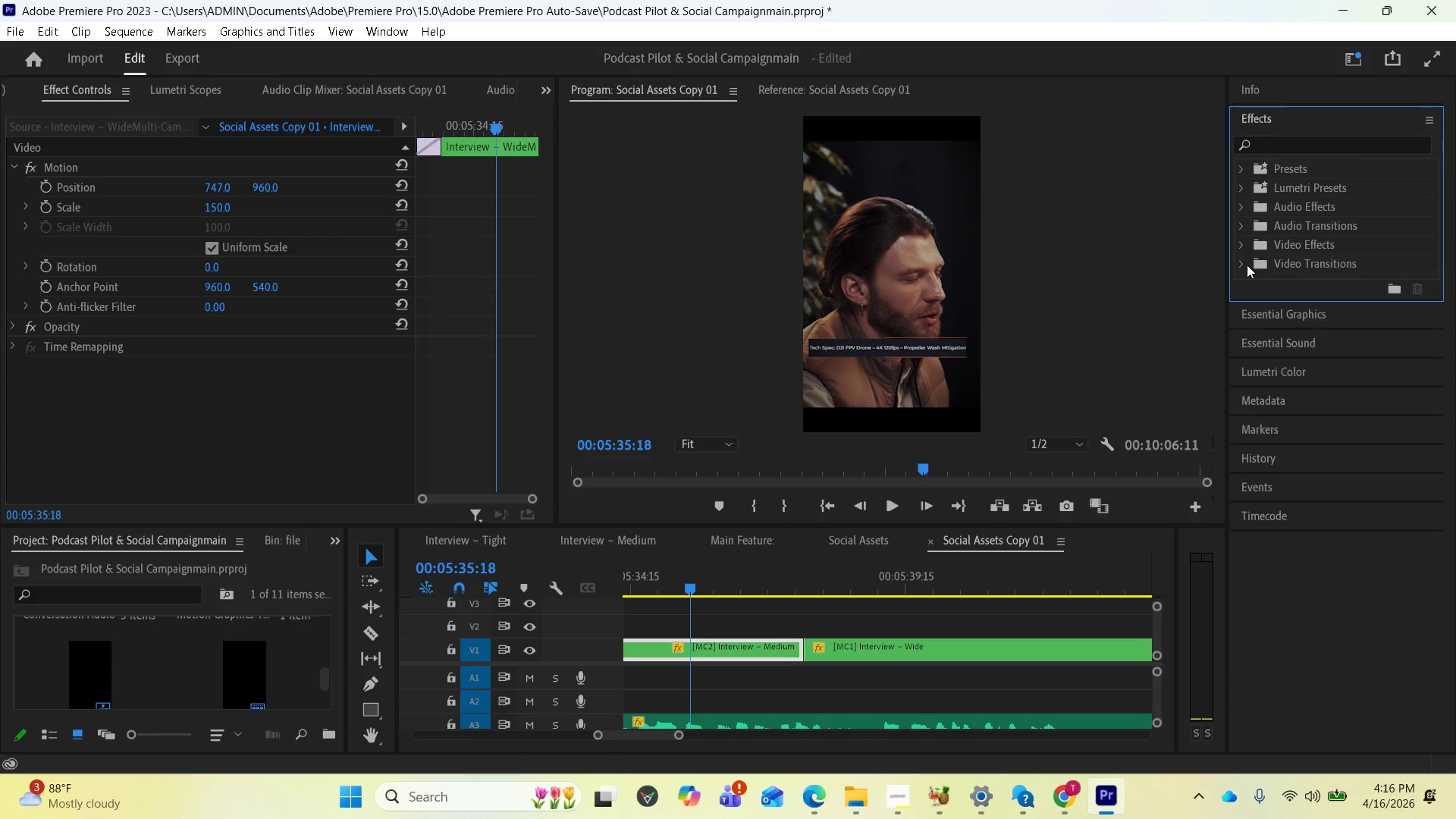 
wait(6.53)
 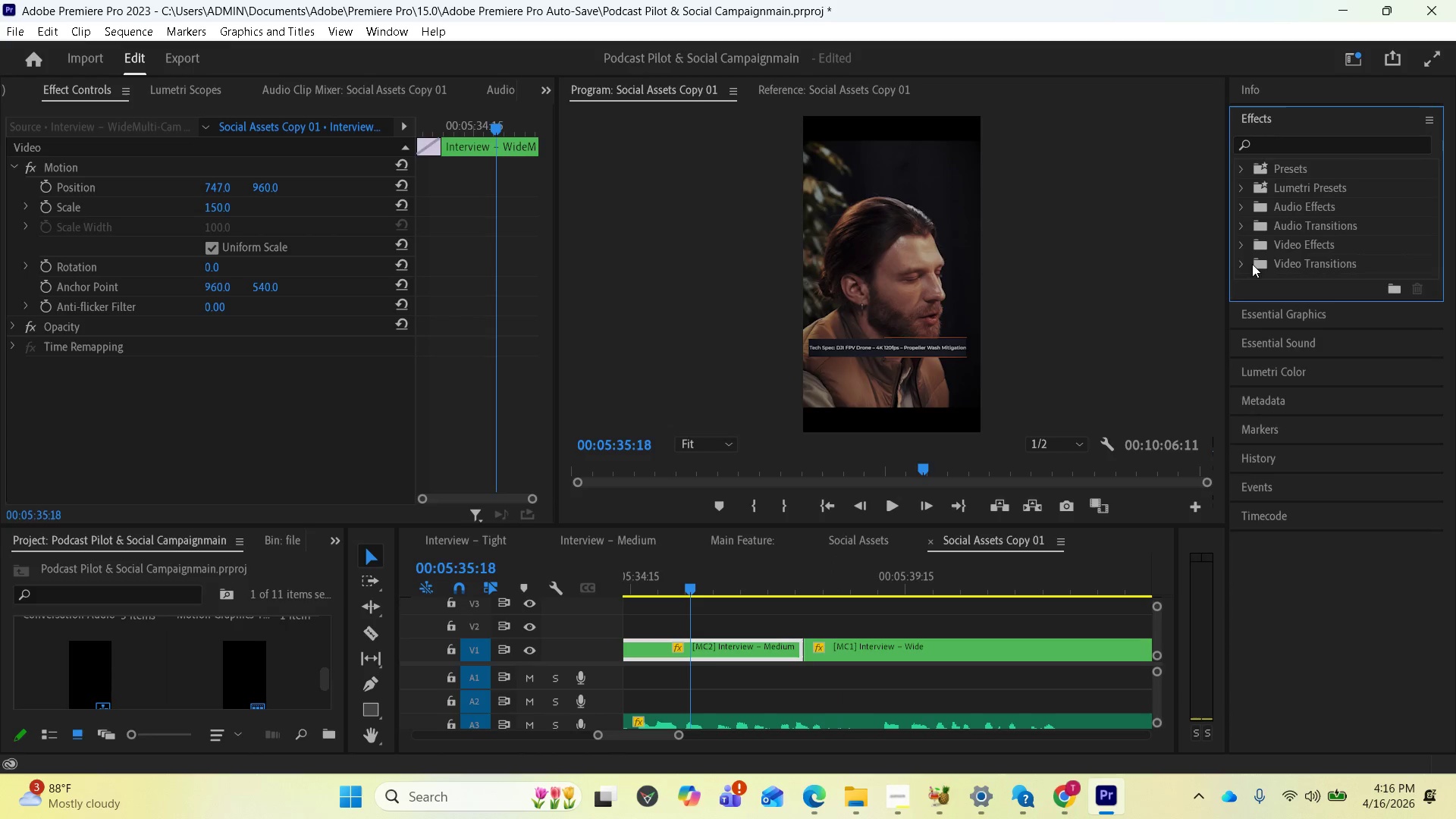 
left_click([1245, 265])
 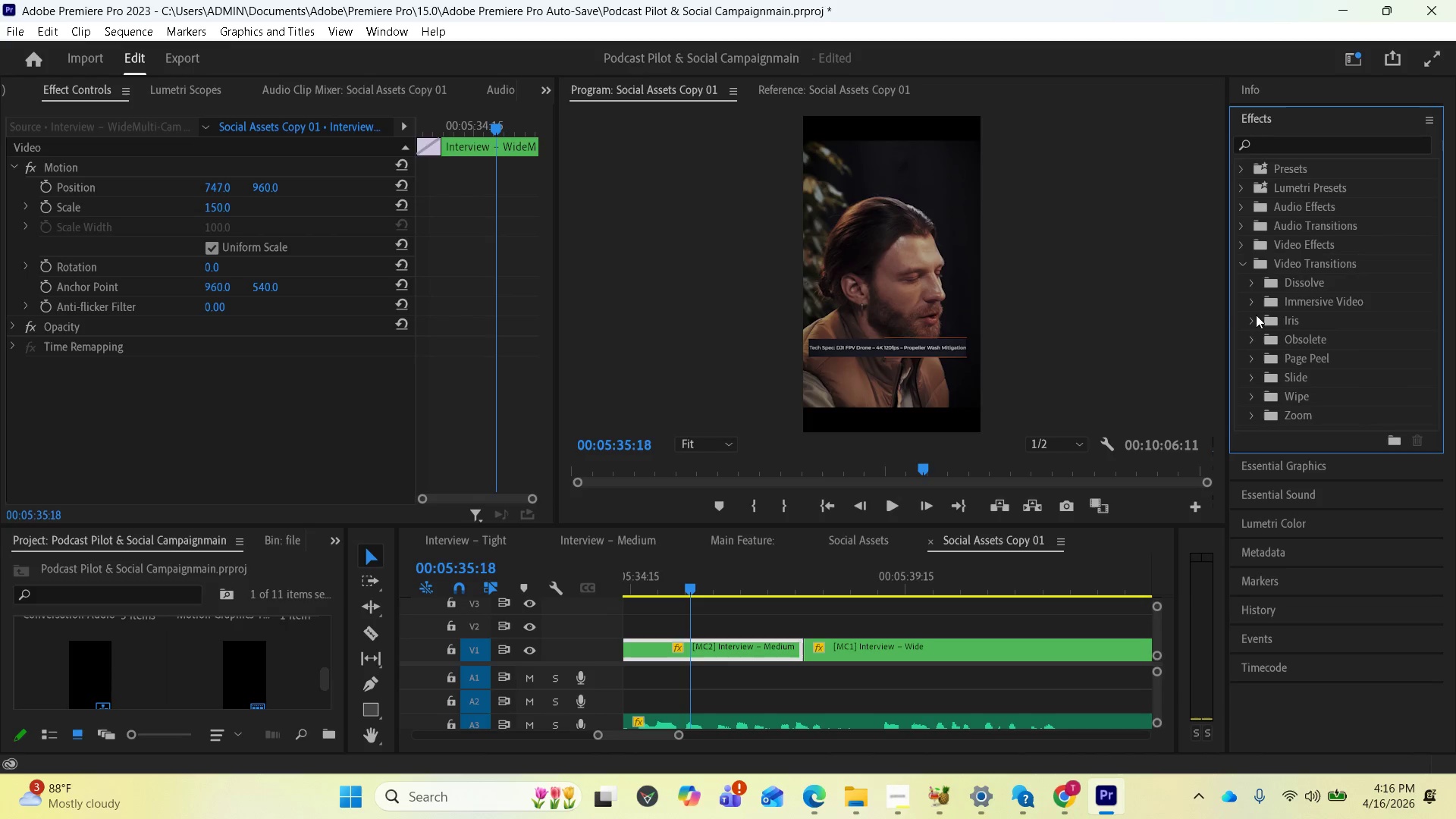 
left_click([1250, 284])
 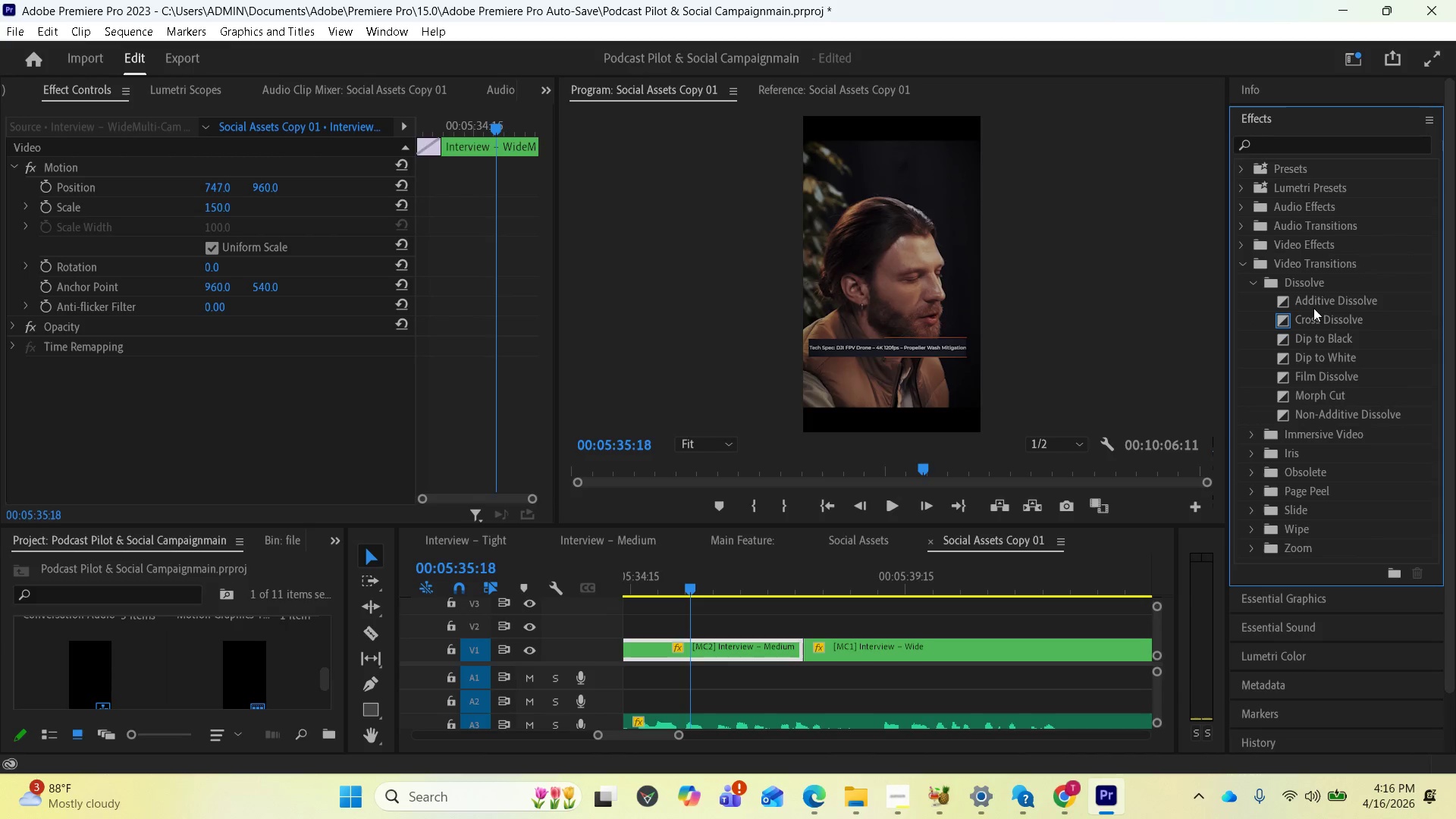 
left_click_drag(start_coordinate=[1314, 300], to_coordinate=[802, 645])
 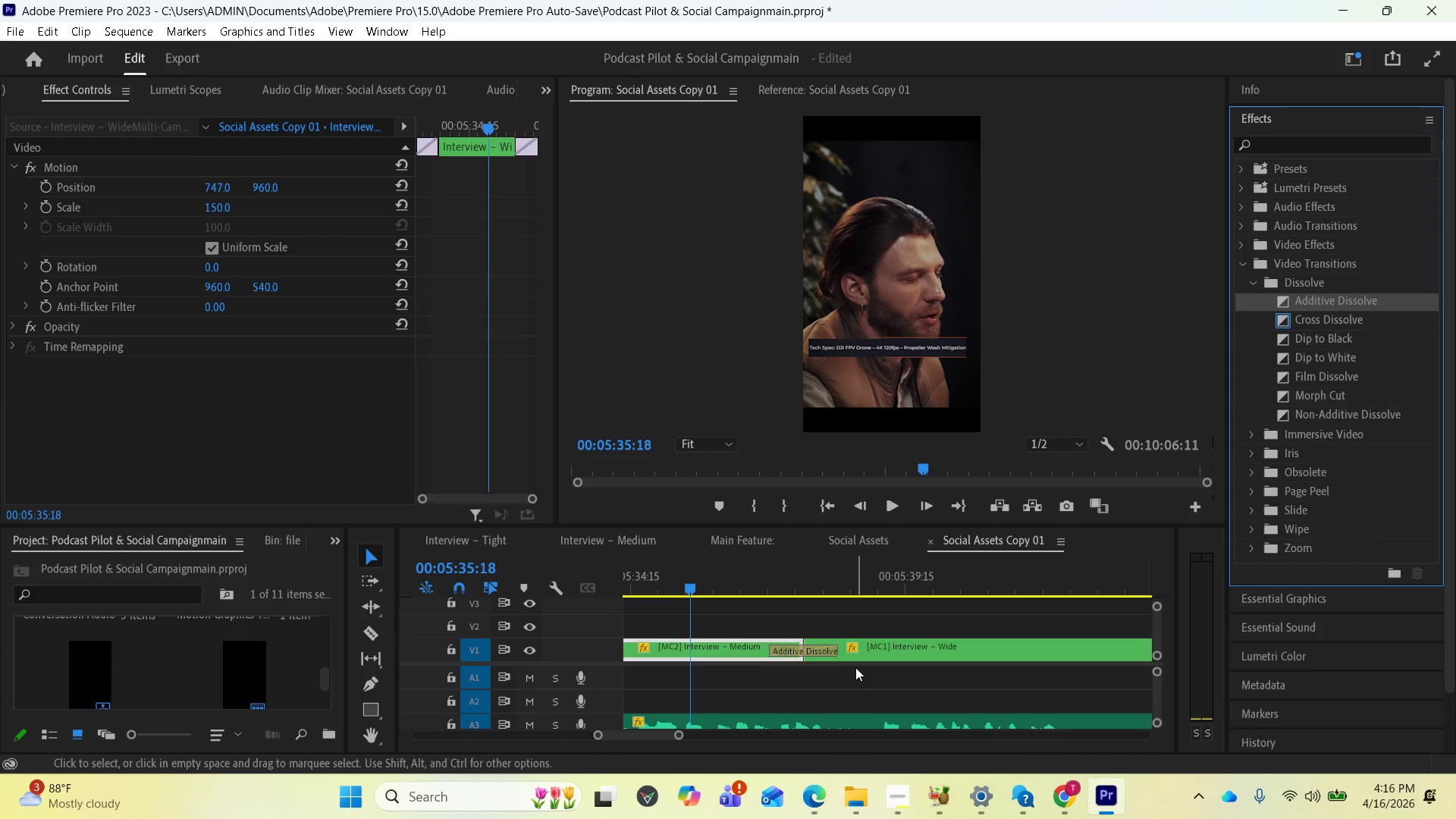 
key(Space)
 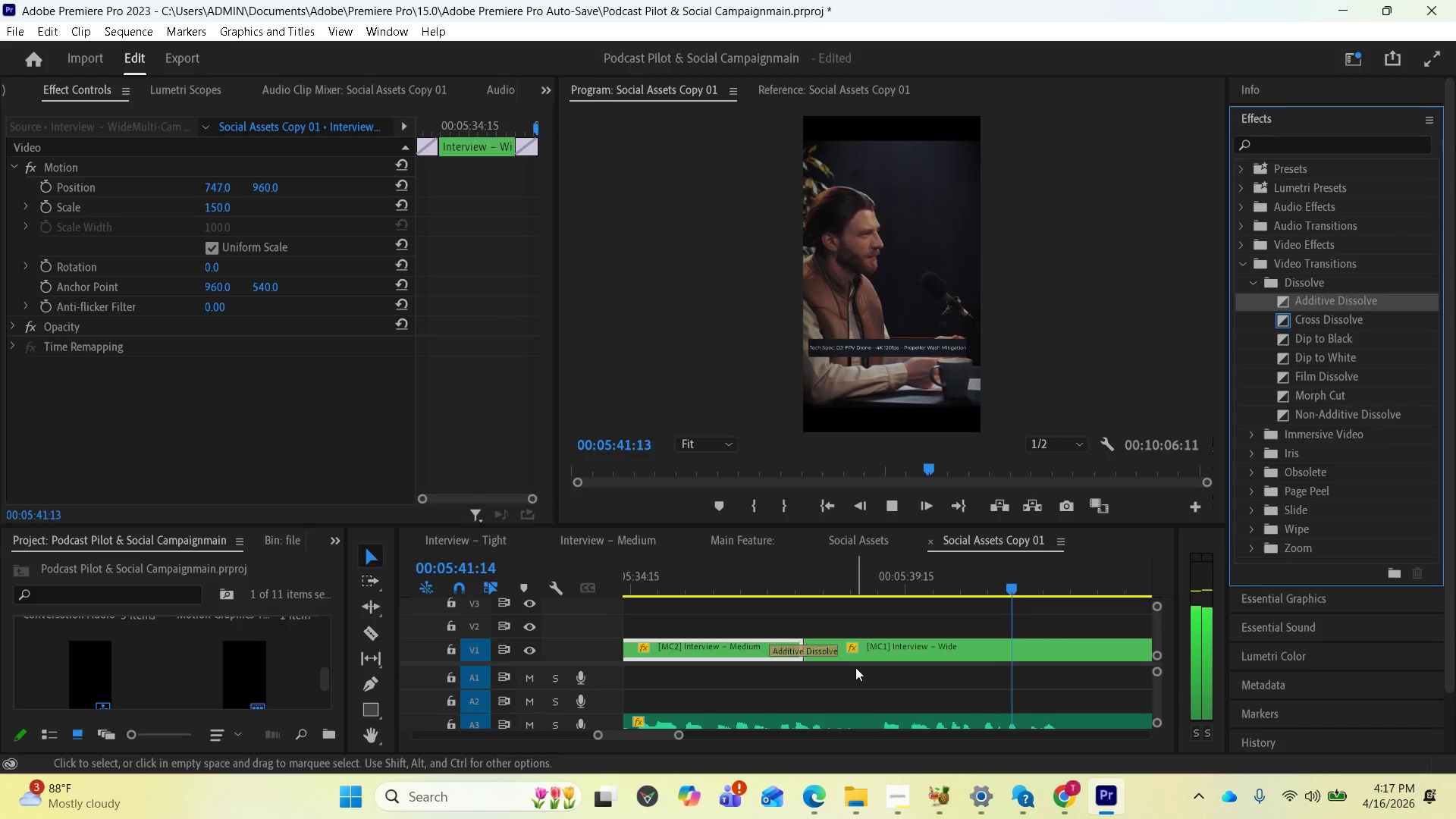 
wait(10.89)
 